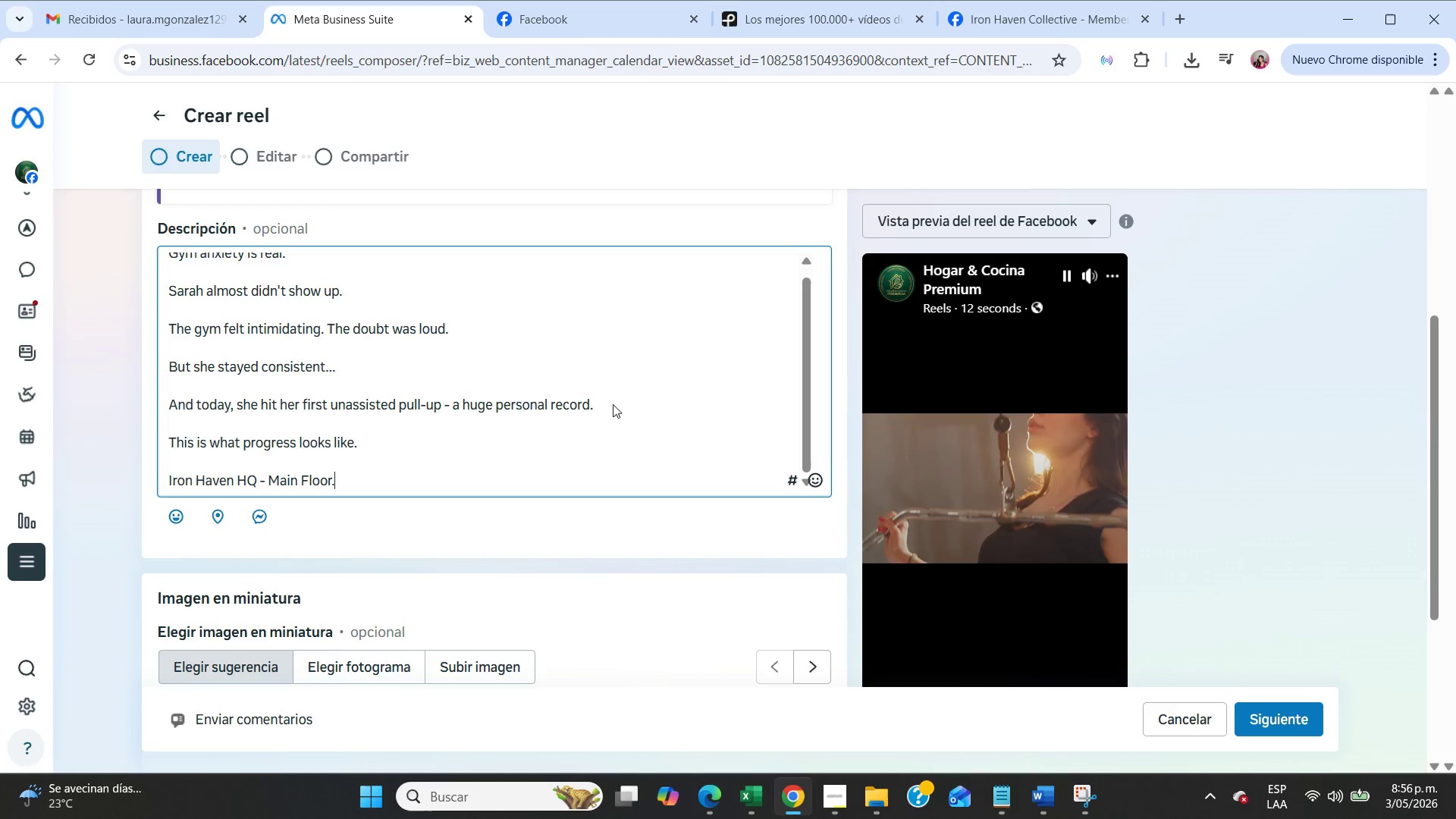 
key(Enter)
 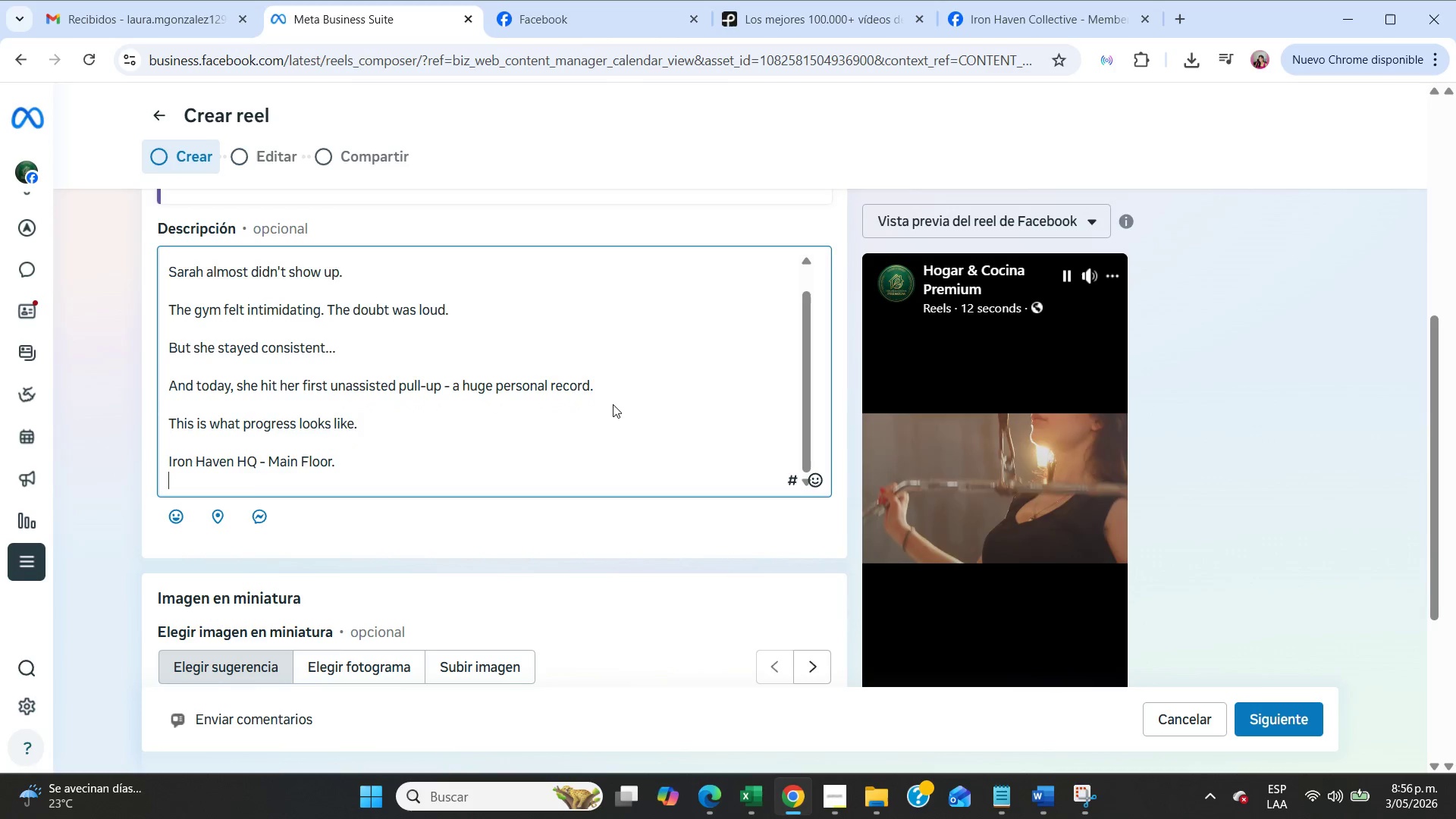 
key(Enter)
 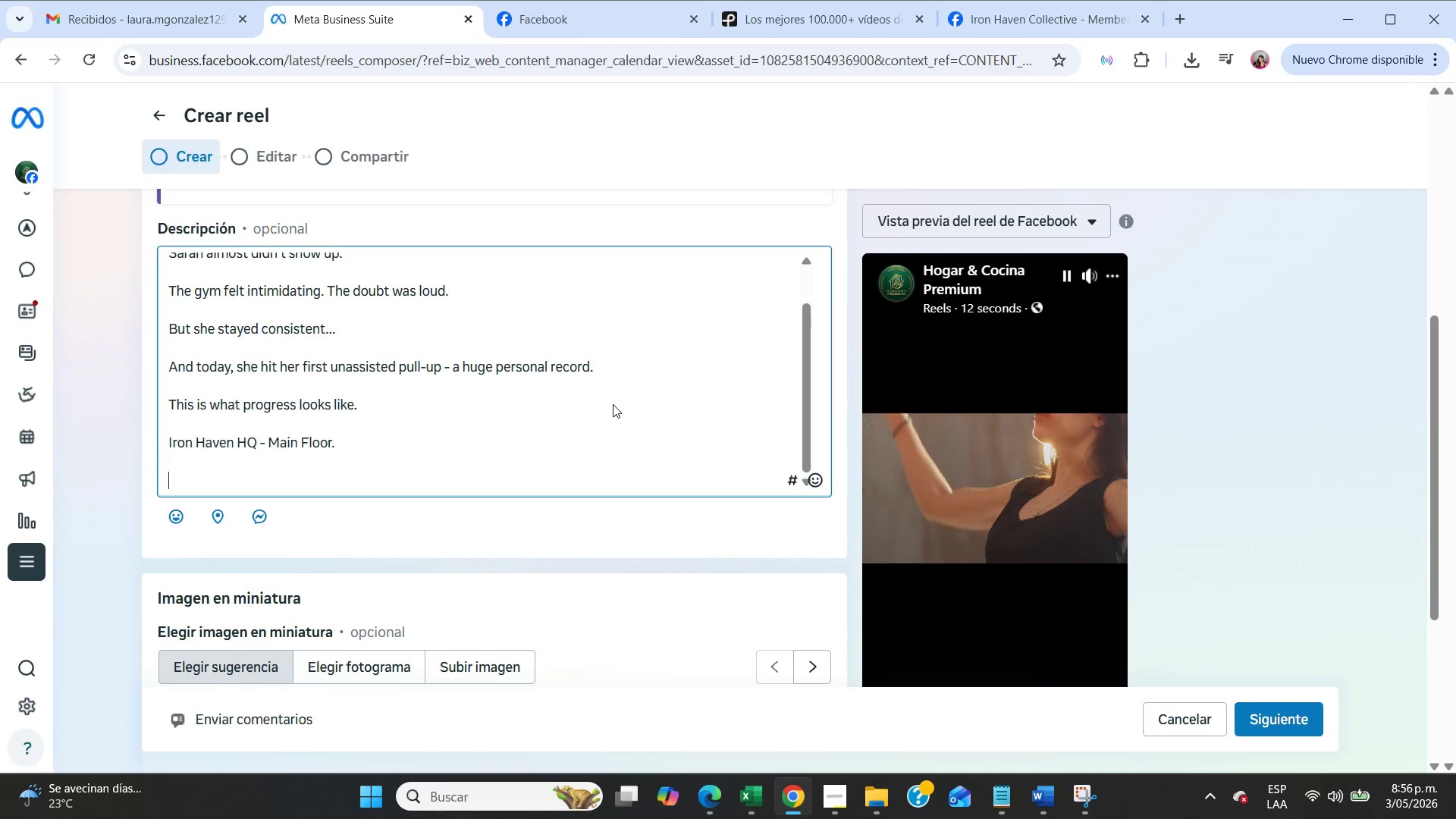 
type(Drop a )
 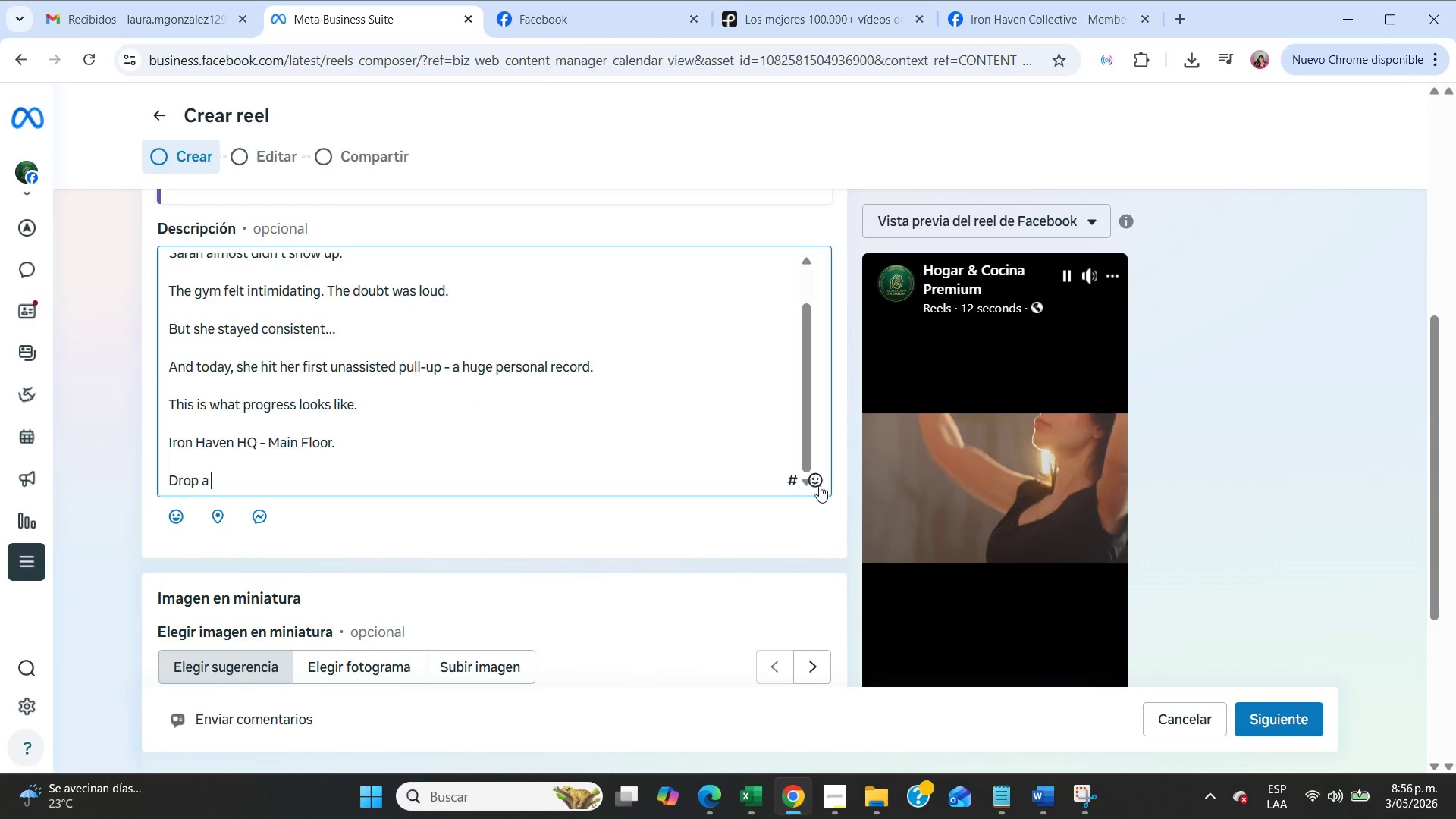 
left_click([817, 481])
 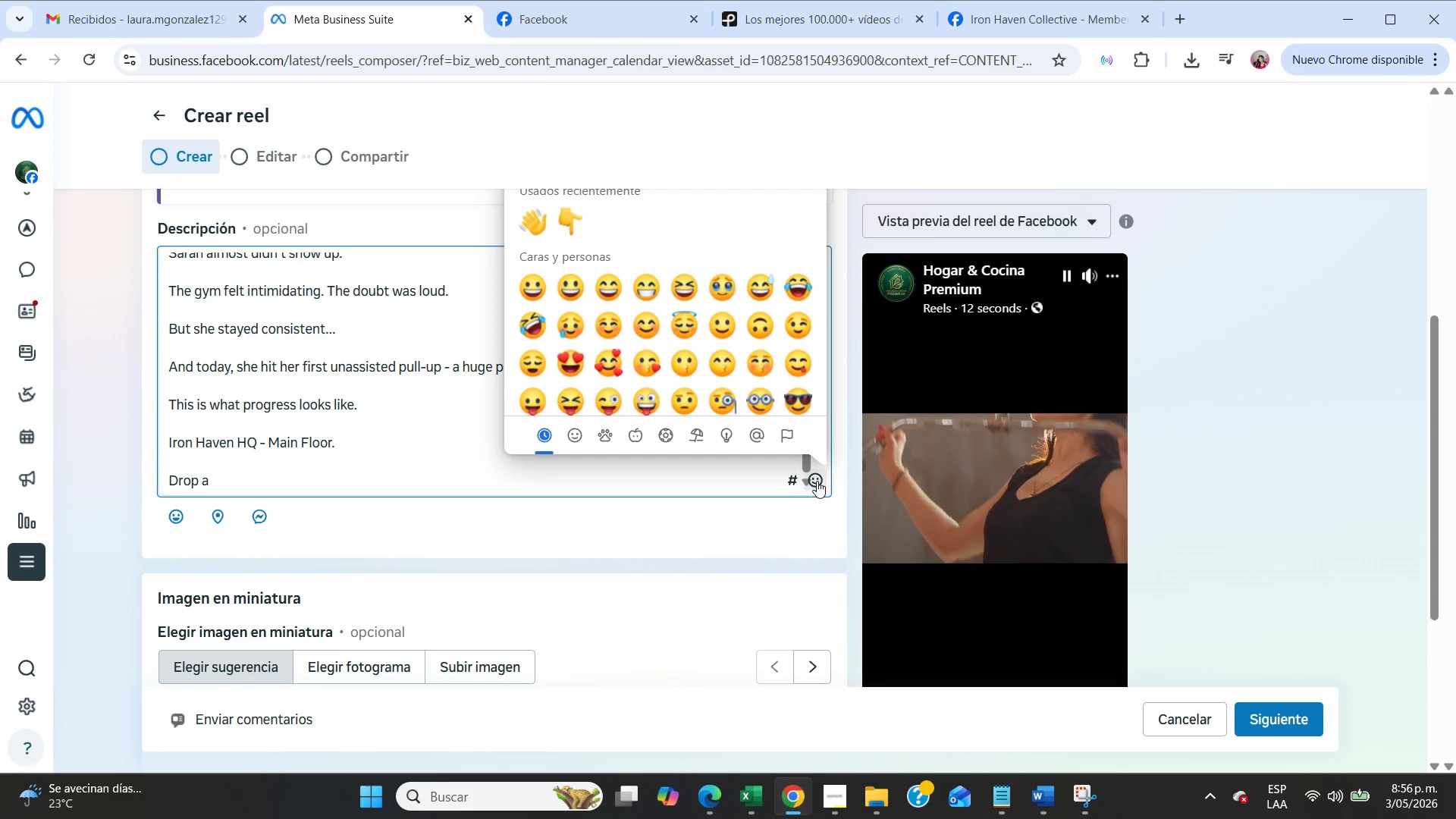 
scroll: coordinate [726, 417], scroll_direction: down, amount: 5.0
 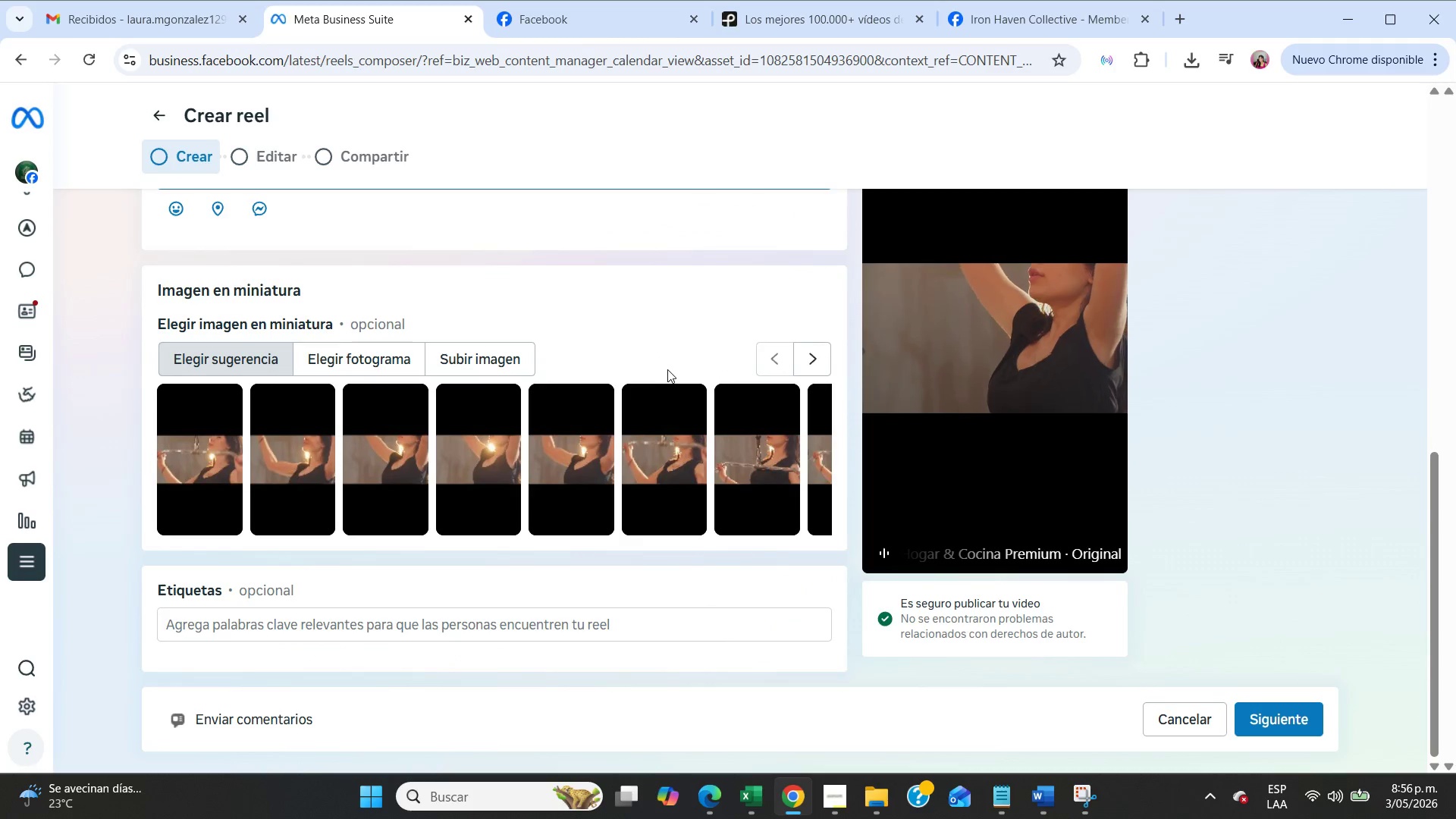 
scroll: coordinate [662, 375], scroll_direction: up, amount: 5.0
 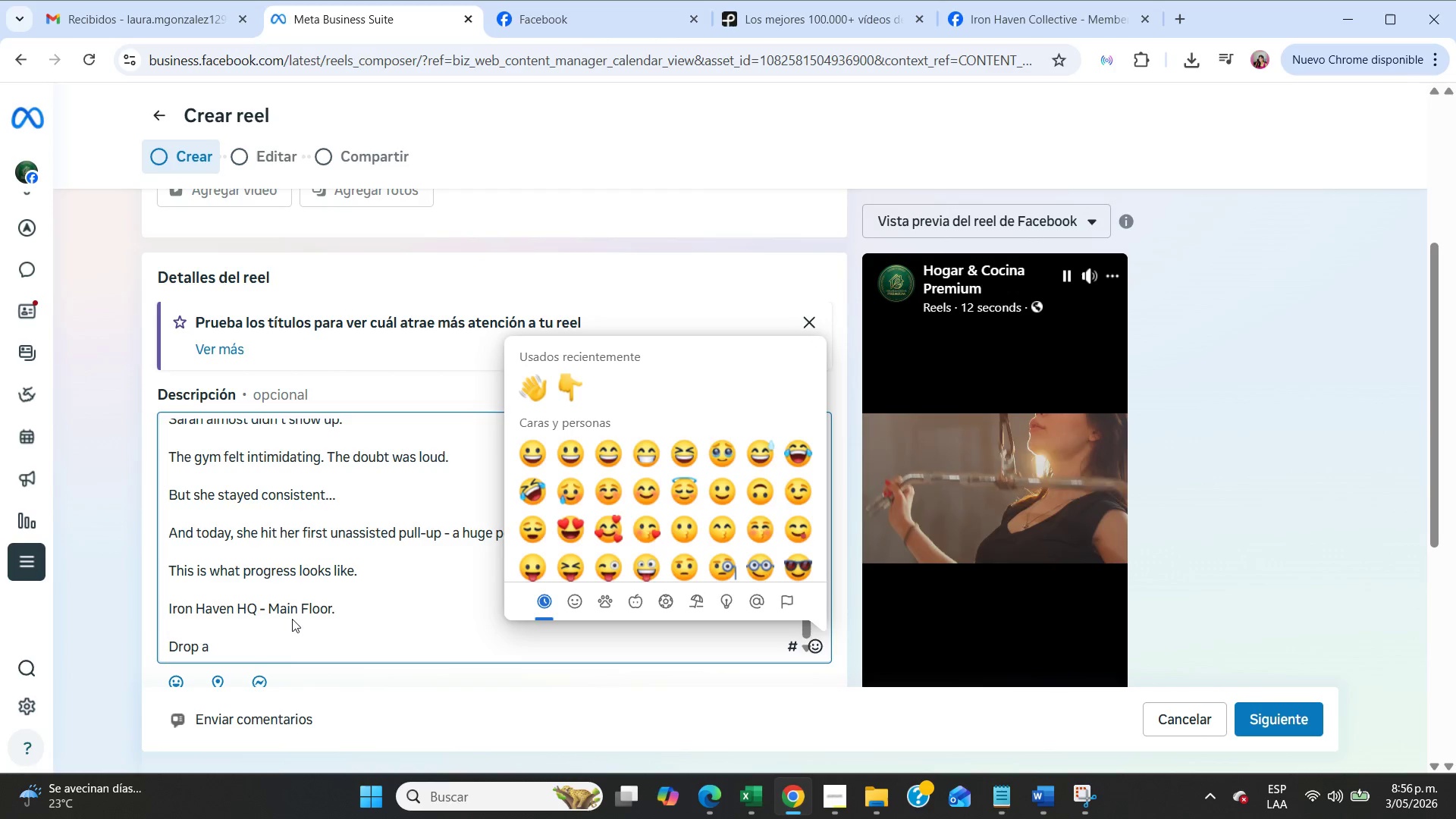 
left_click([282, 654])
 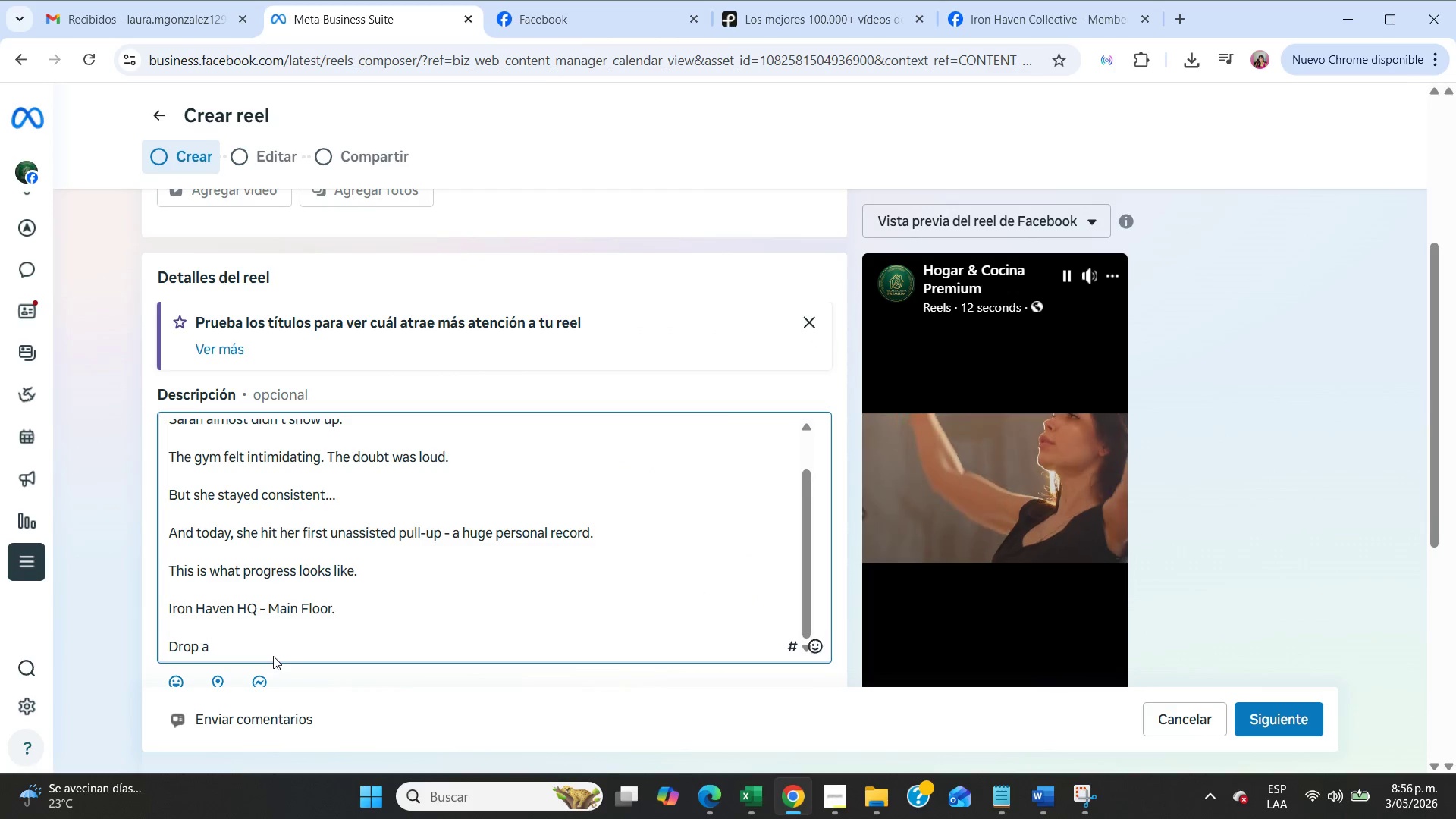 
key(Meta+Period)
 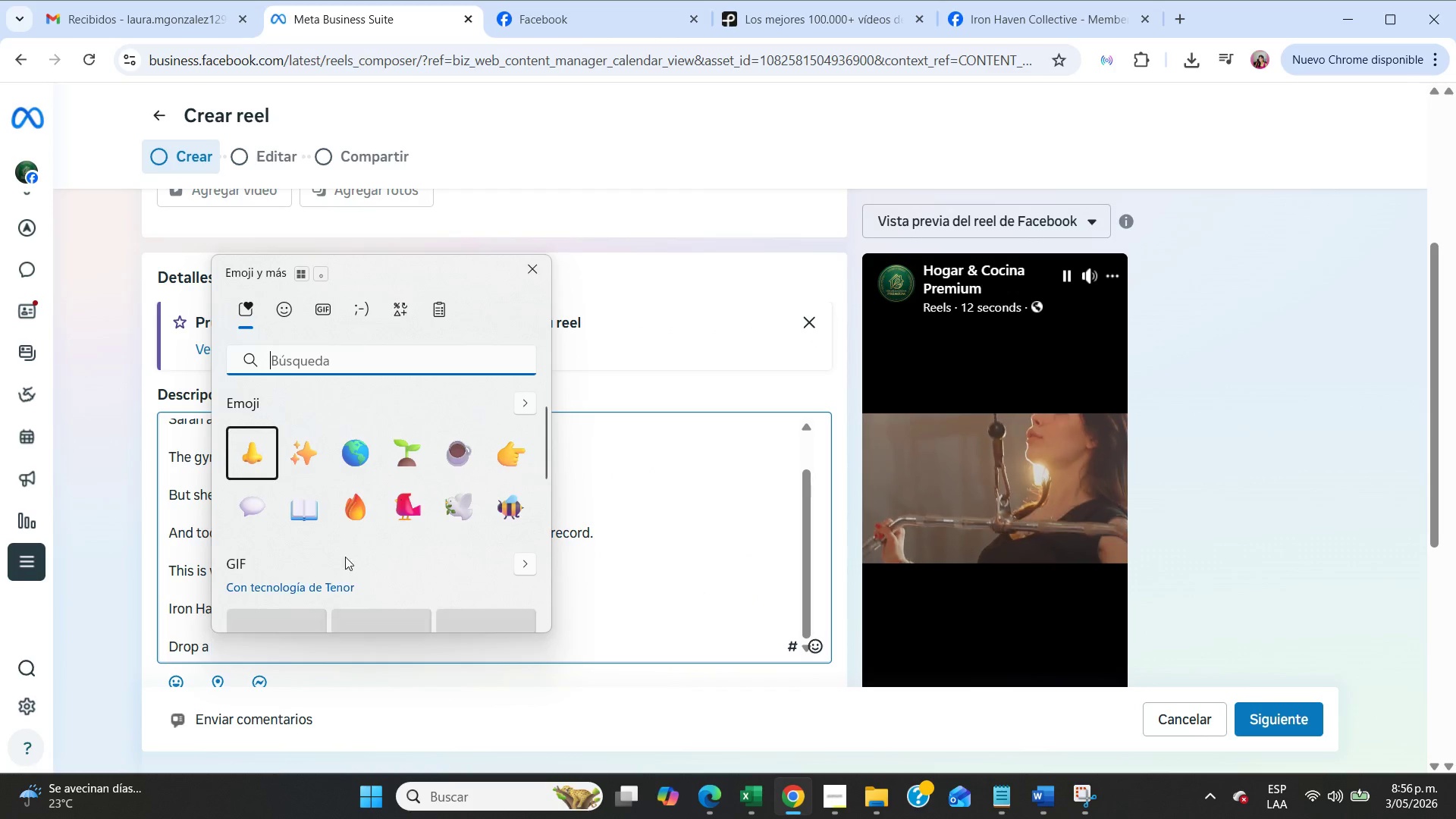 
left_click([362, 506])
 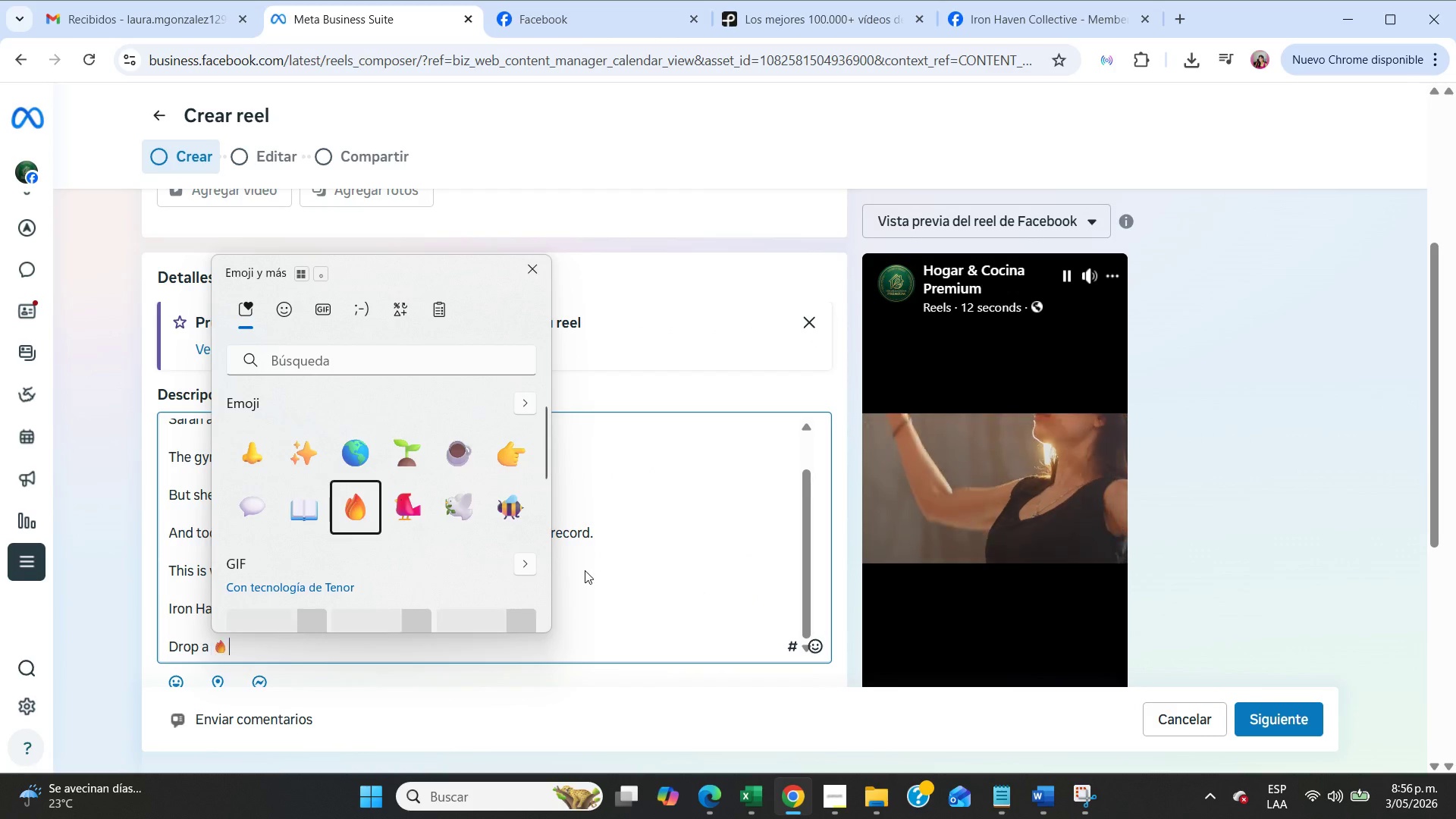 
left_click([585, 570])
 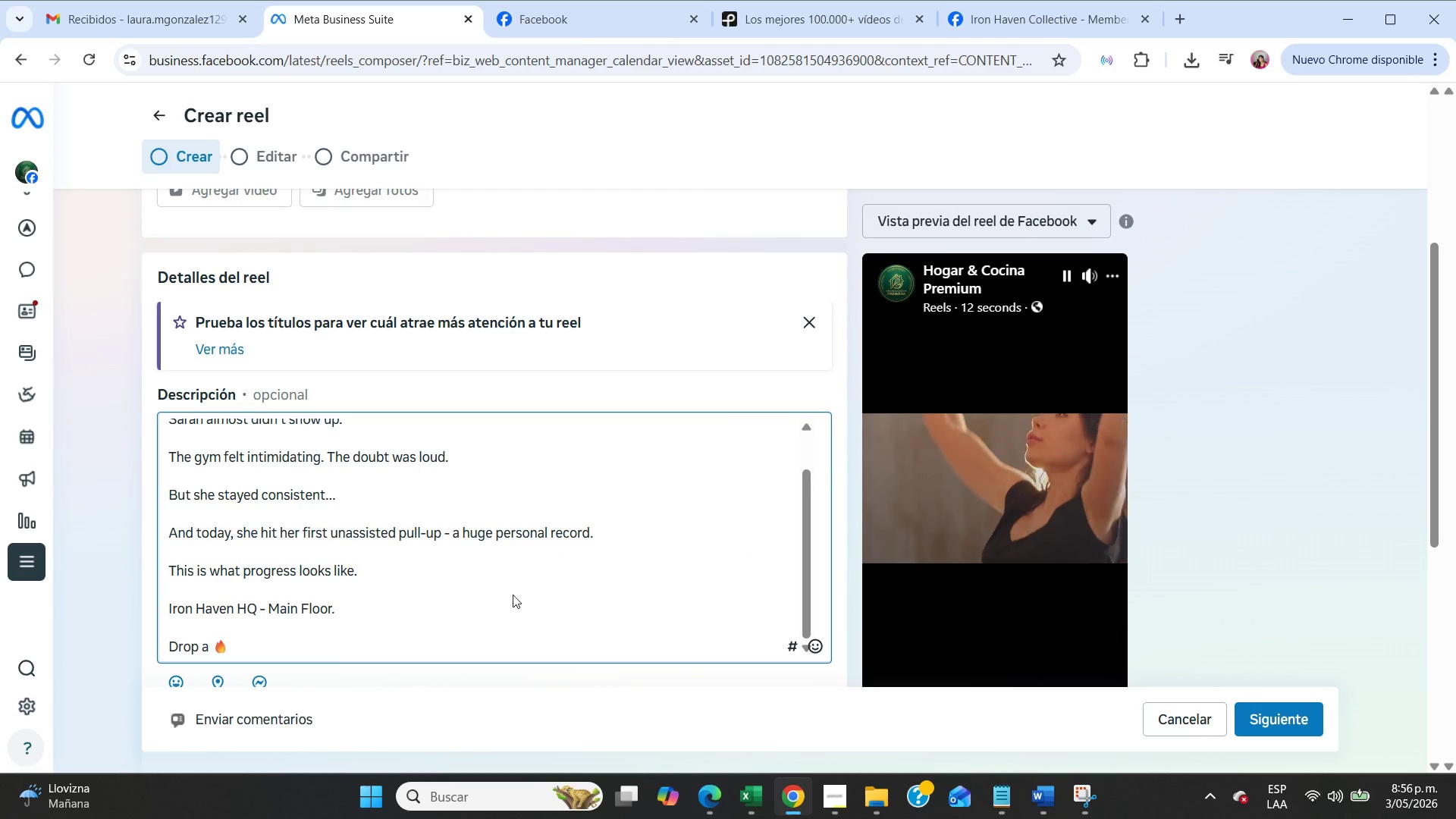 
scroll: coordinate [508, 592], scroll_direction: down, amount: 1.0
 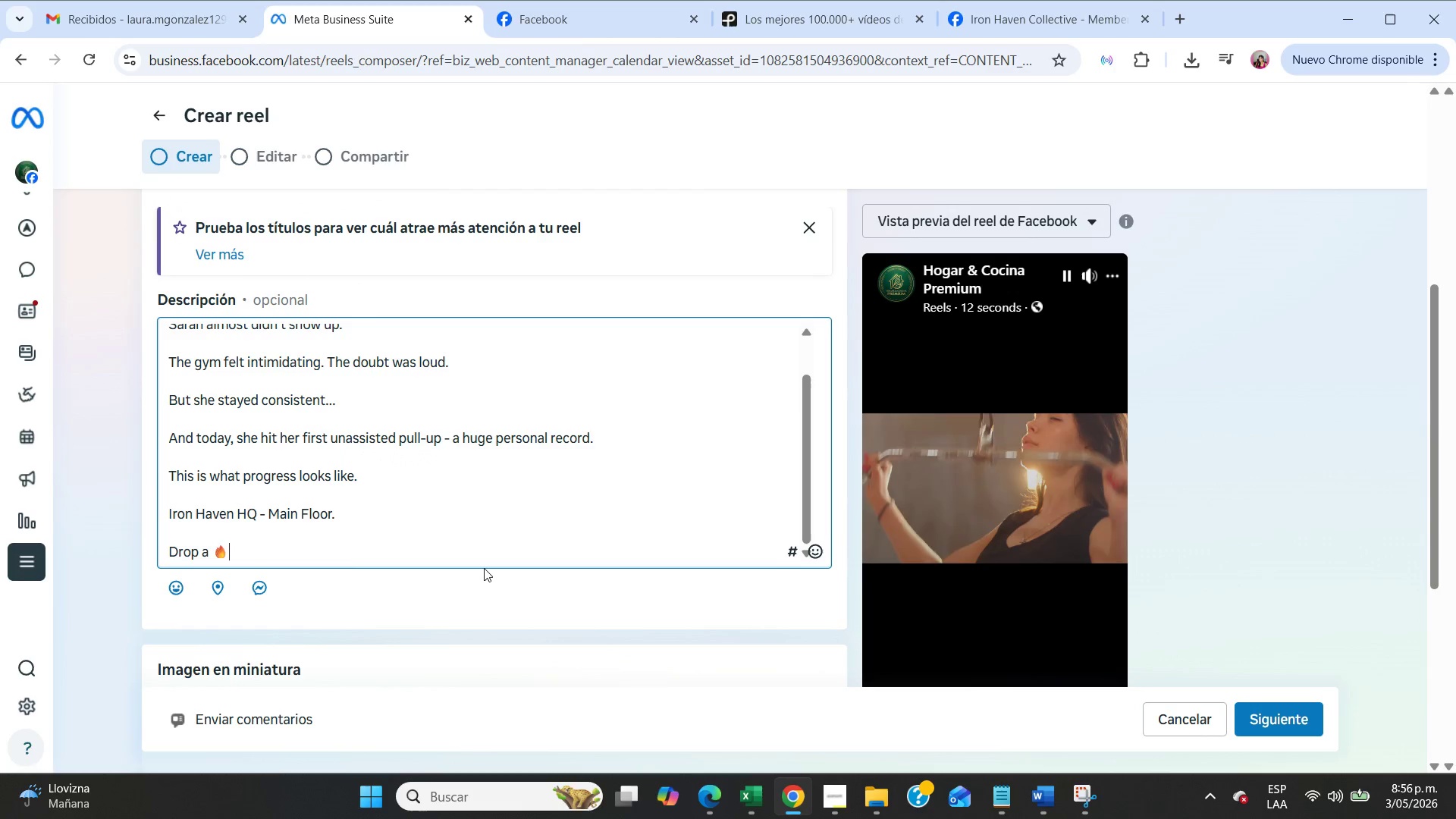 
type(if)
key(Backspace)
key(Backspace)
key(Backspace)
 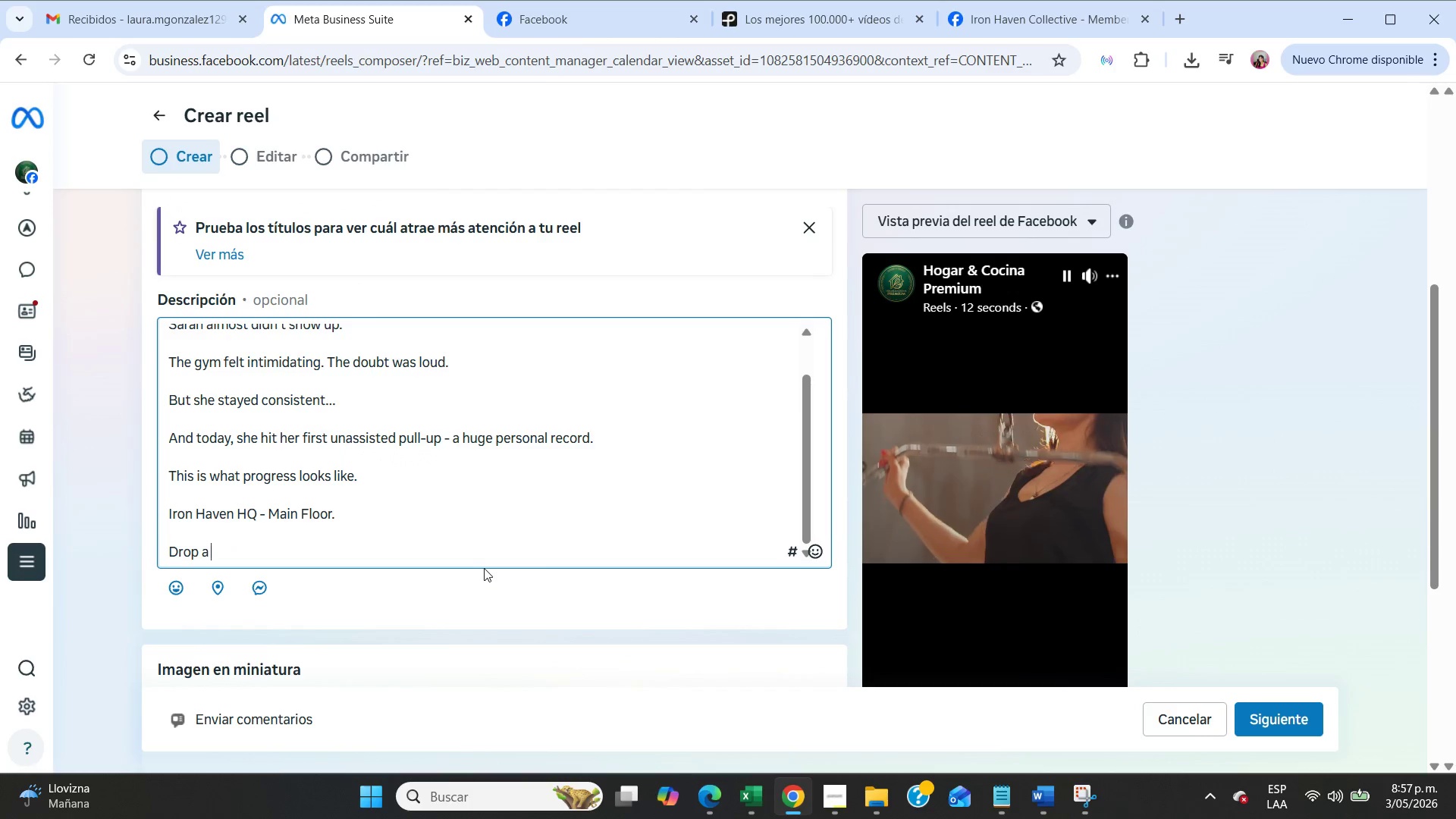 
key(Meta+Period)
 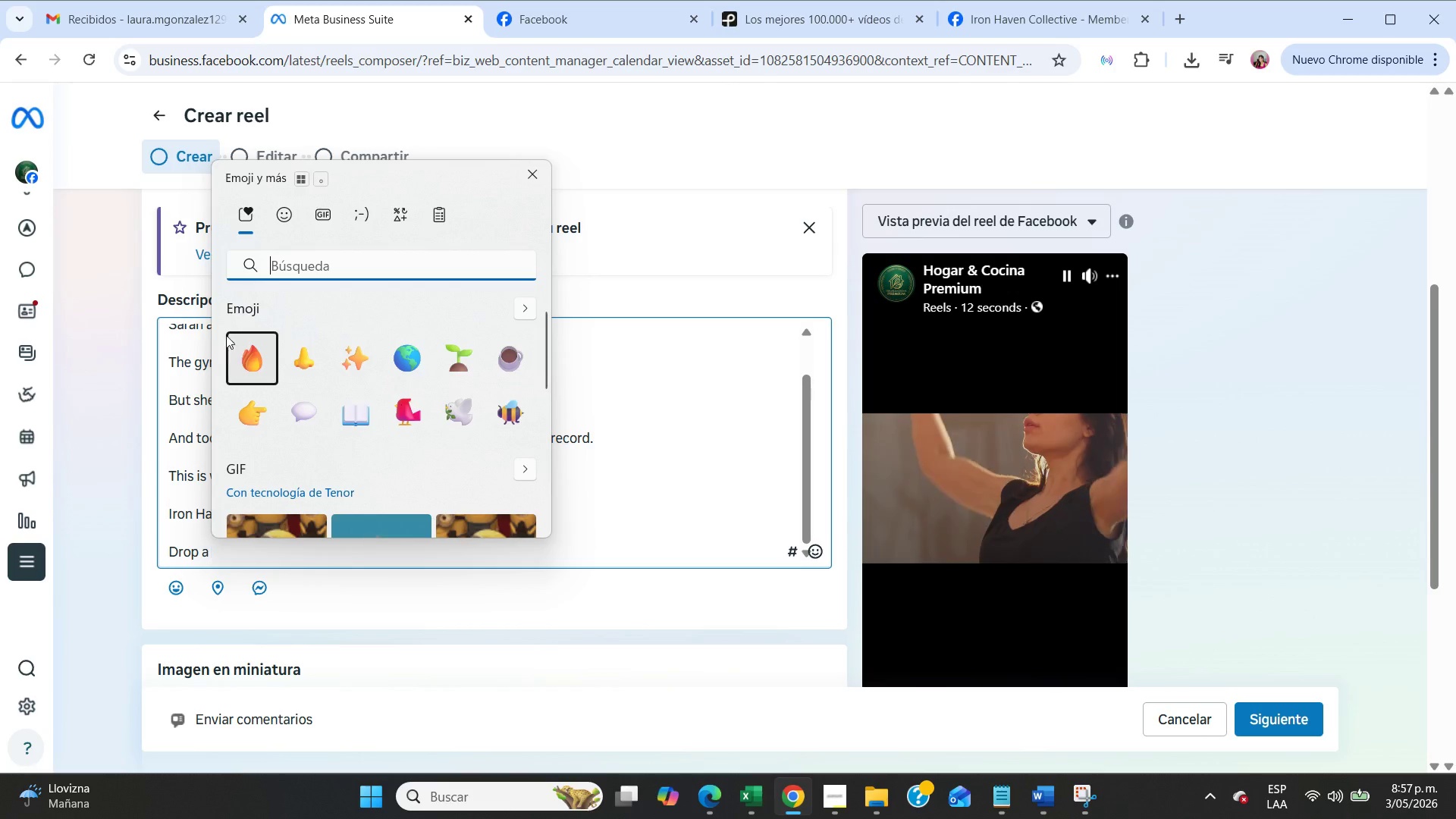 
left_click([251, 356])
 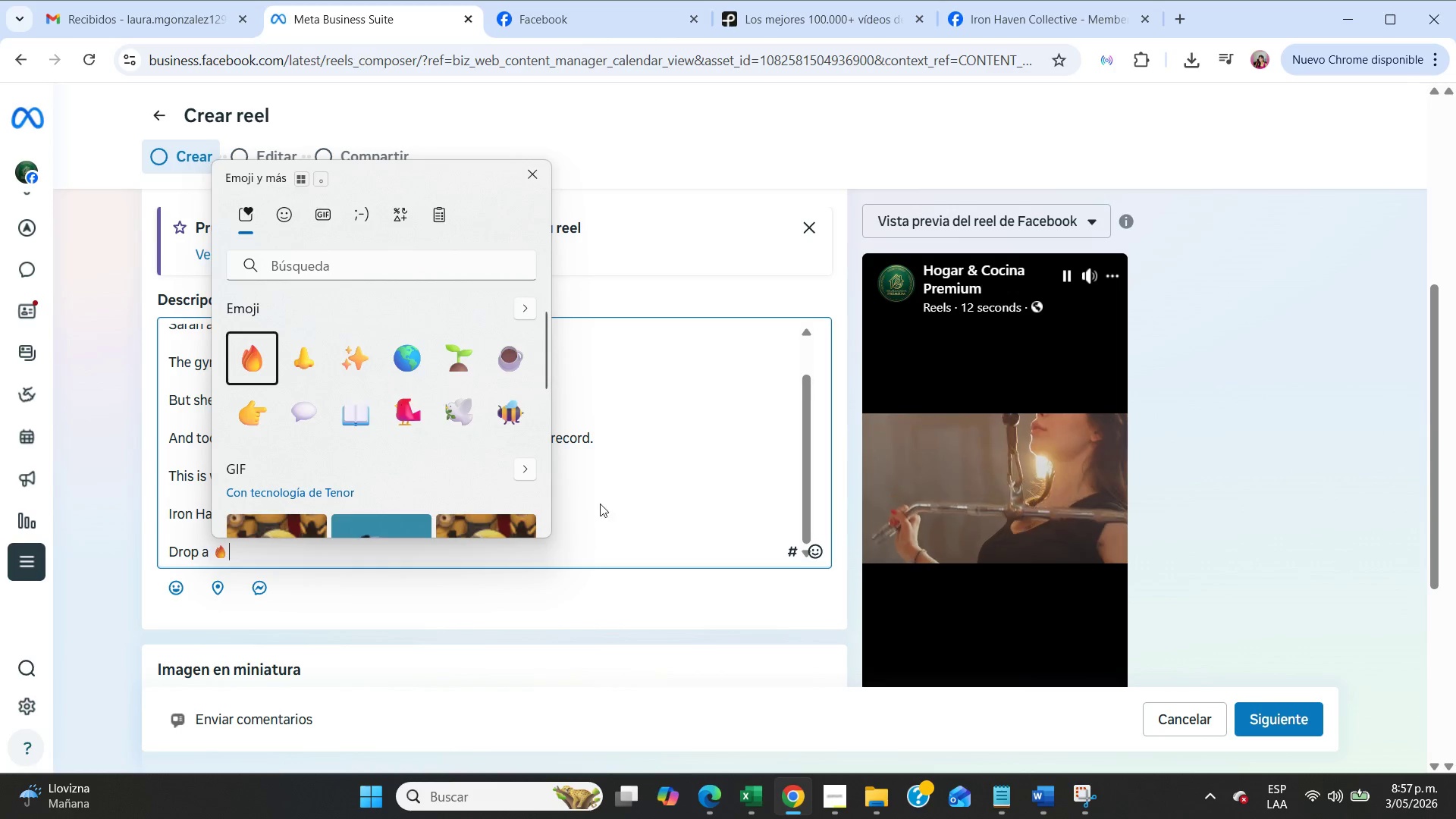 
left_click([622, 524])
 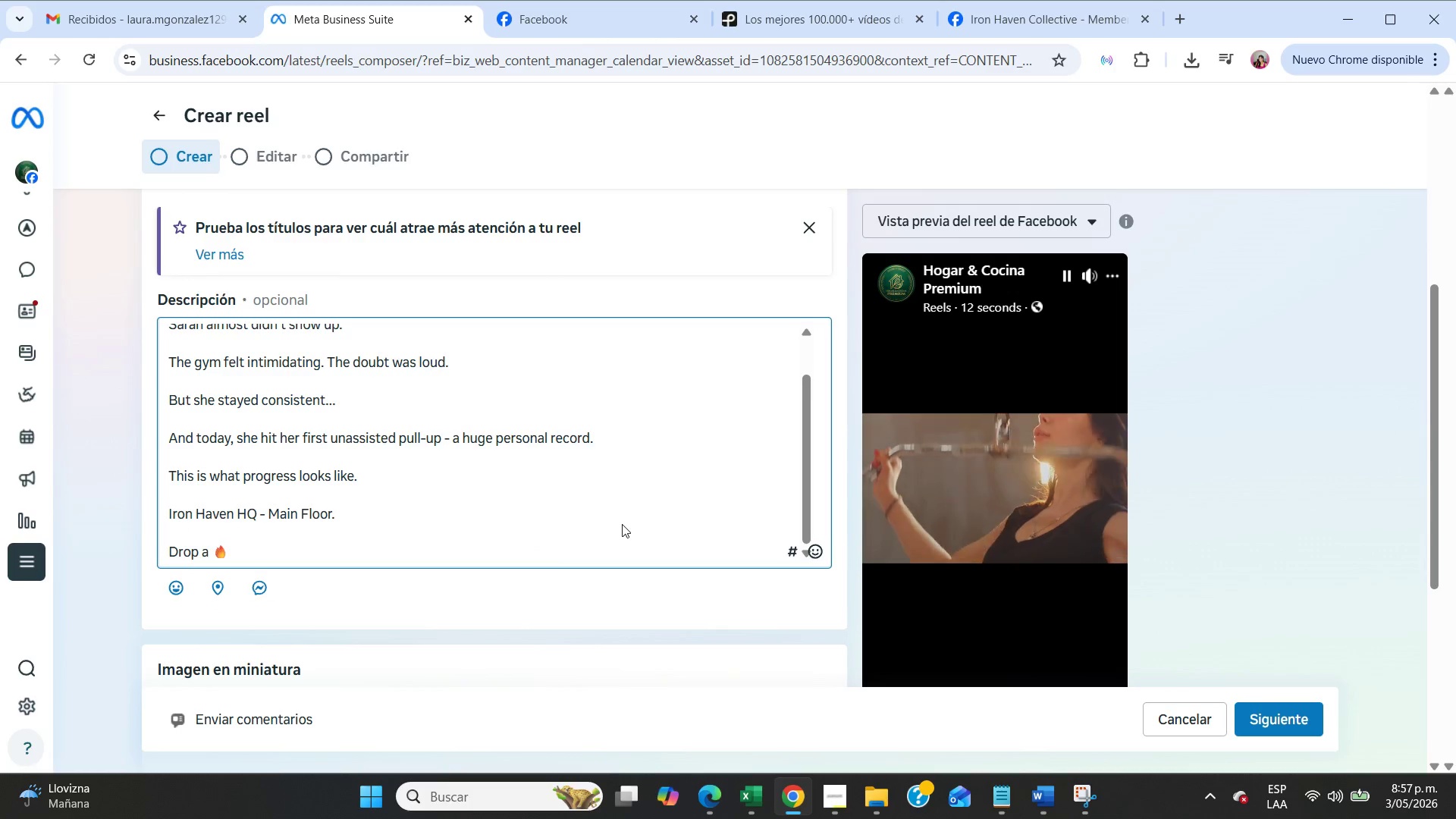 
type( if you[re training today.)
 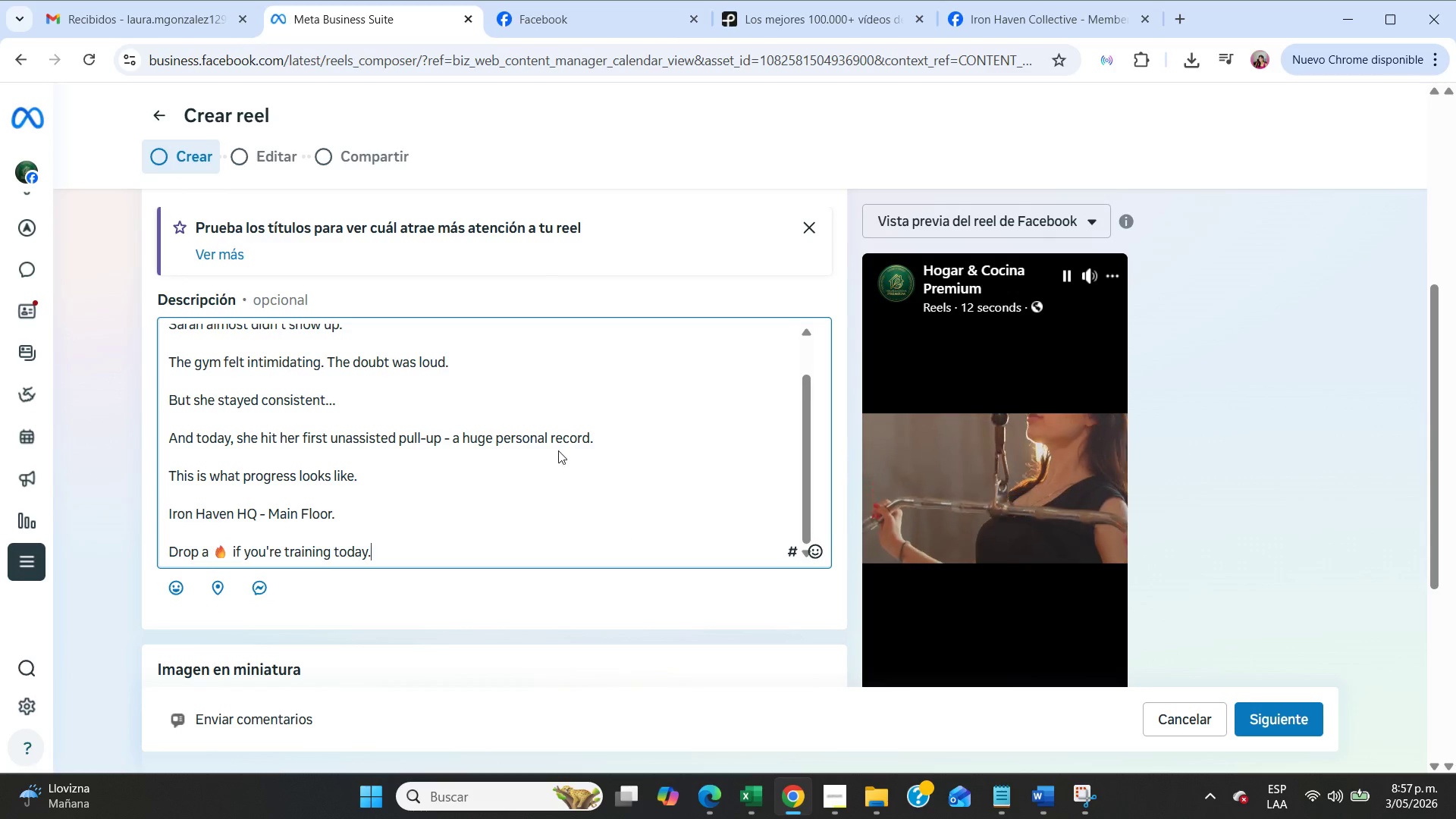 
scroll: coordinate [554, 447], scroll_direction: down, amount: 1.0
 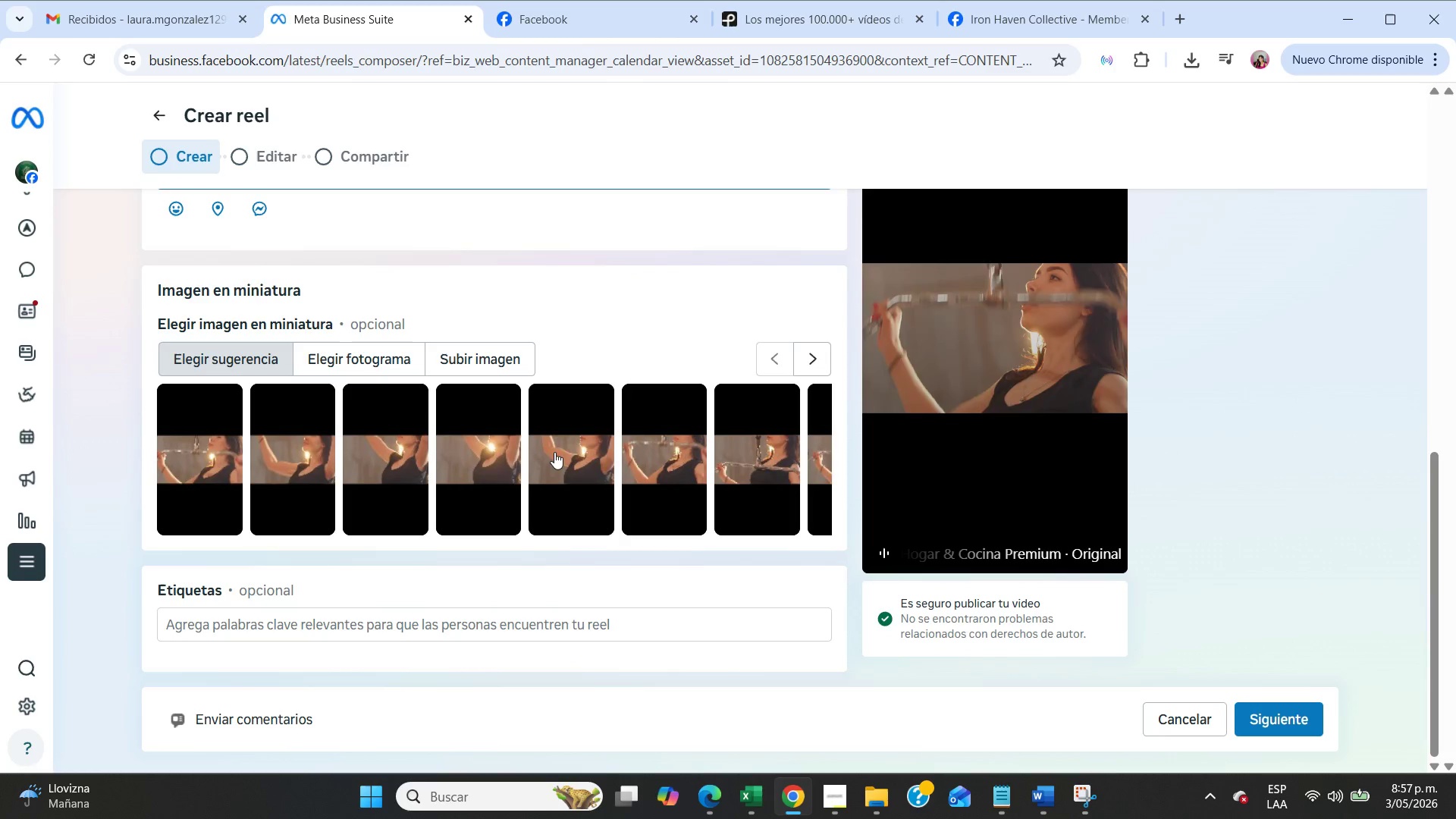 
wait(5.02)
 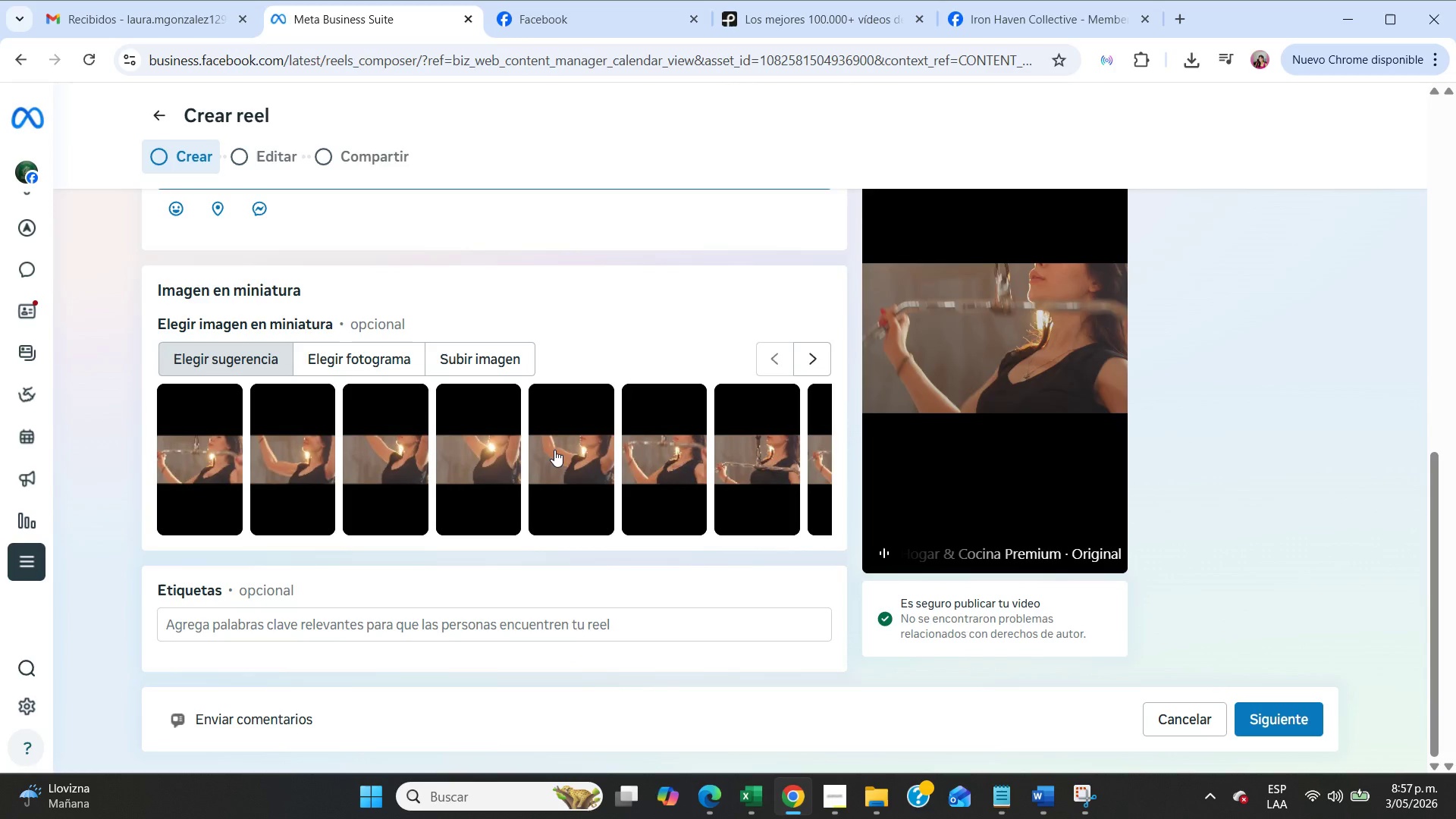 
scroll: coordinate [554, 452], scroll_direction: up, amount: 3.0
 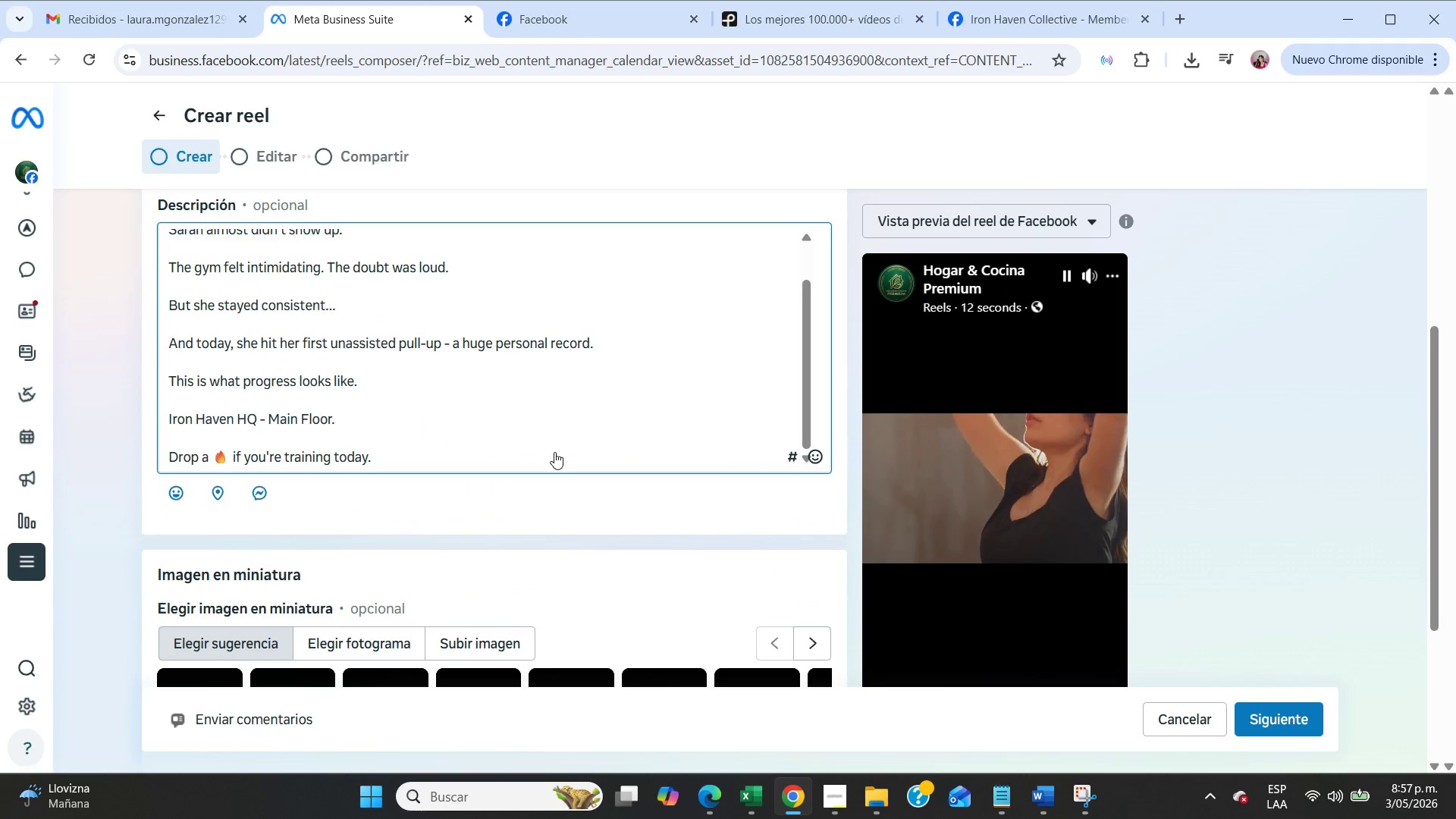 
scroll: coordinate [579, 422], scroll_direction: down, amount: 20.0
 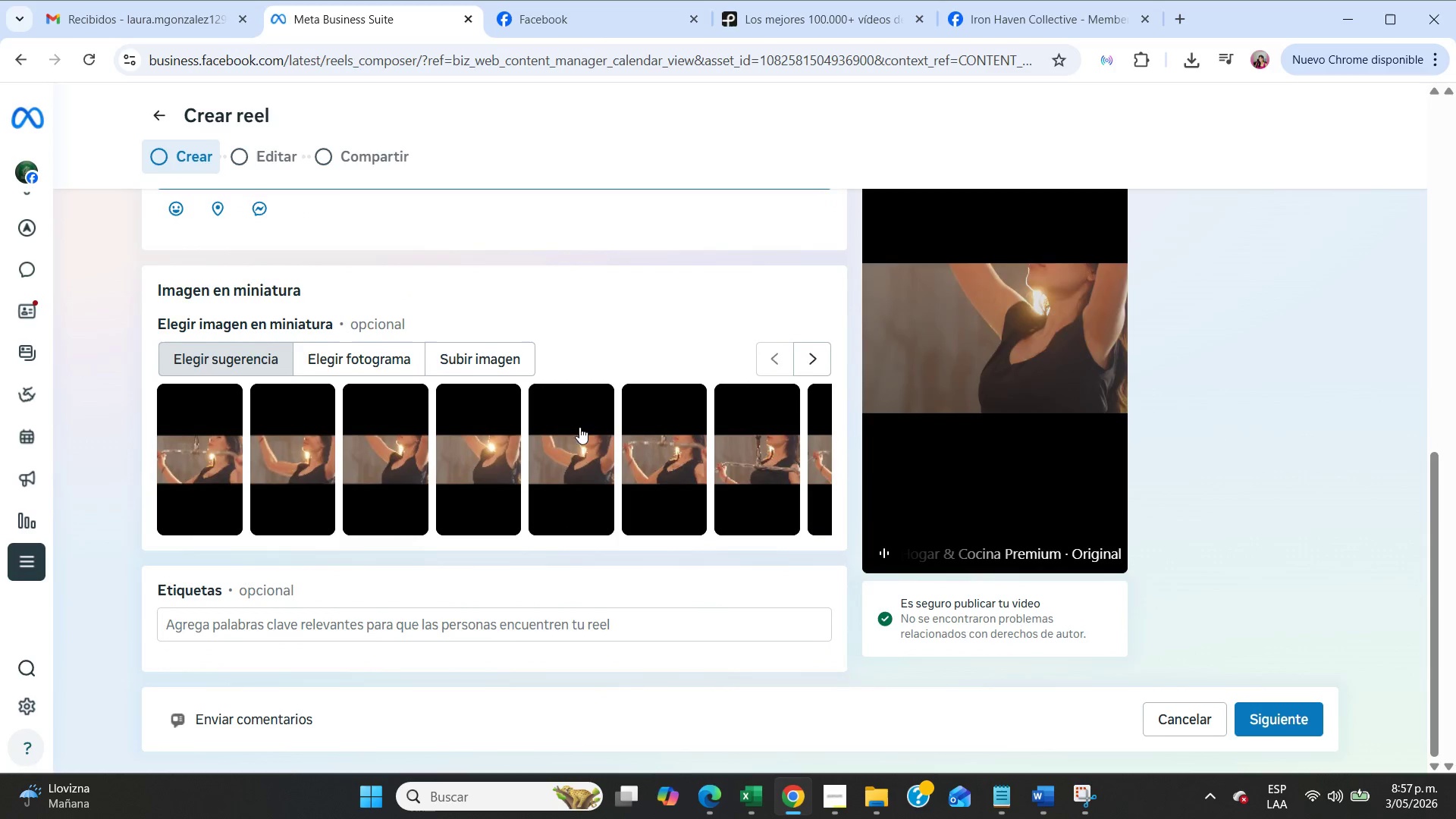 
scroll: coordinate [592, 465], scroll_direction: up, amount: 20.0
 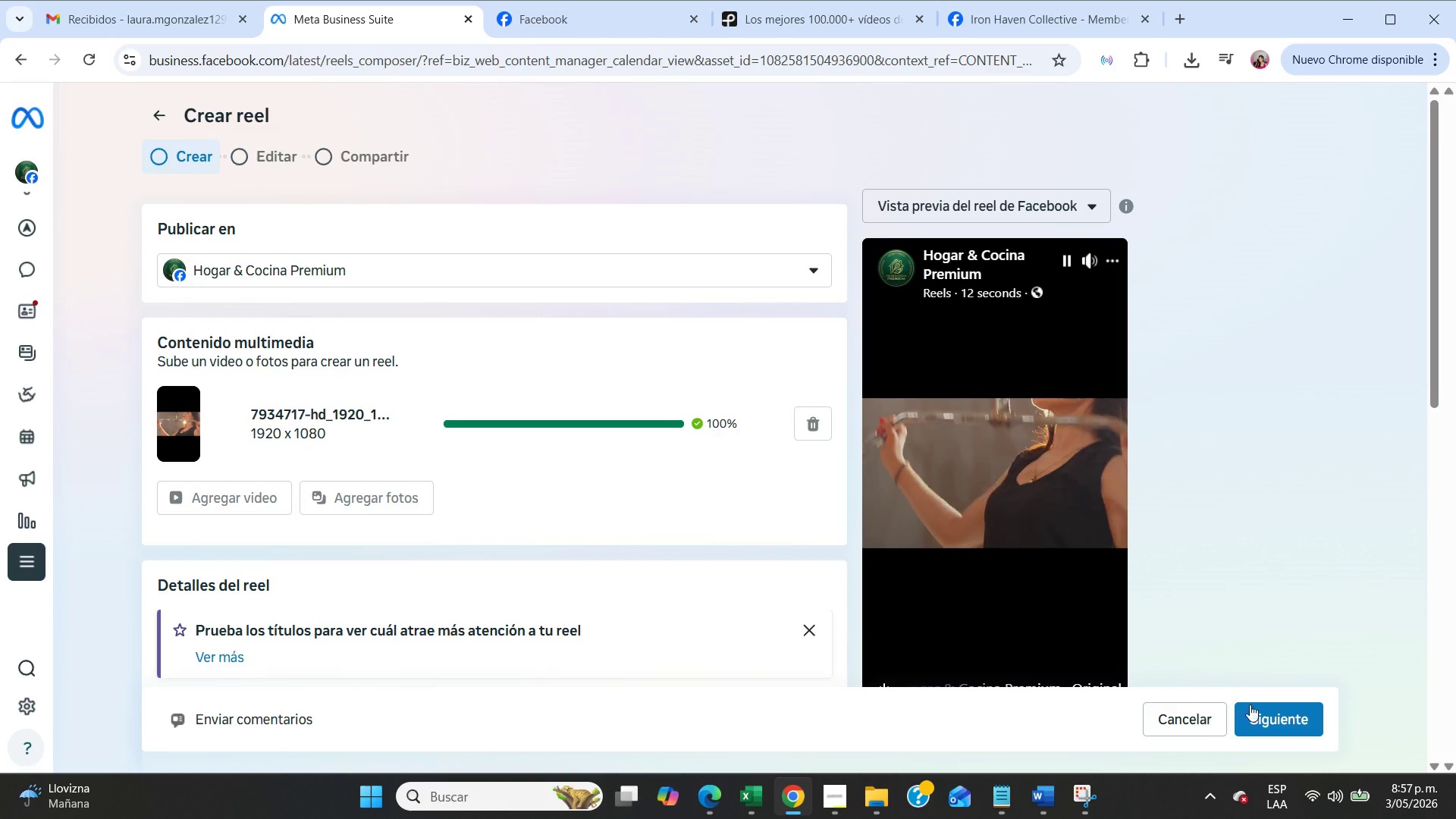 
left_click([1270, 719])
 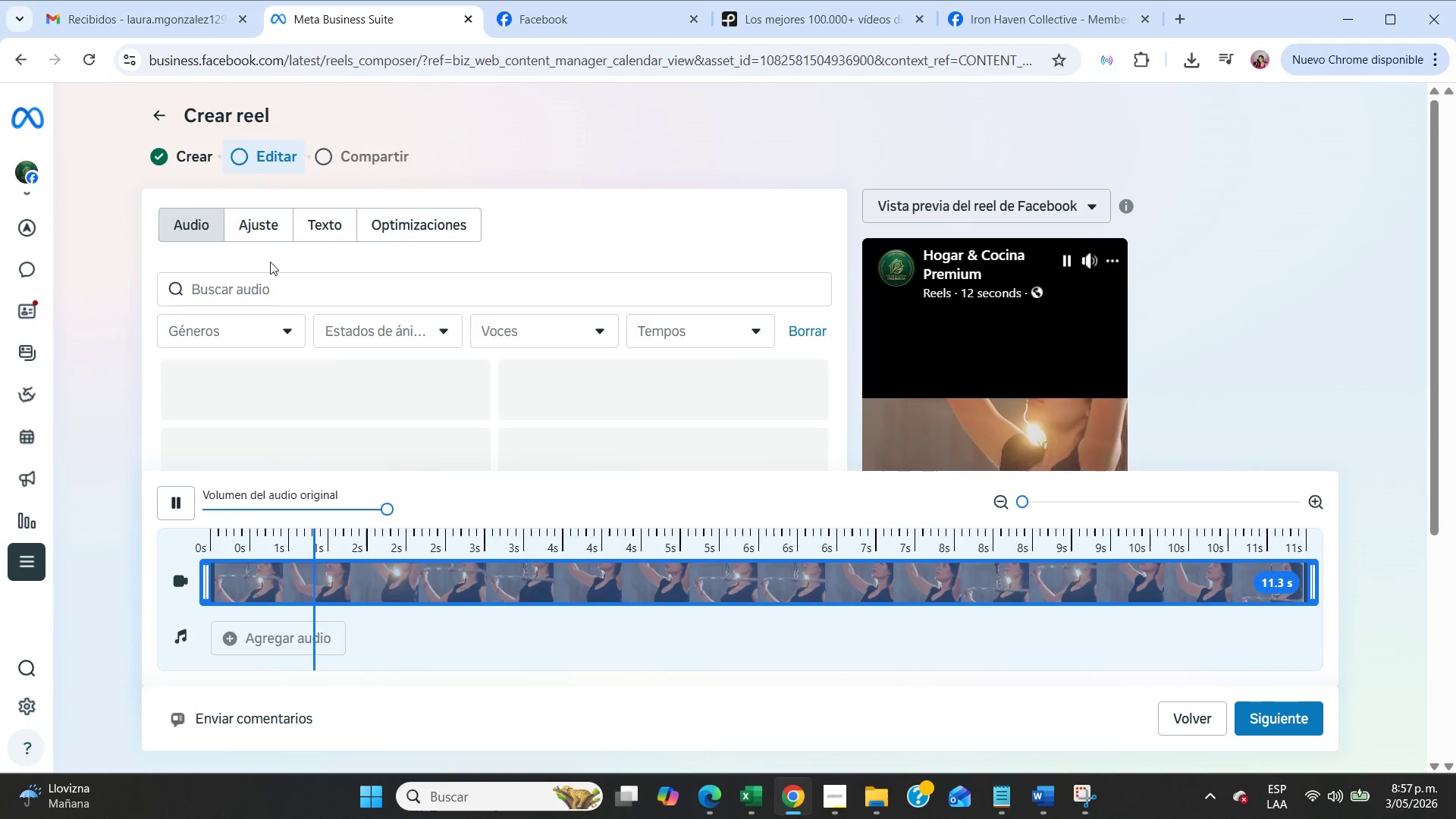 
left_click([327, 225])
 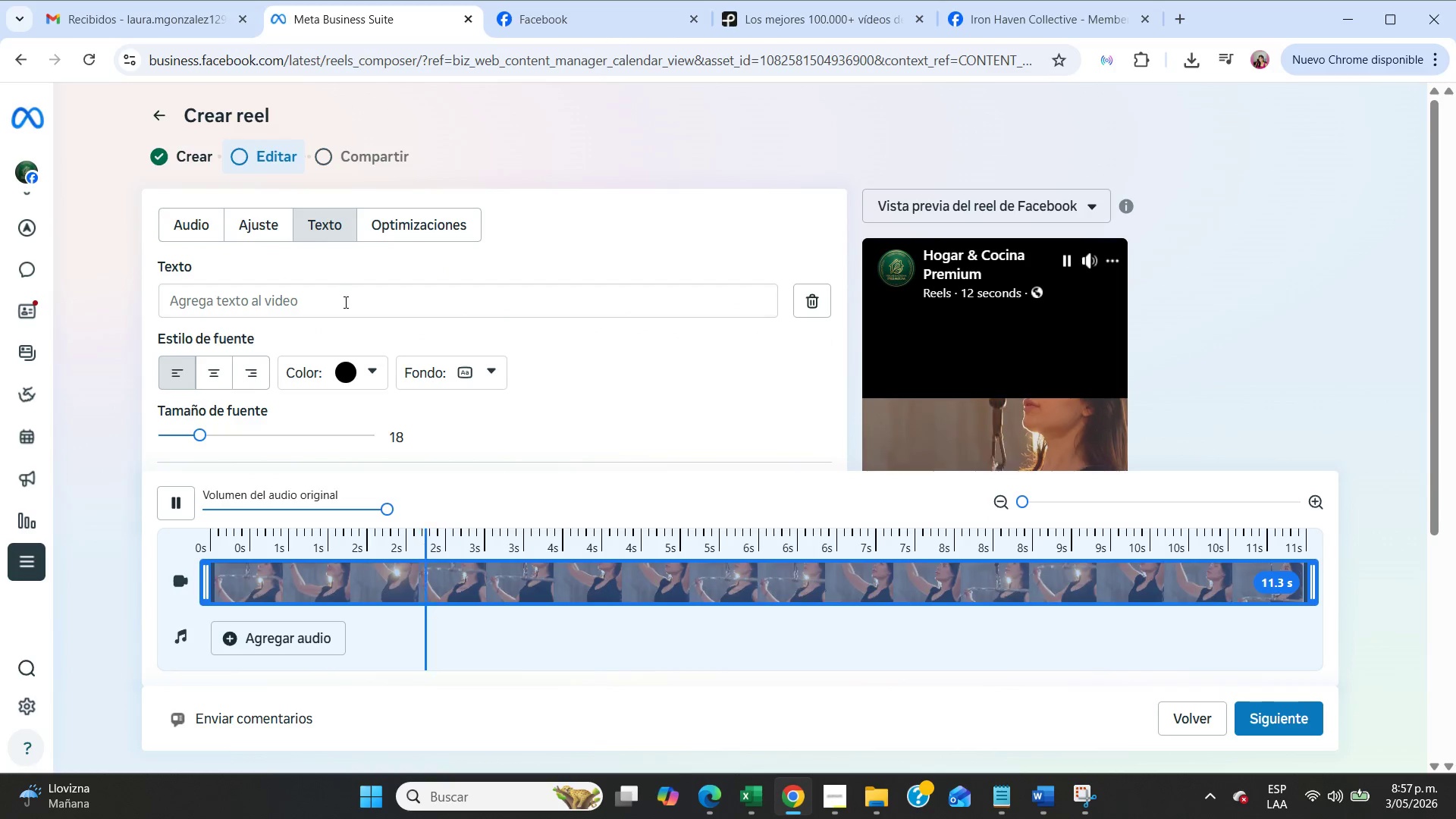 
left_click([344, 303])
 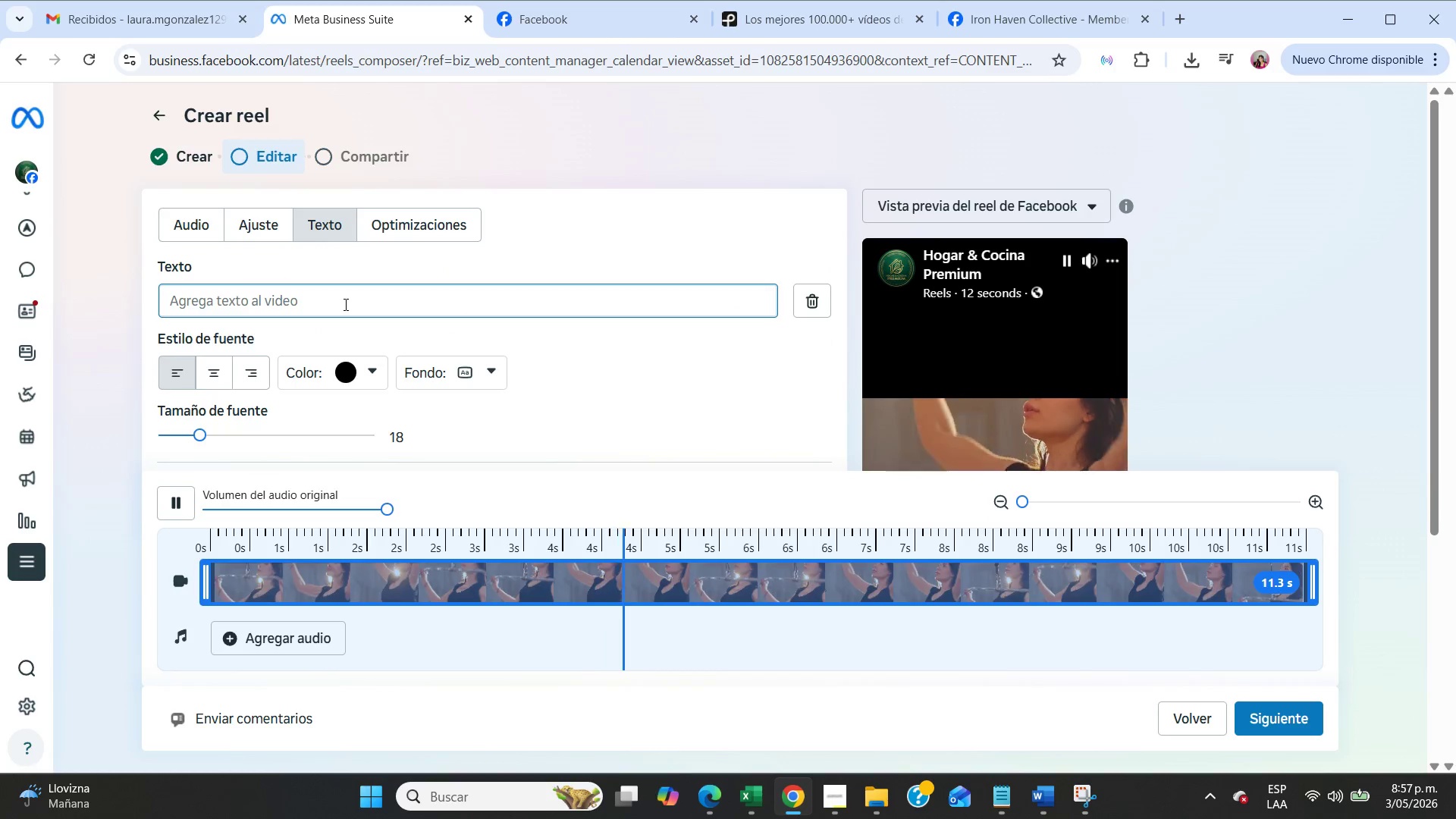 
scroll: coordinate [344, 304], scroll_direction: none, amount: 0.0
 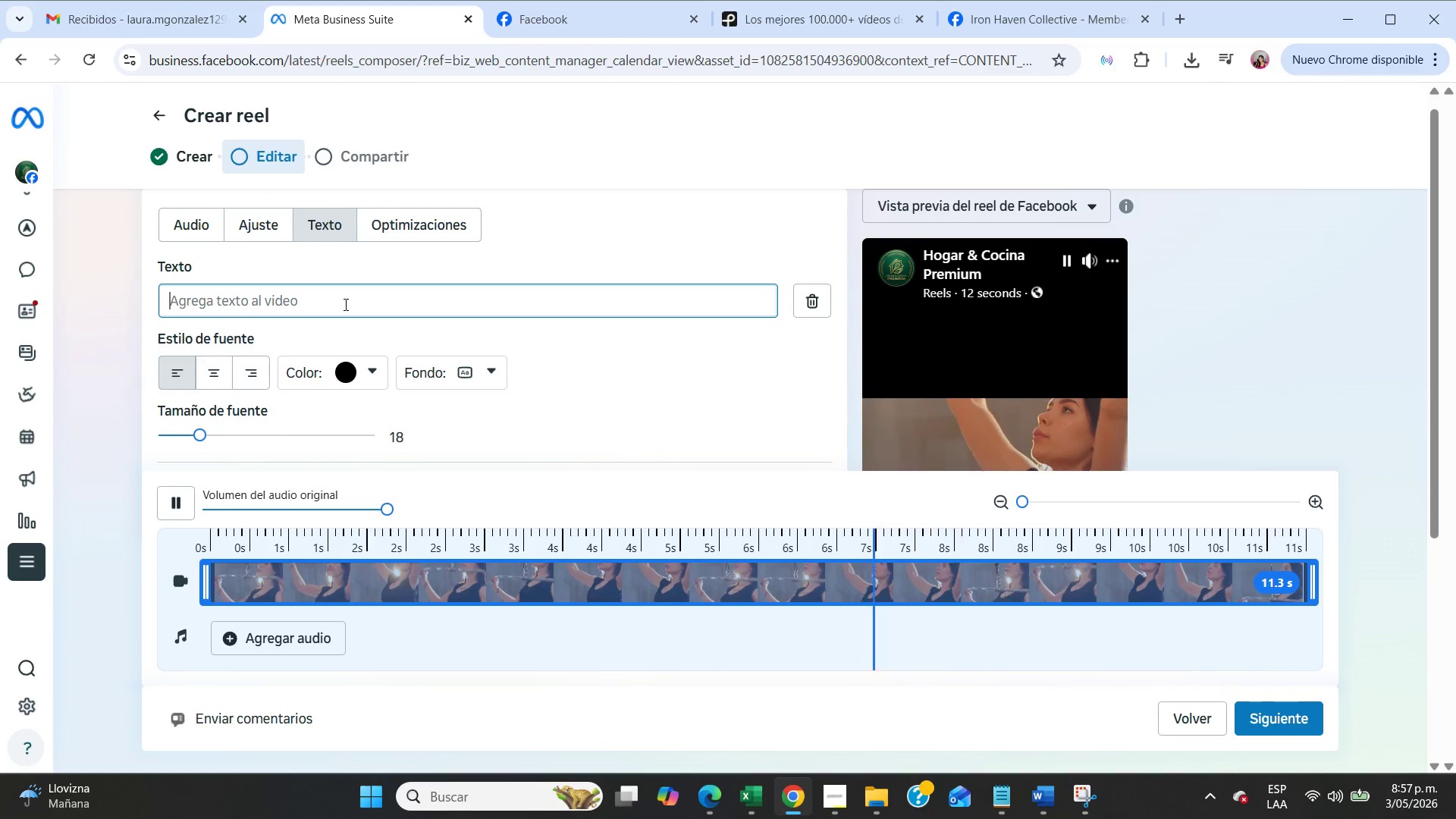 
type(Her first pull-up changed everything)
 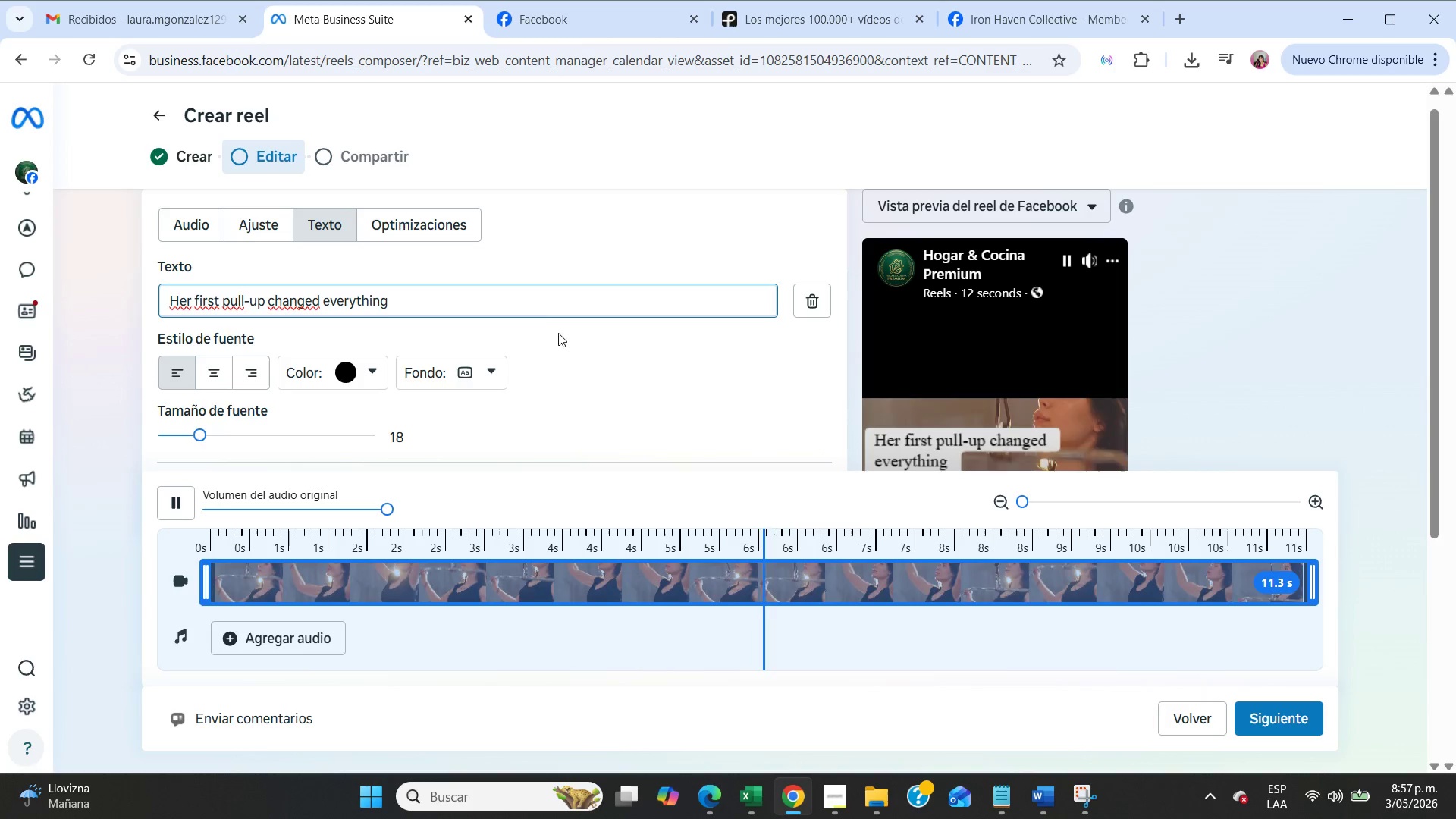 
scroll: coordinate [557, 317], scroll_direction: down, amount: 4.0
 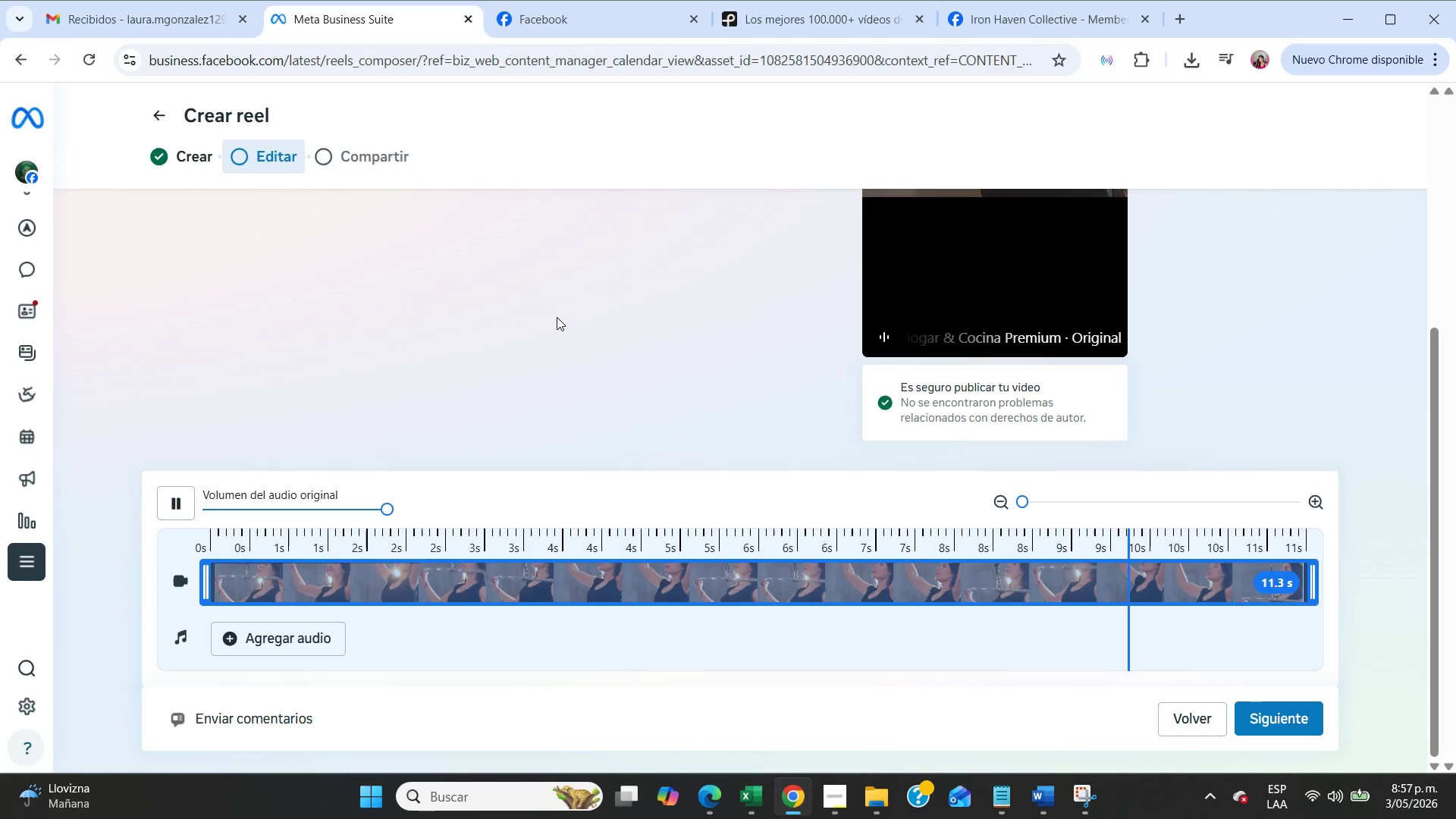 
left_click([748, 804])
 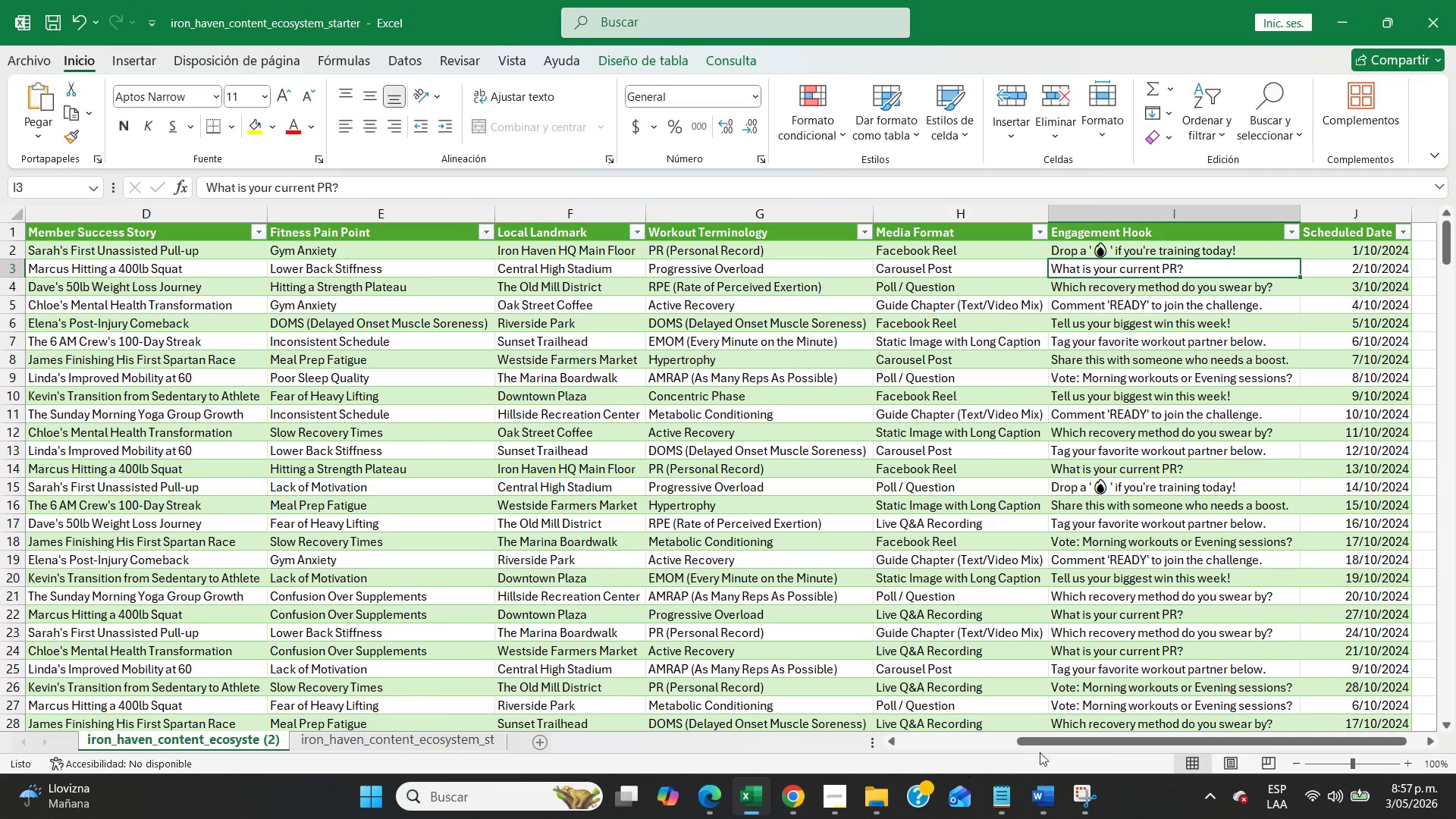 
left_click_drag(start_coordinate=[1070, 740], to_coordinate=[1124, 734])
 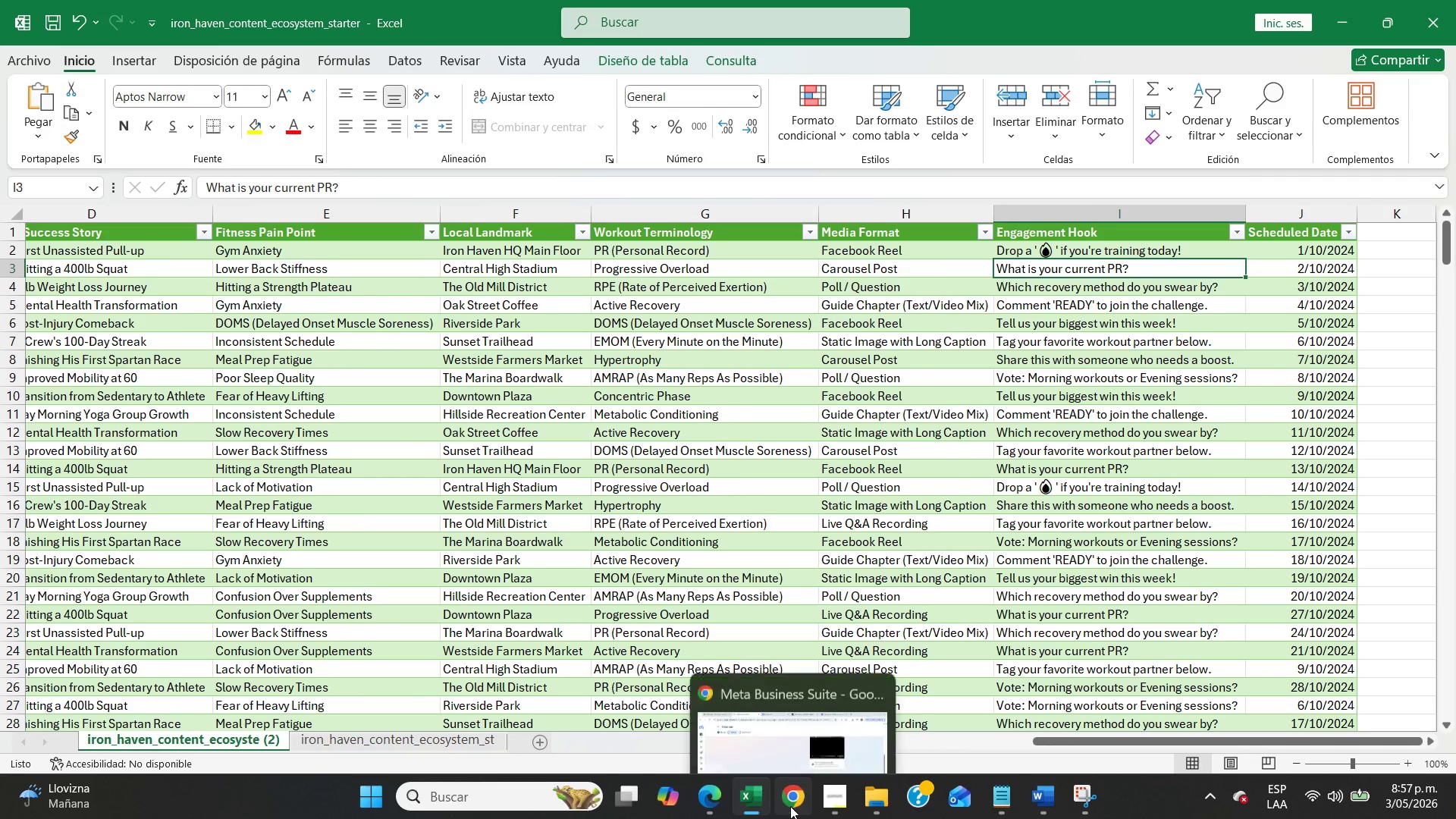 
left_click([790, 806])
 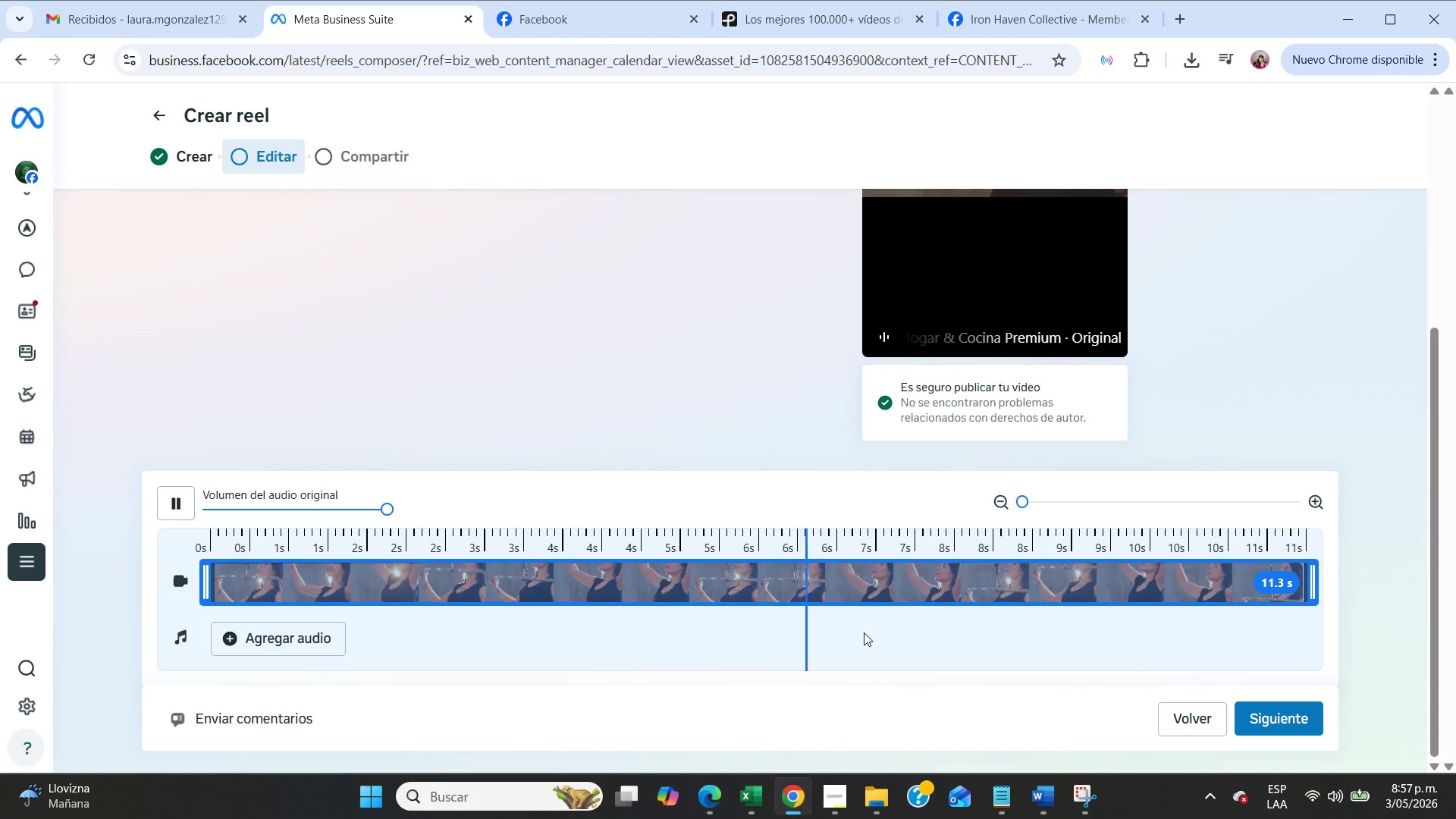 
wait(11.41)
 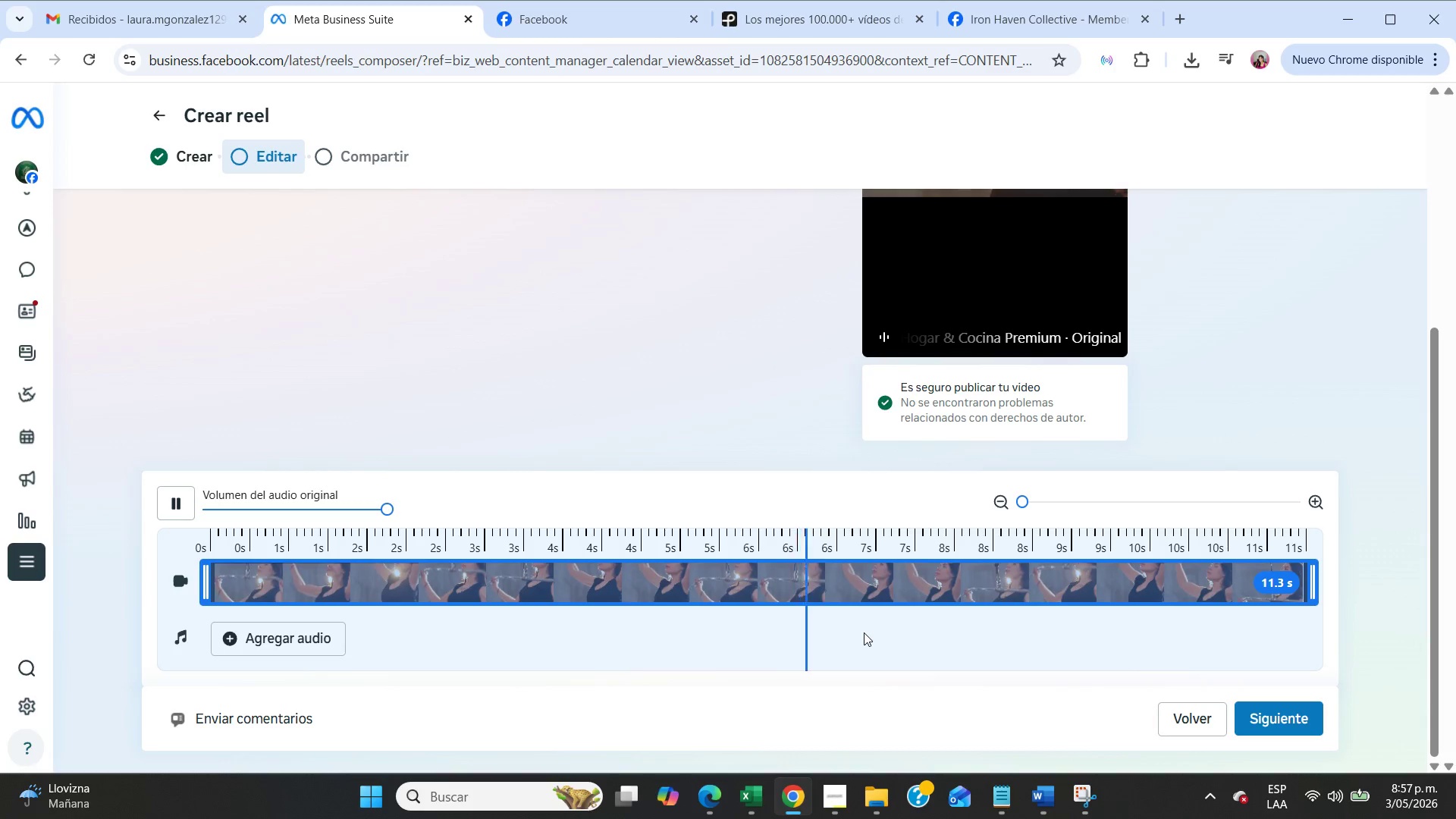 
left_click([758, 785])
 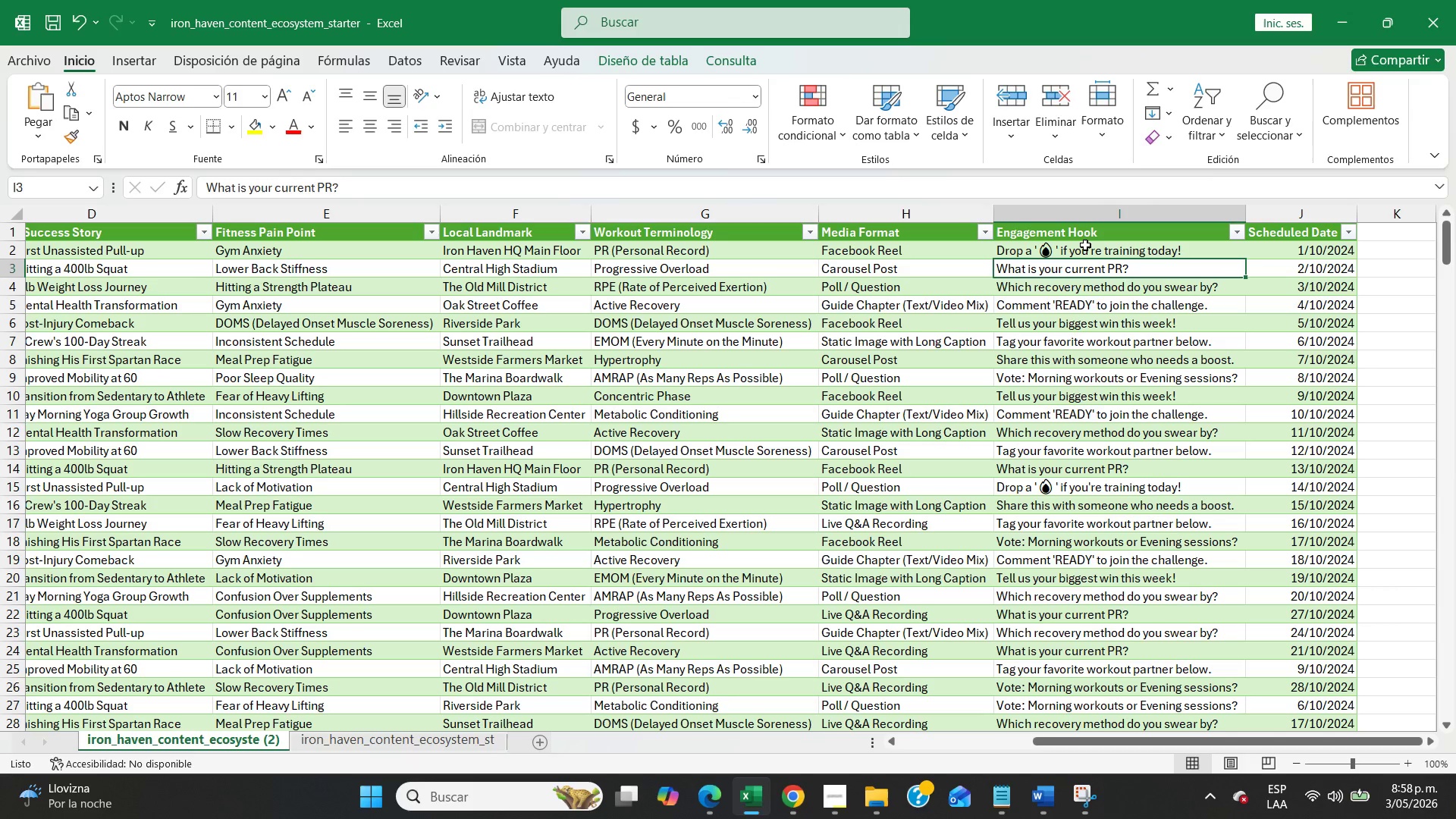 
left_click([1085, 244])
 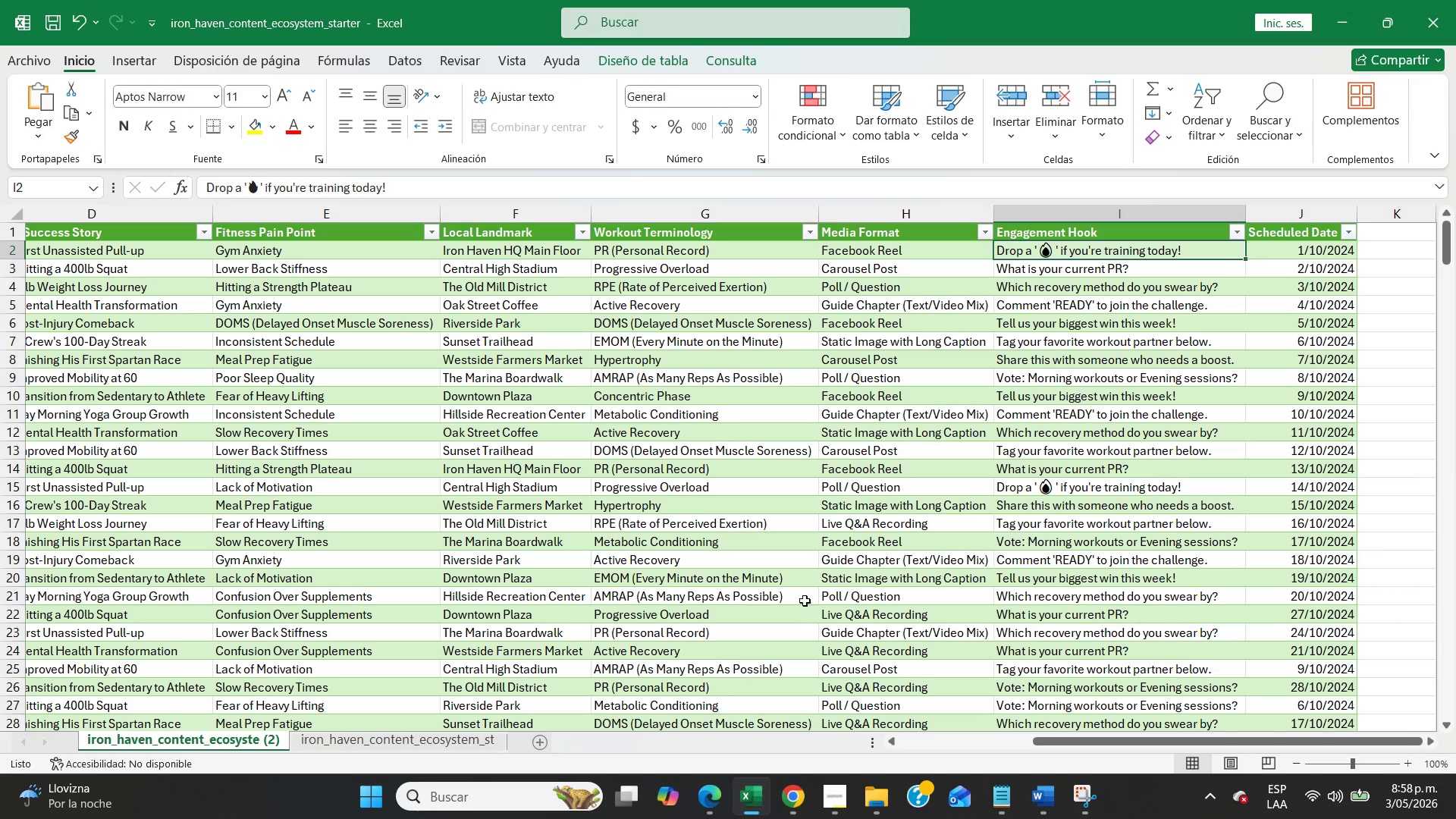 
left_click([782, 802])
 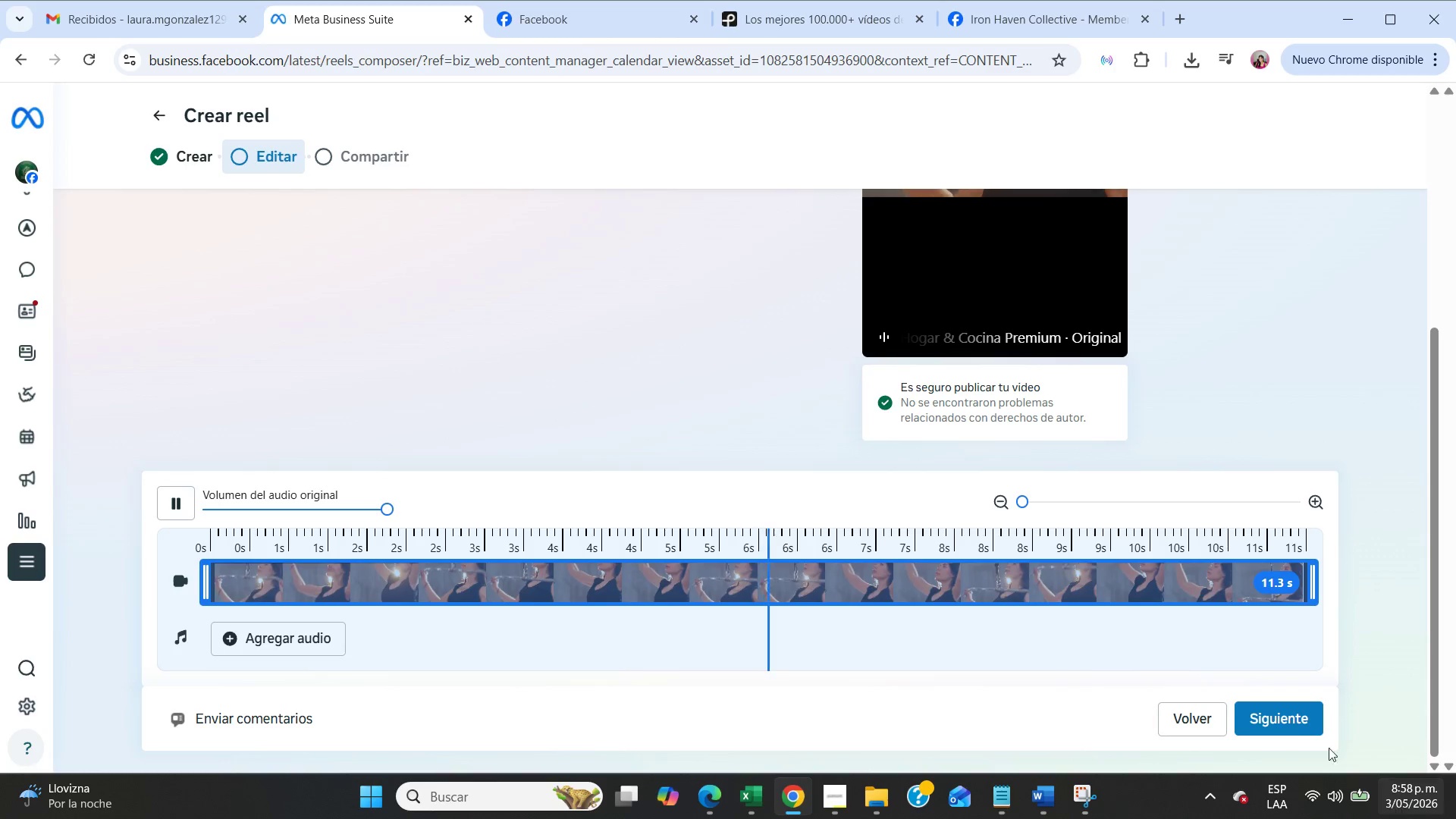 
left_click([1284, 712])
 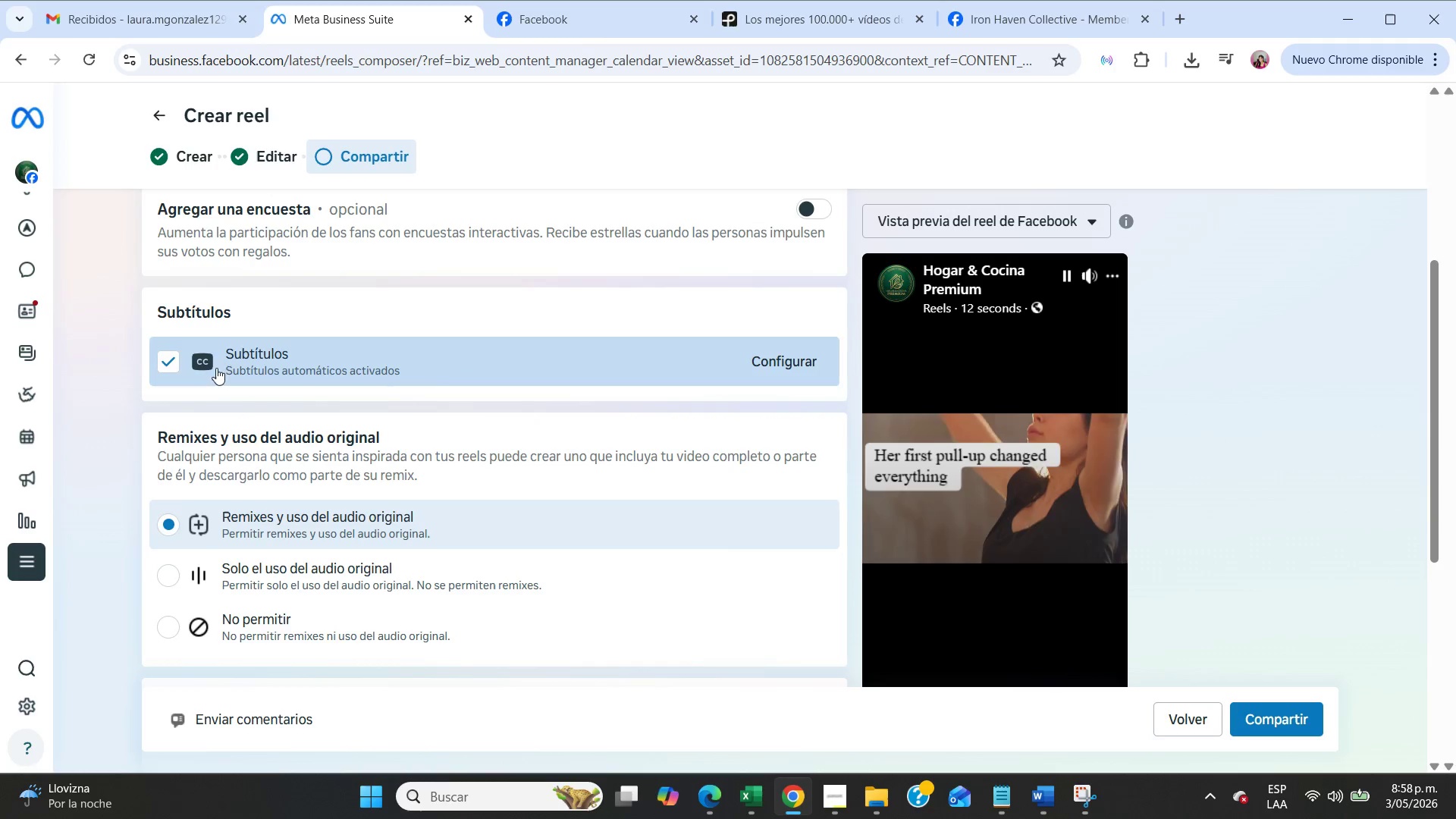 
left_click([159, 358])
 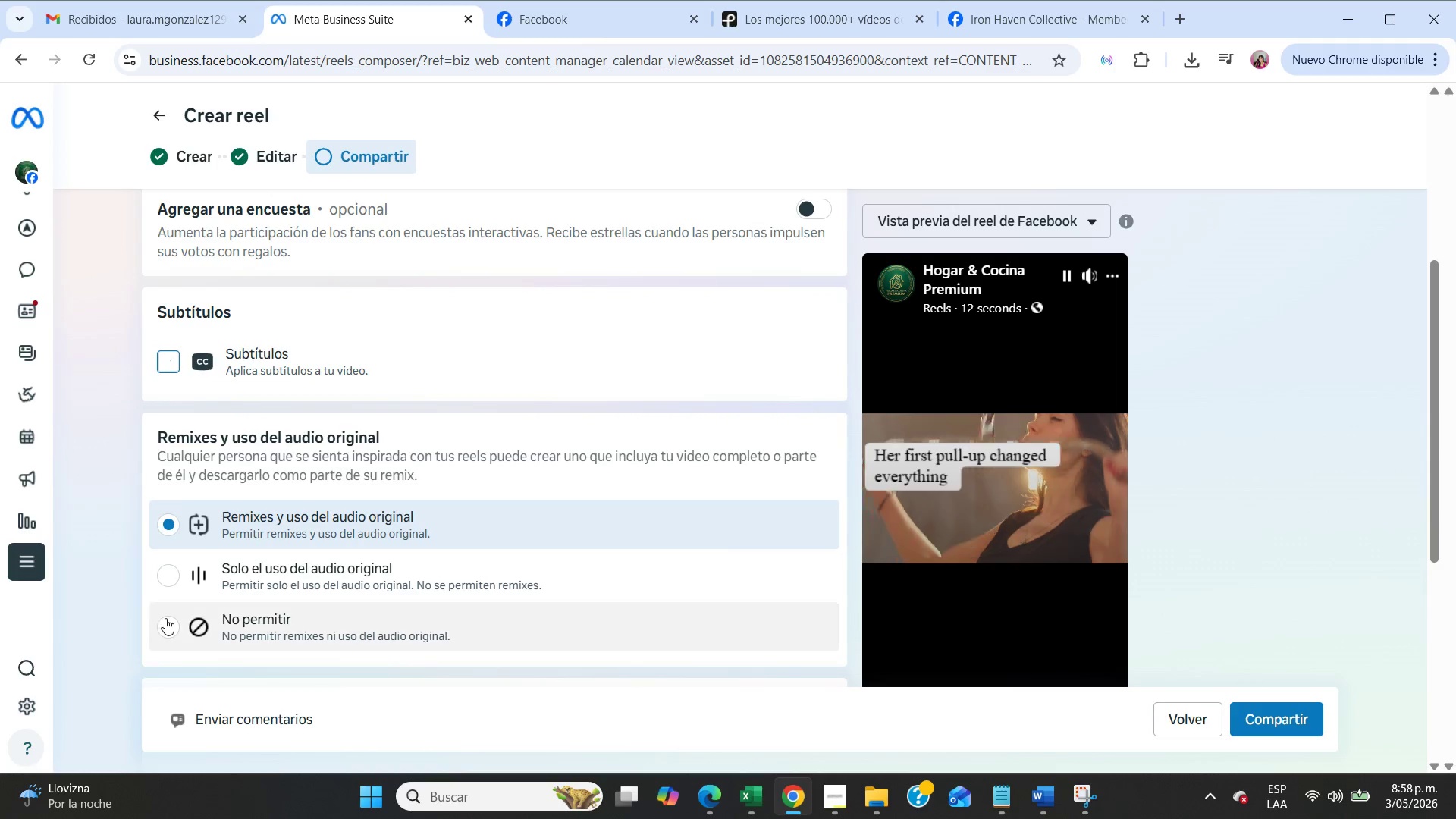 
left_click([169, 622])
 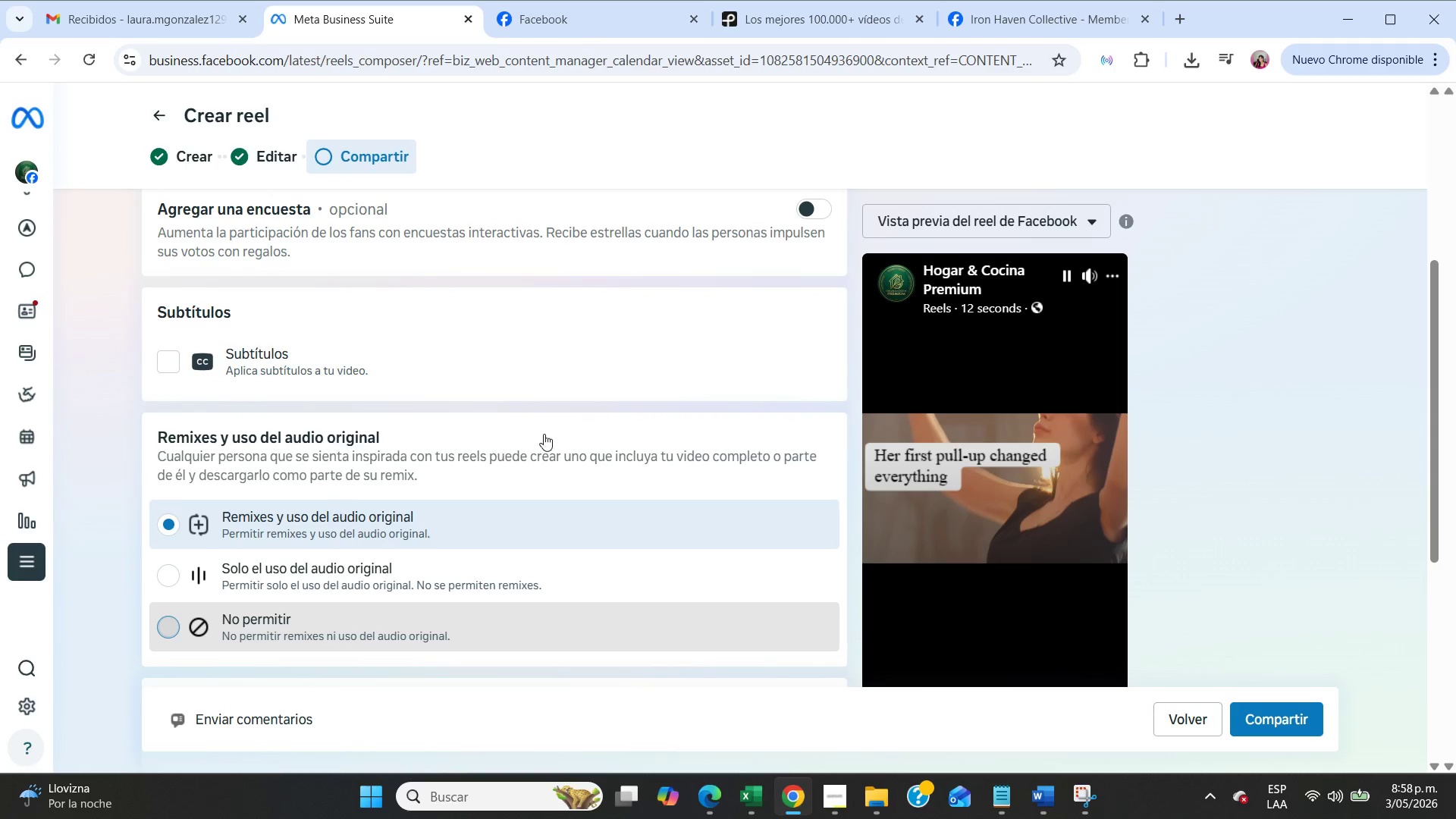 
scroll: coordinate [552, 431], scroll_direction: up, amount: 6.0
 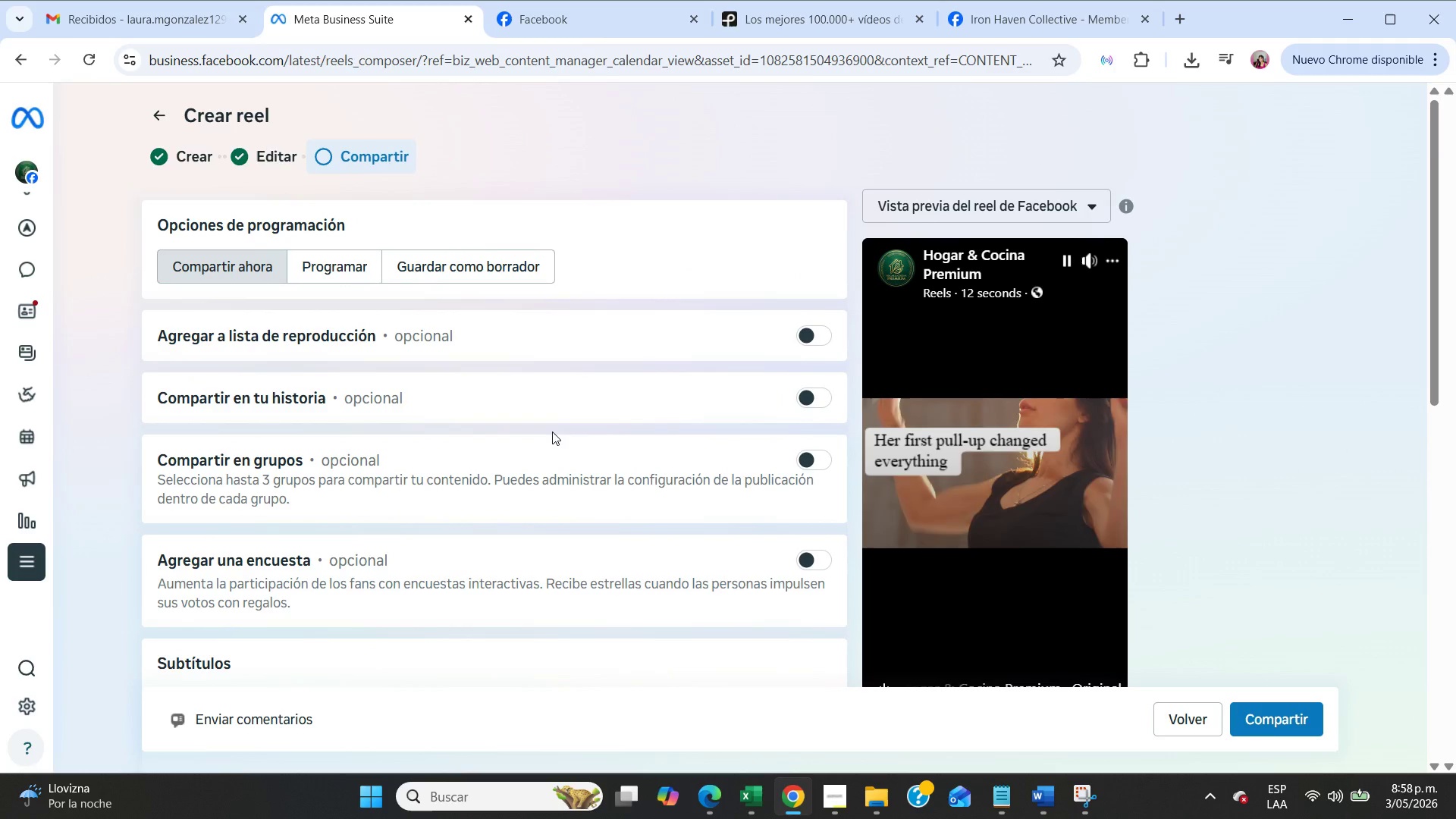 
scroll: coordinate [552, 431], scroll_direction: down, amount: 15.0
 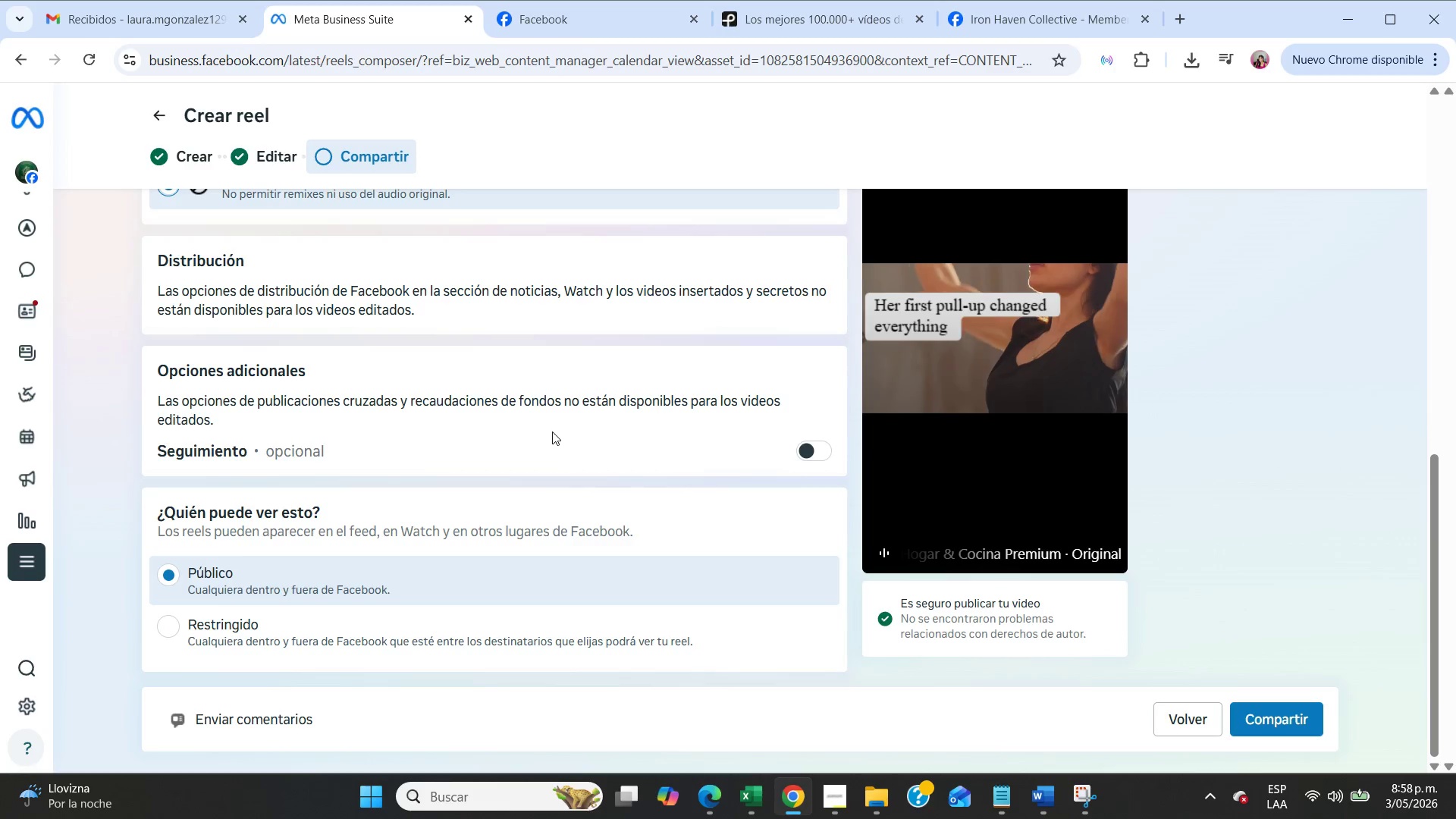 
scroll: coordinate [552, 431], scroll_direction: up, amount: 14.0
 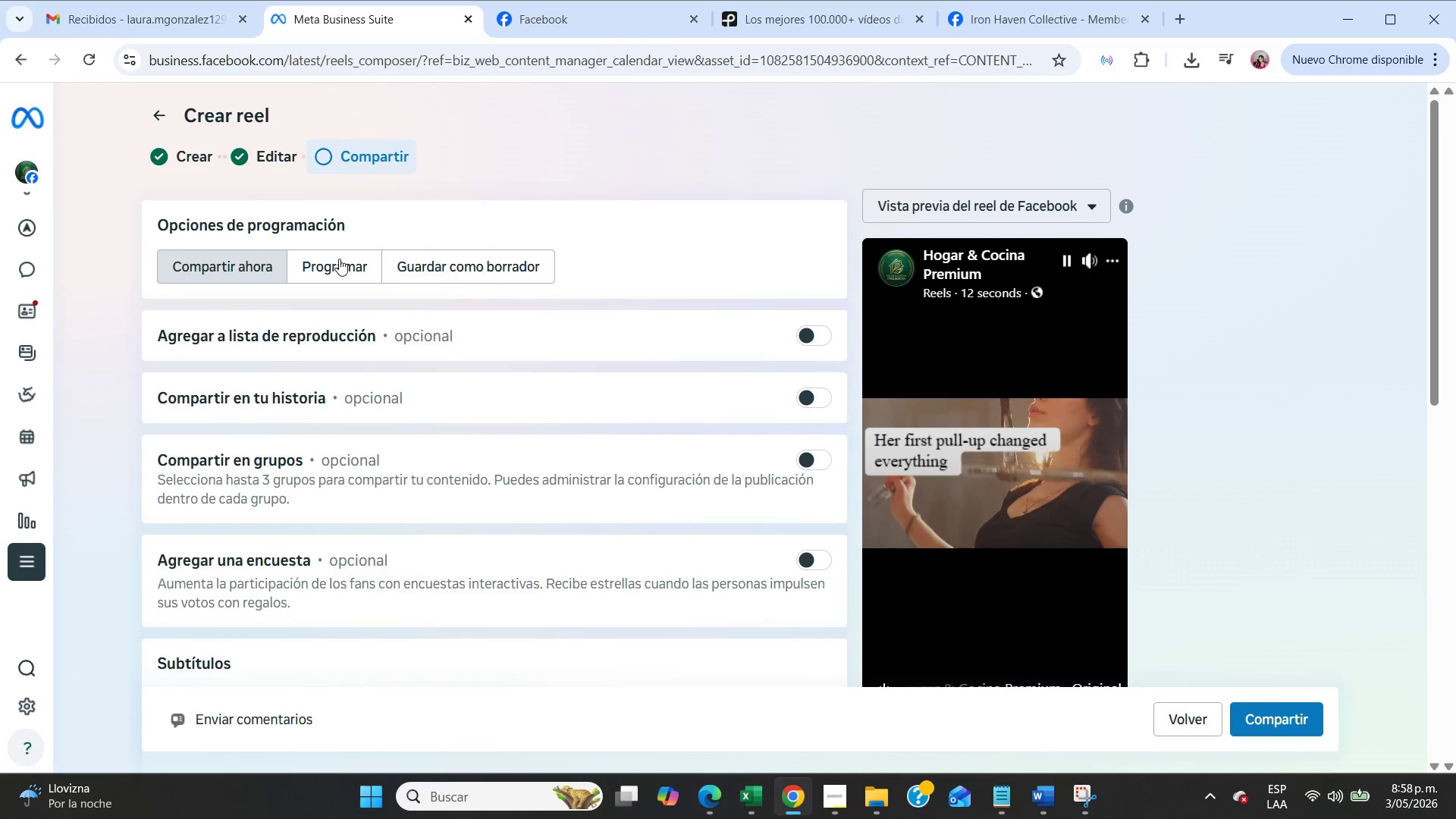 
left_click([339, 259])
 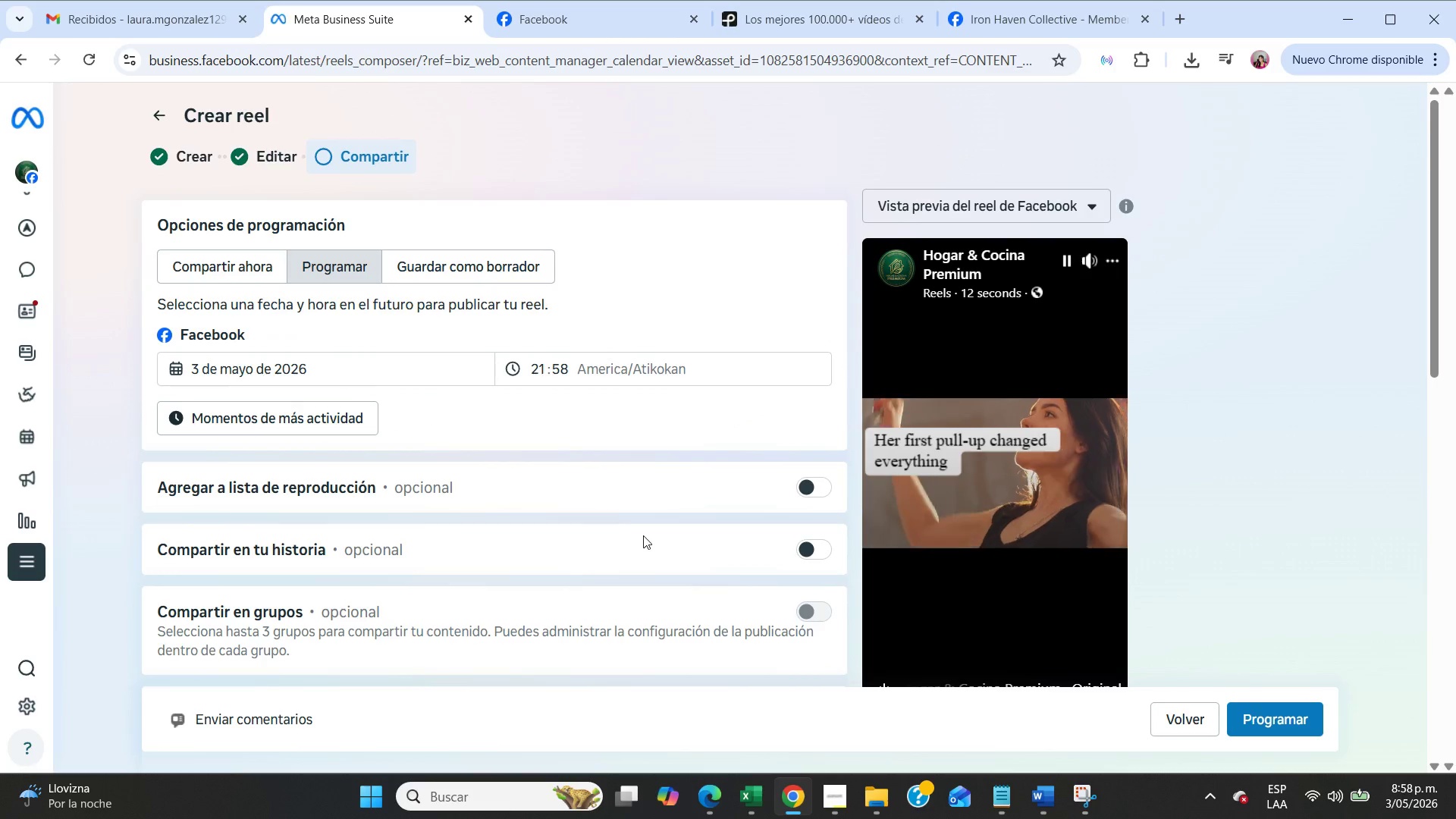 
left_click([331, 368])
 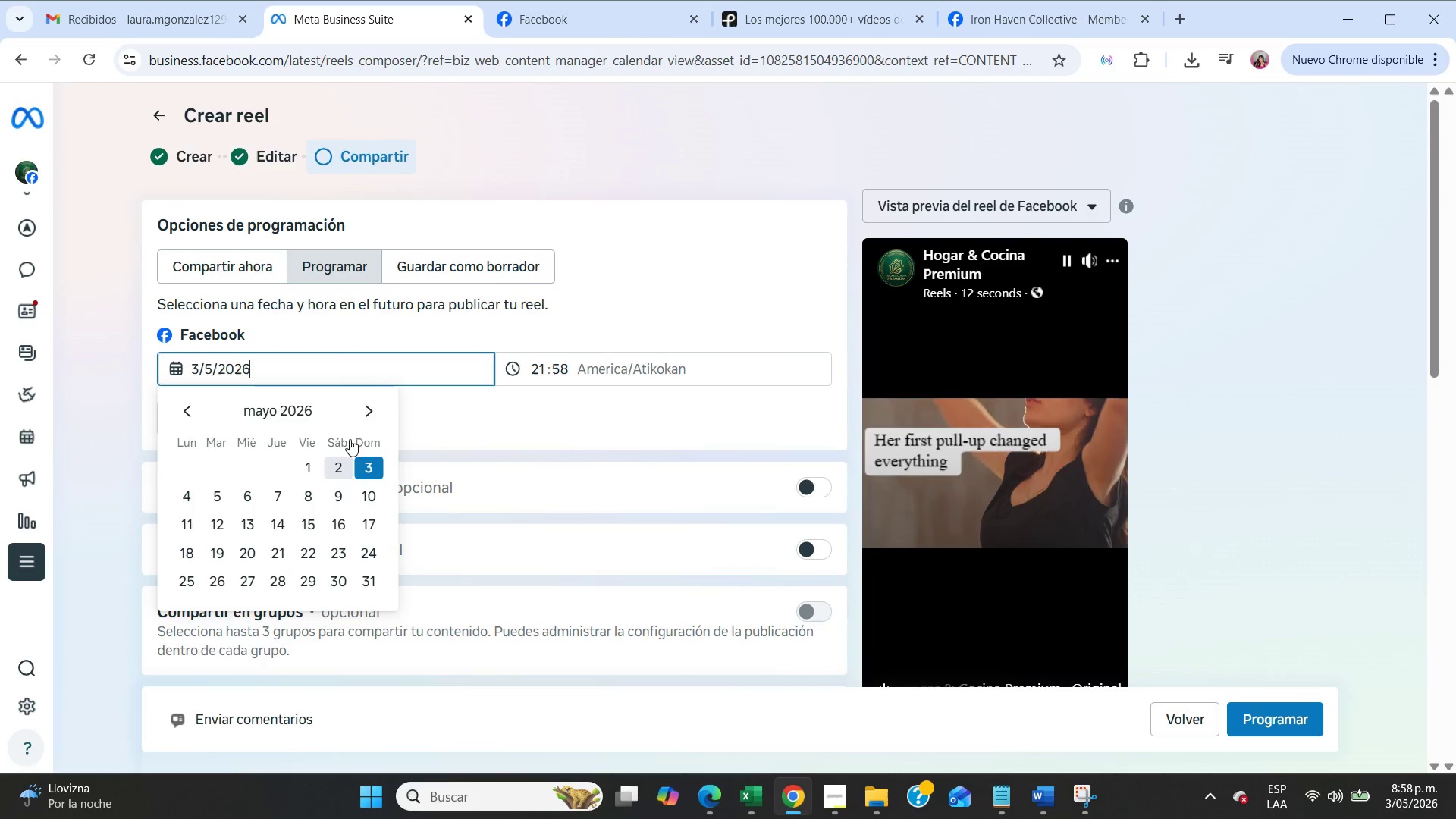 
left_click([365, 413])
 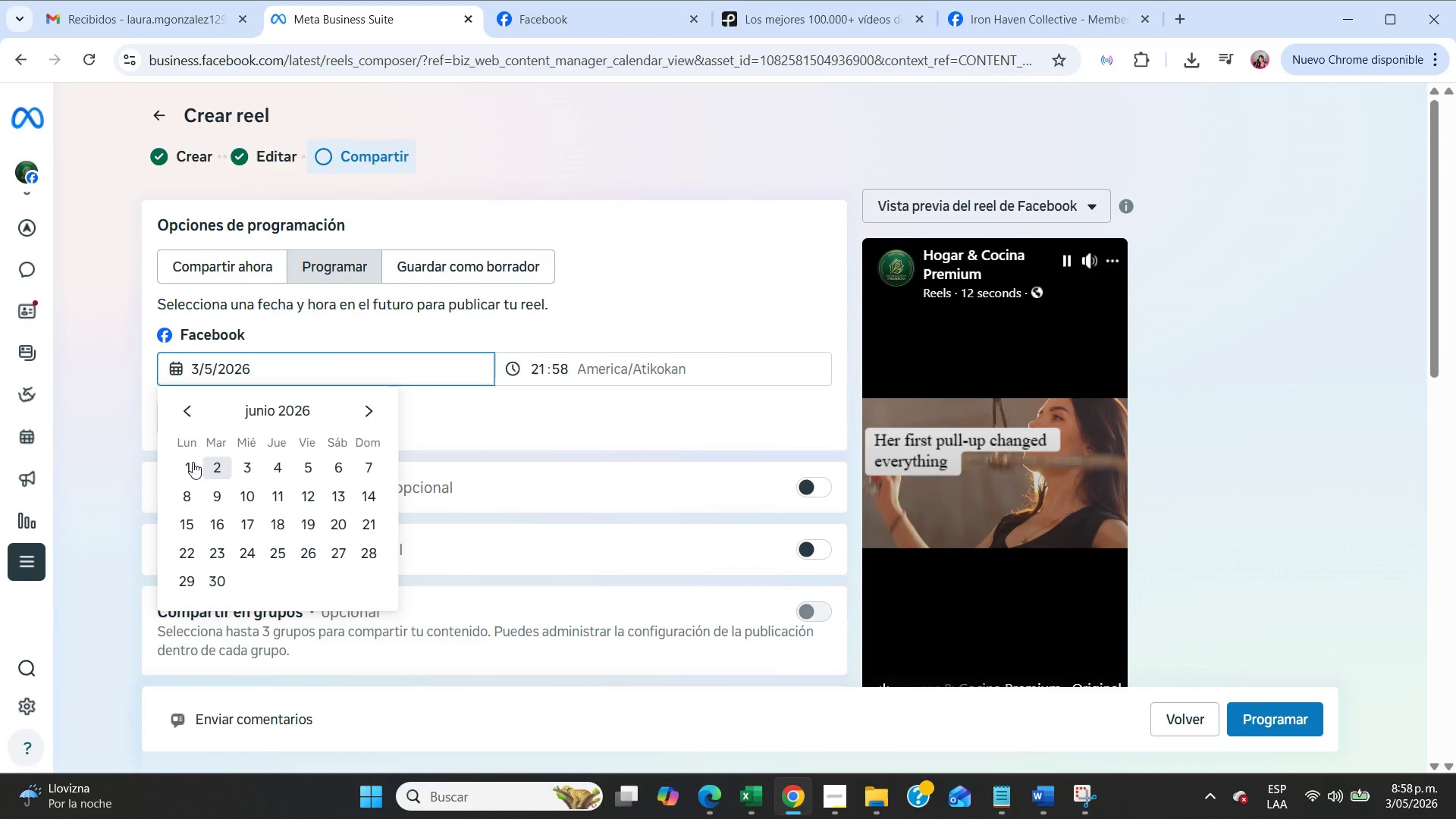 
left_click([192, 462])
 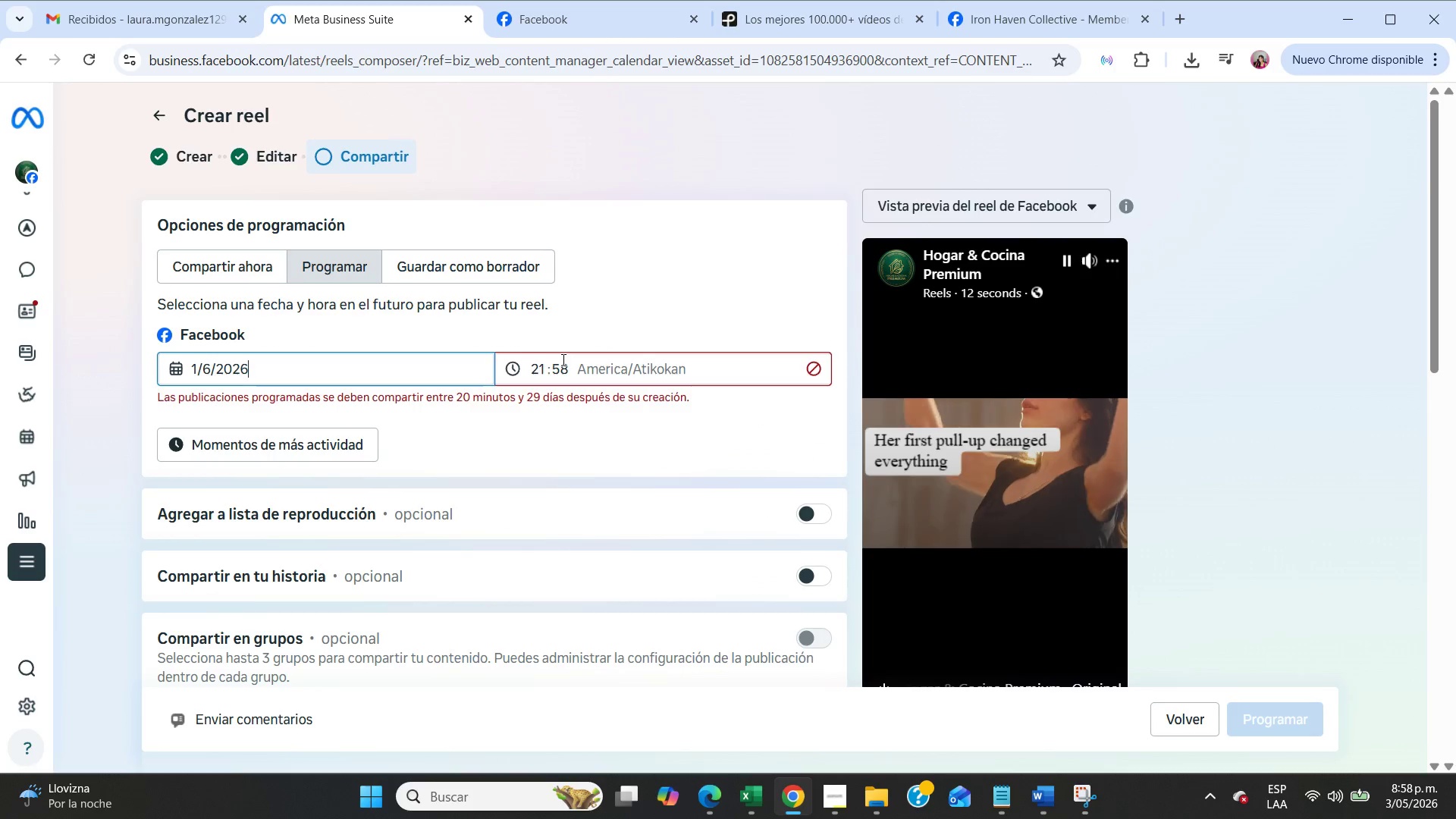 
left_click([540, 363])
 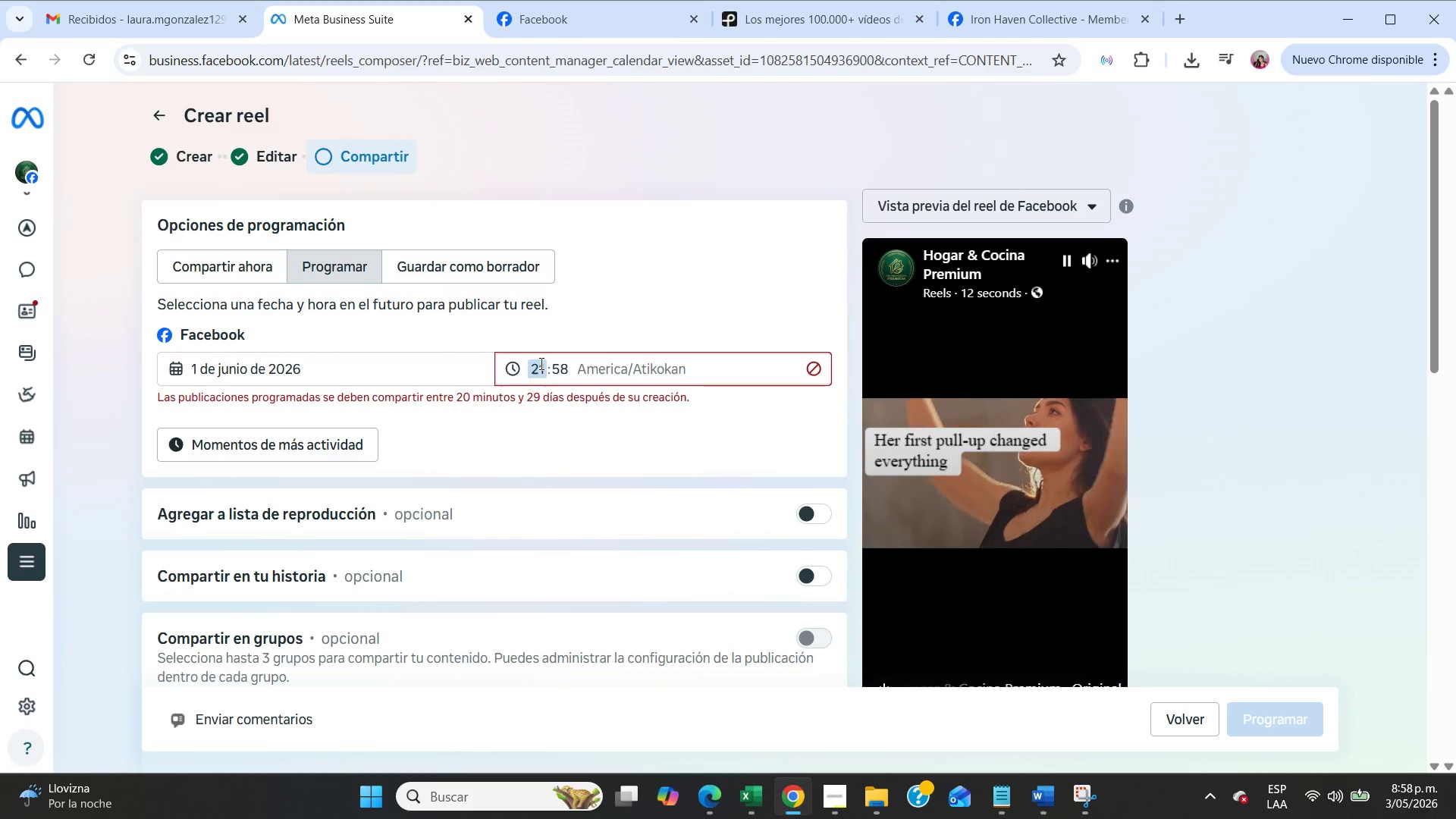 
wait(6.62)
 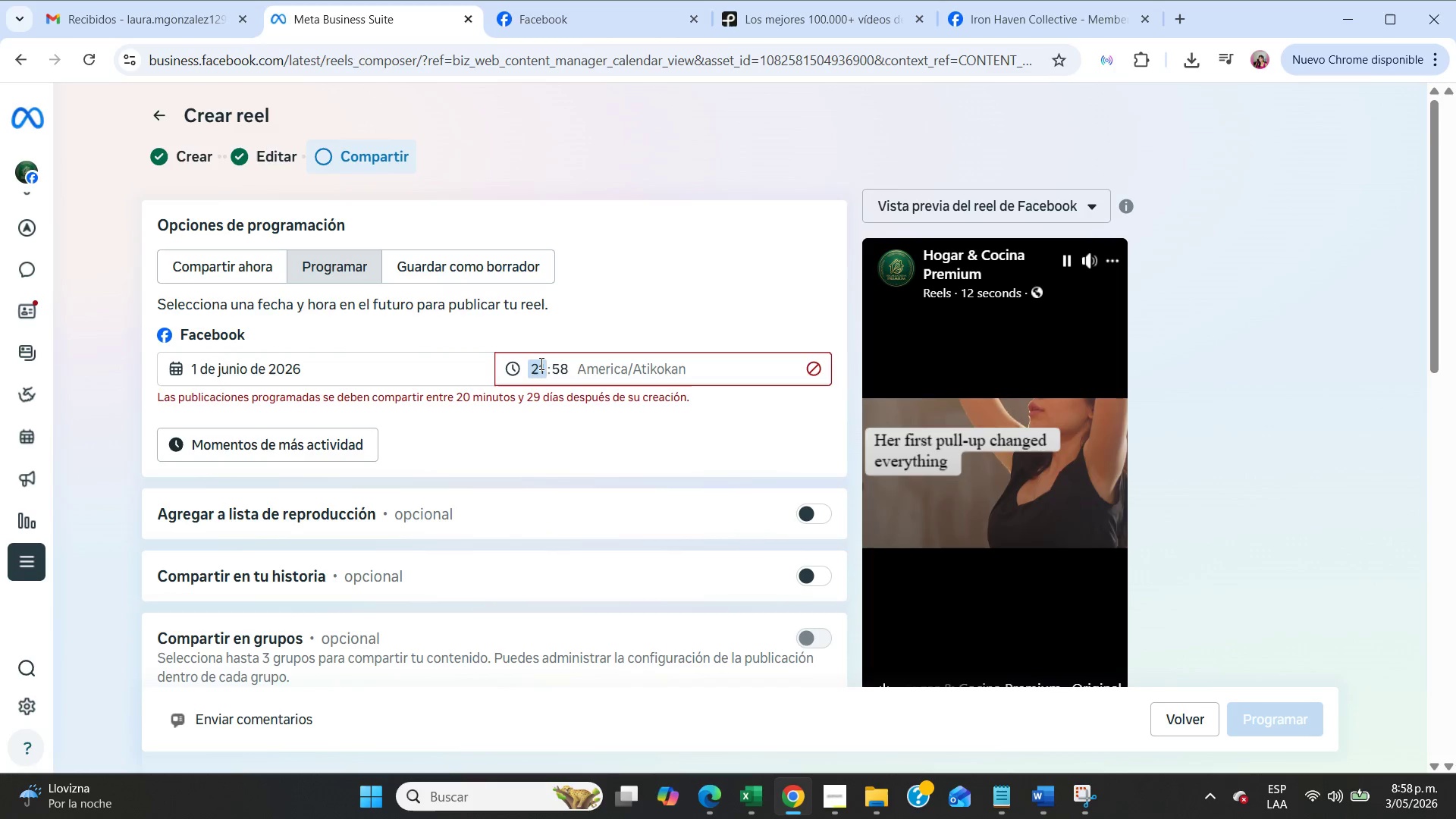 
key(Numpad1)
 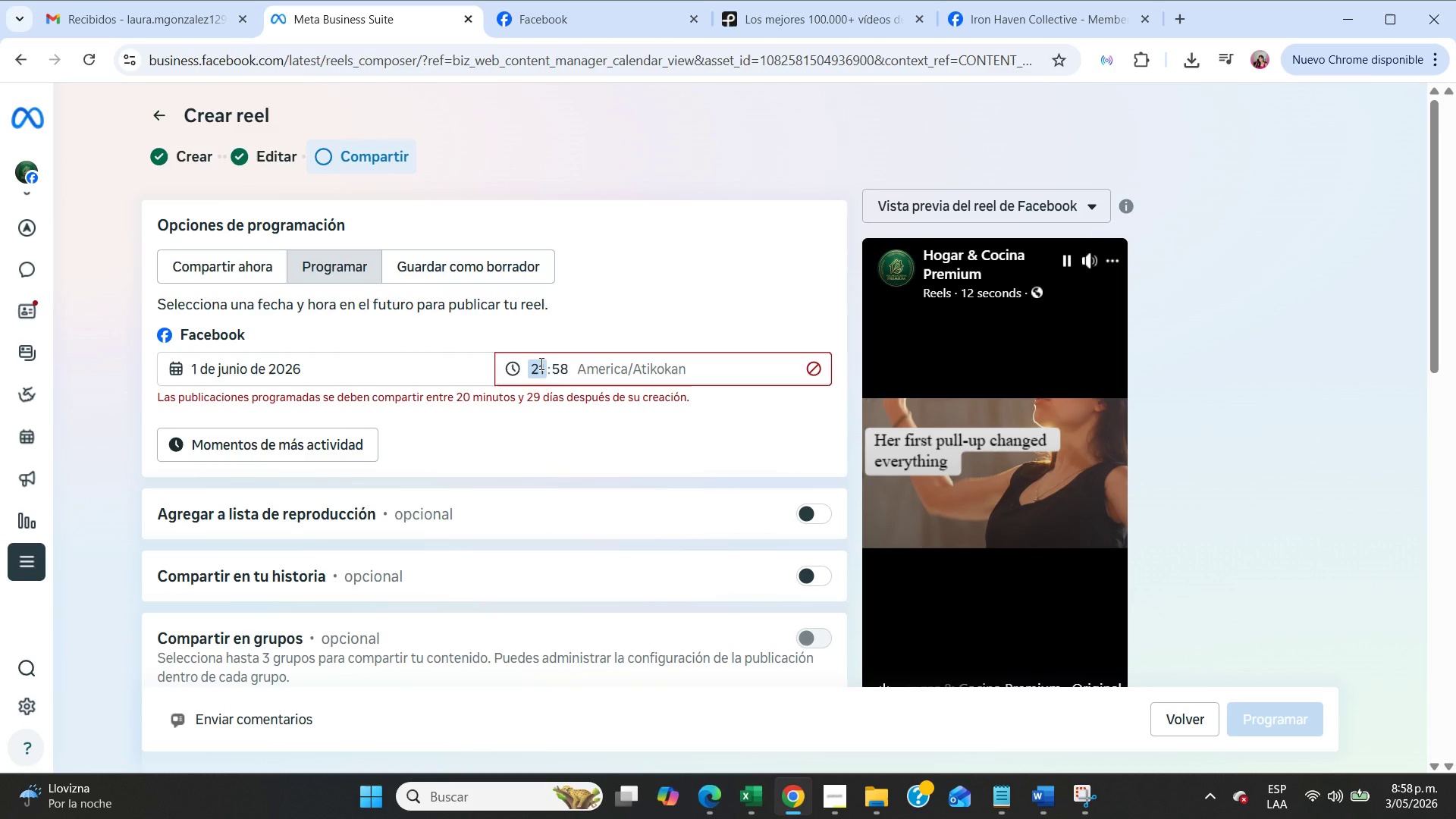 
key(Numpad0)
 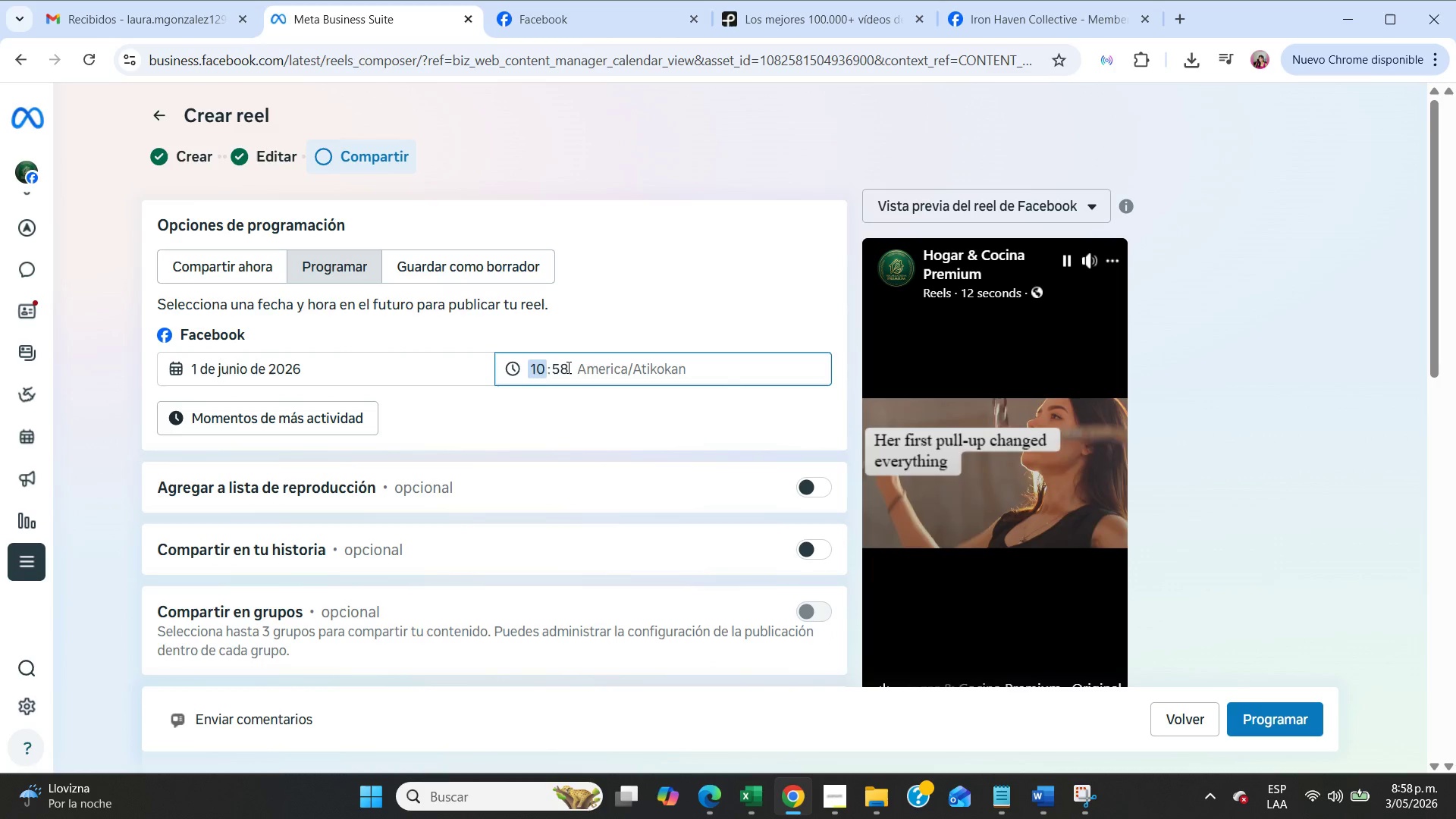 
double_click([567, 367])
 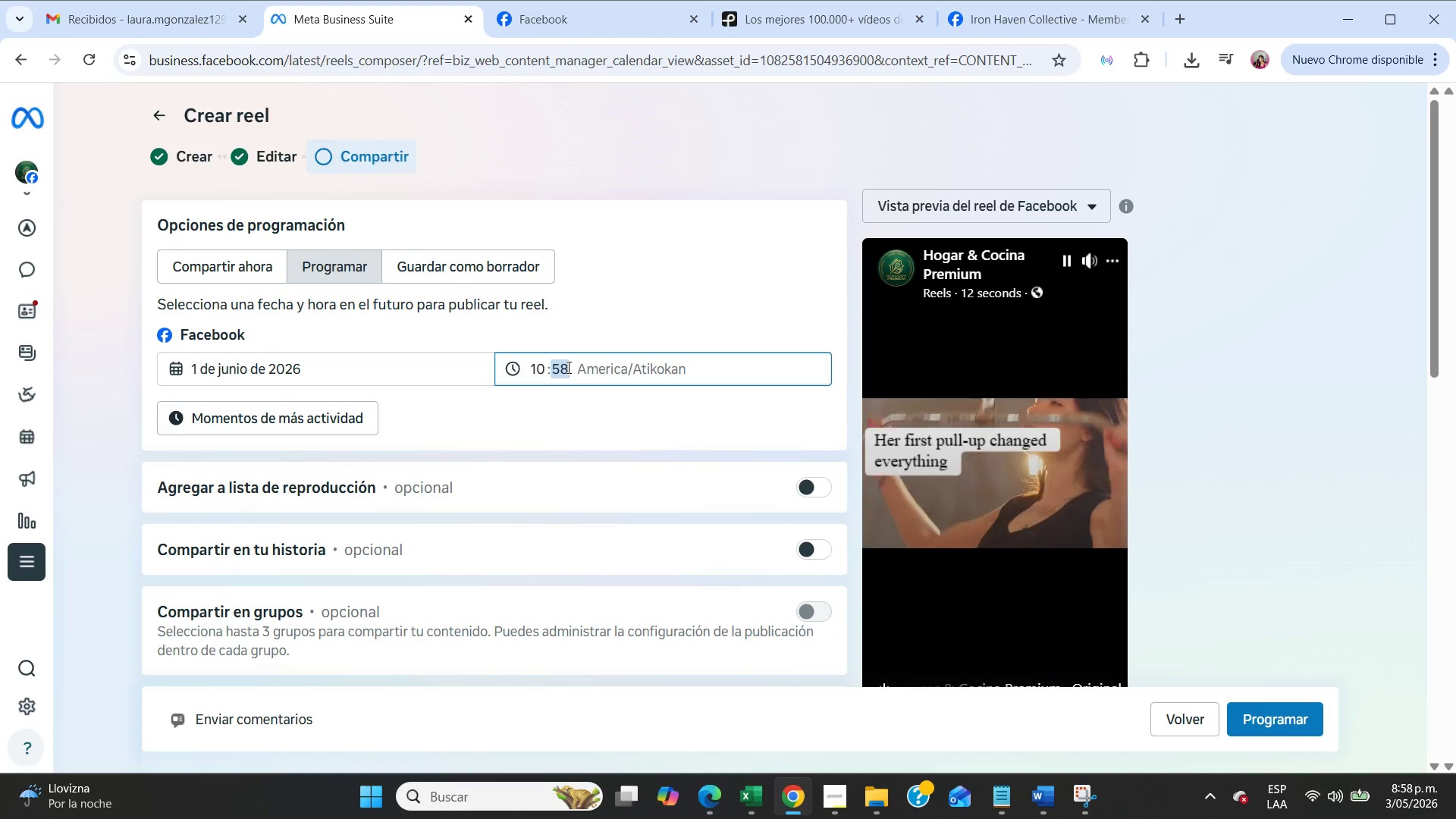 
key(Numpad0)
 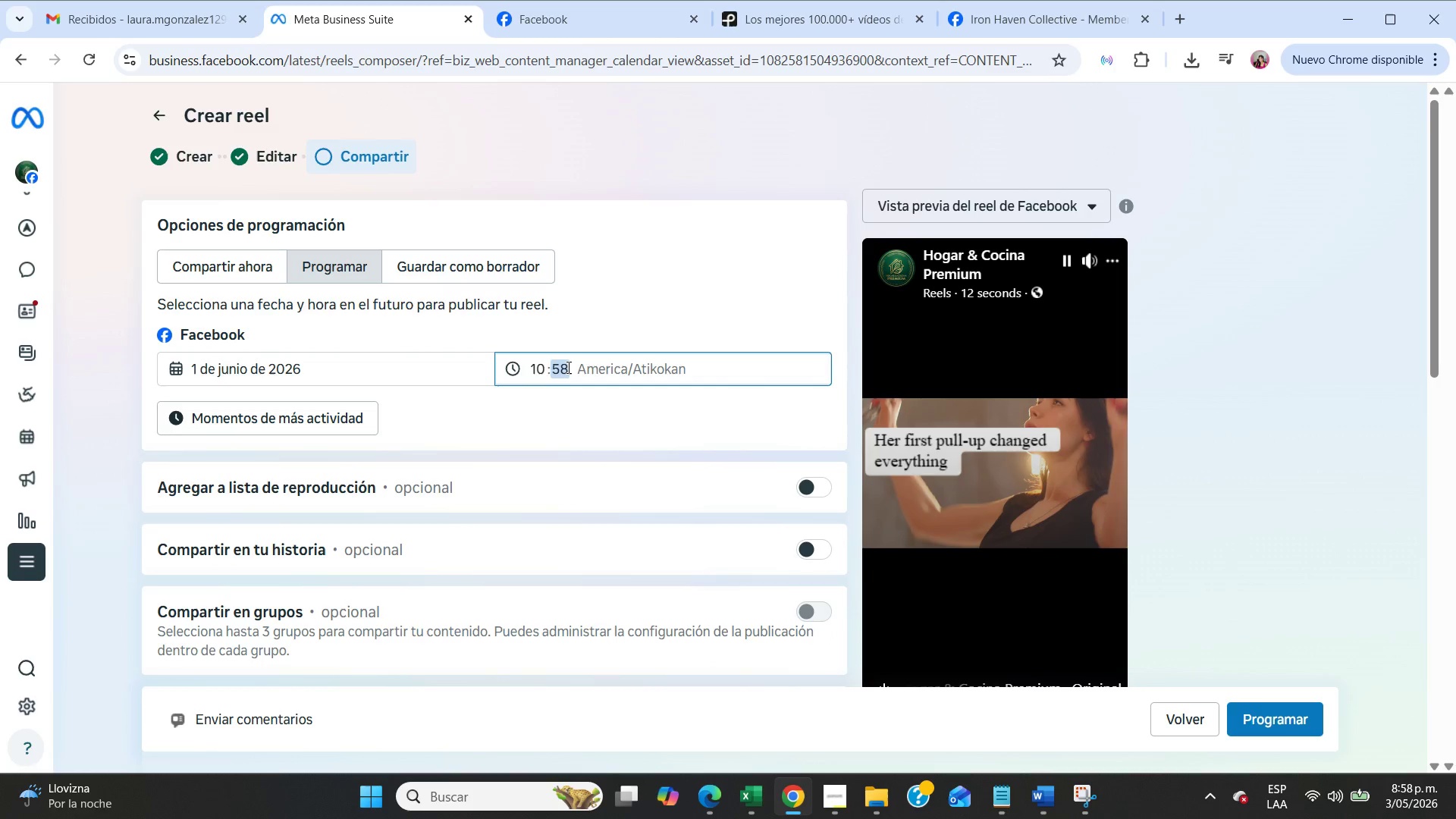 
key(Numpad0)
 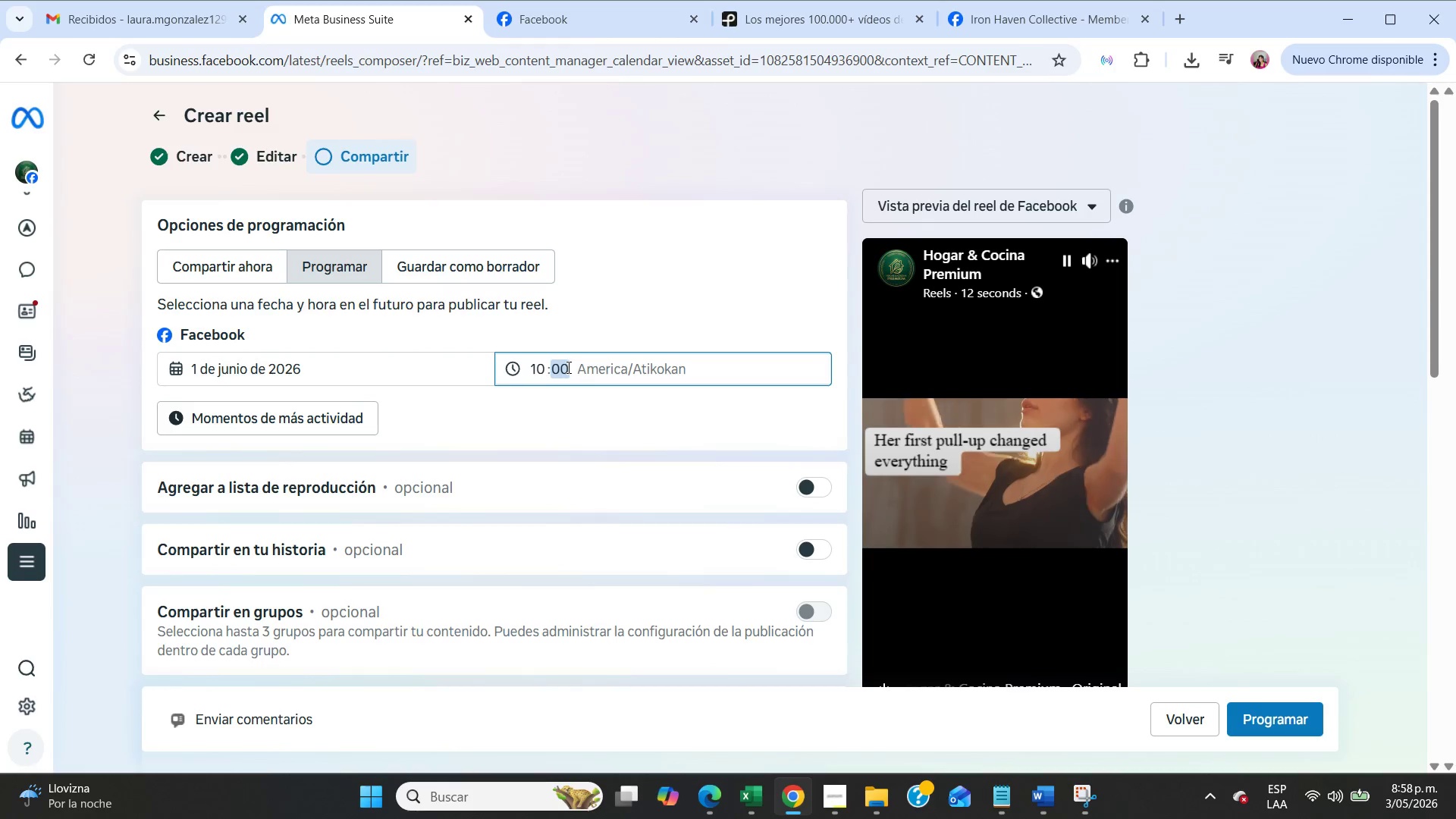 
left_click([641, 299])
 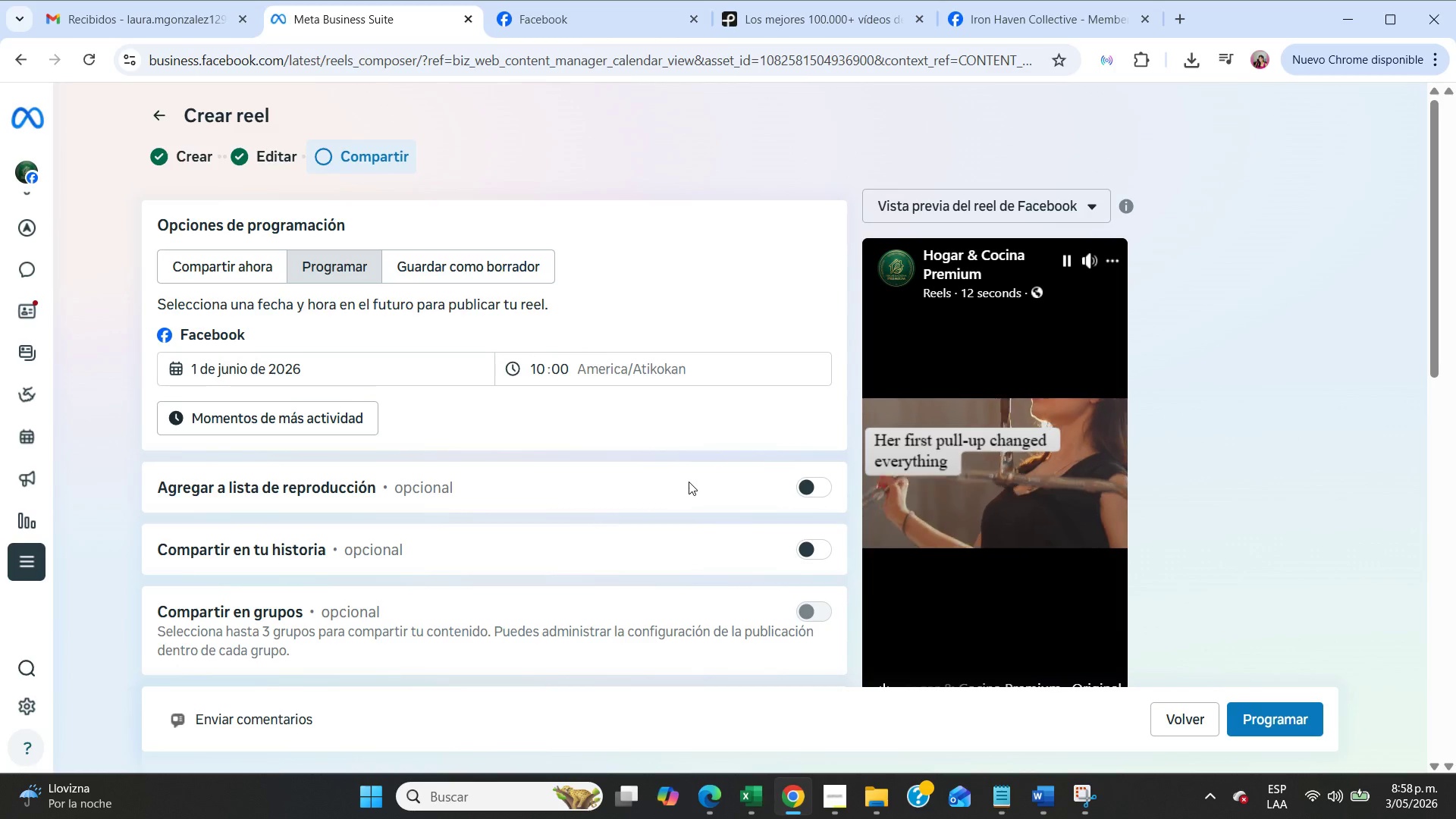 
scroll: coordinate [689, 482], scroll_direction: down, amount: 19.0
 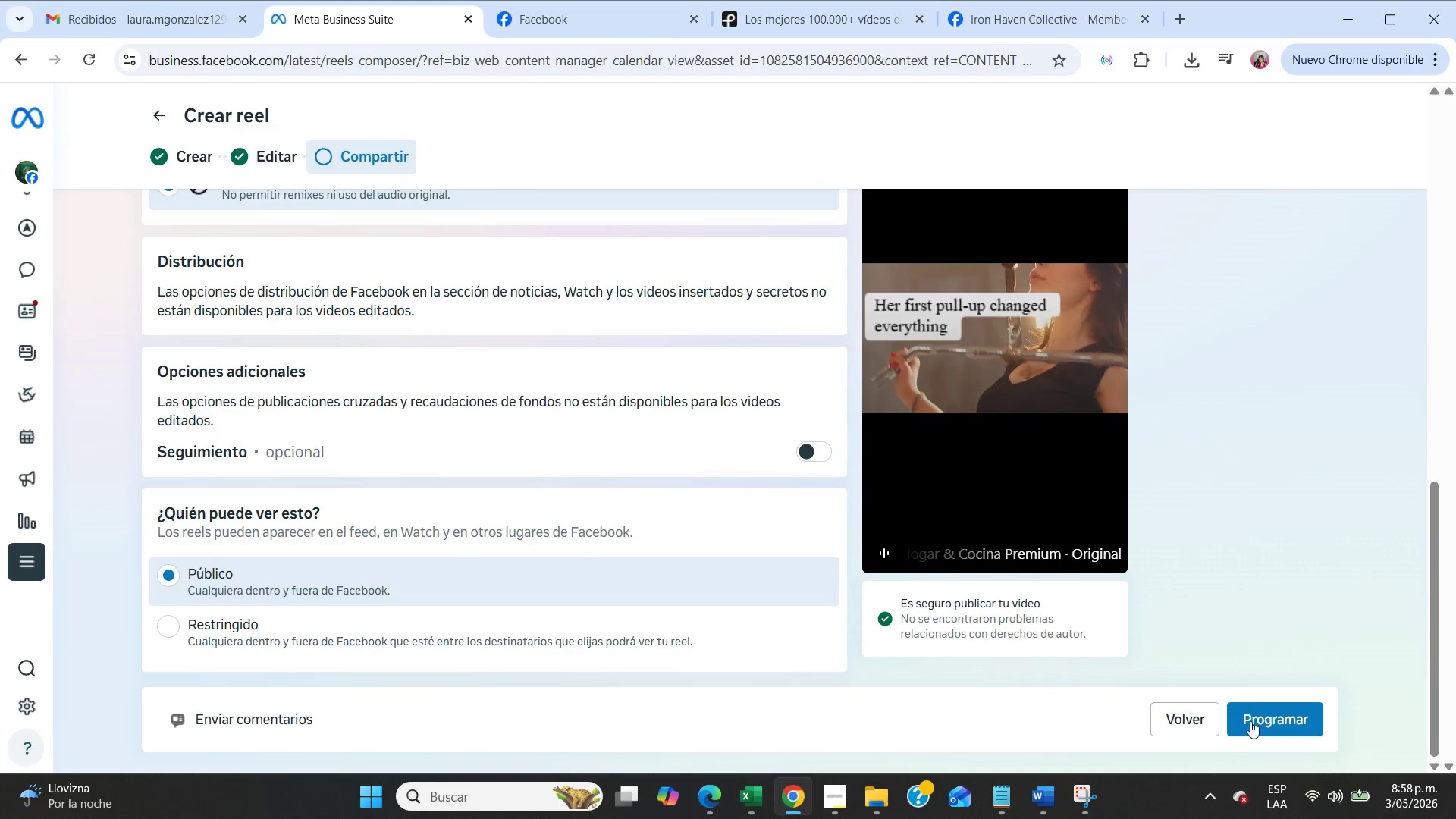 
left_click([1250, 720])
 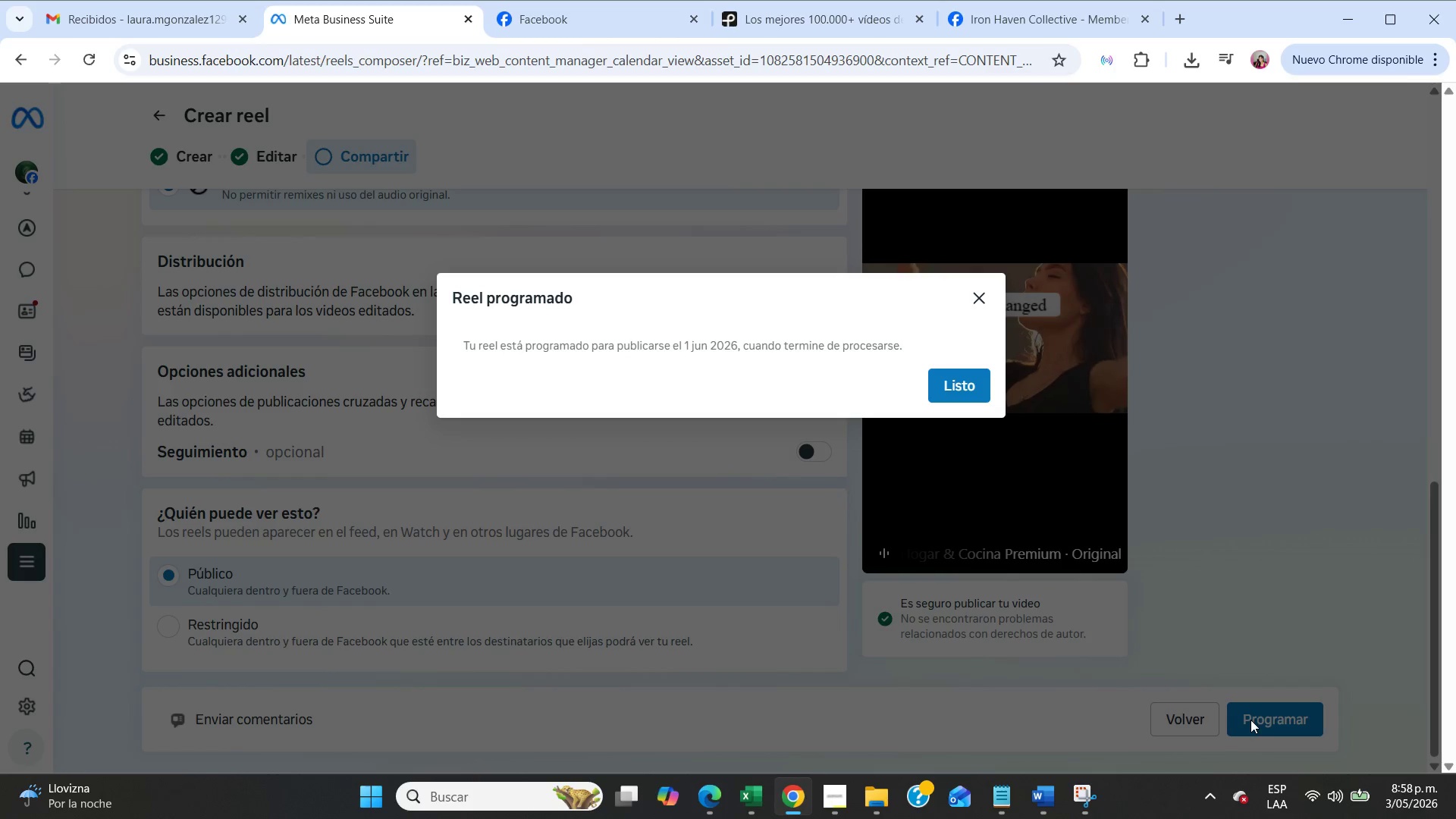 
wait(6.62)
 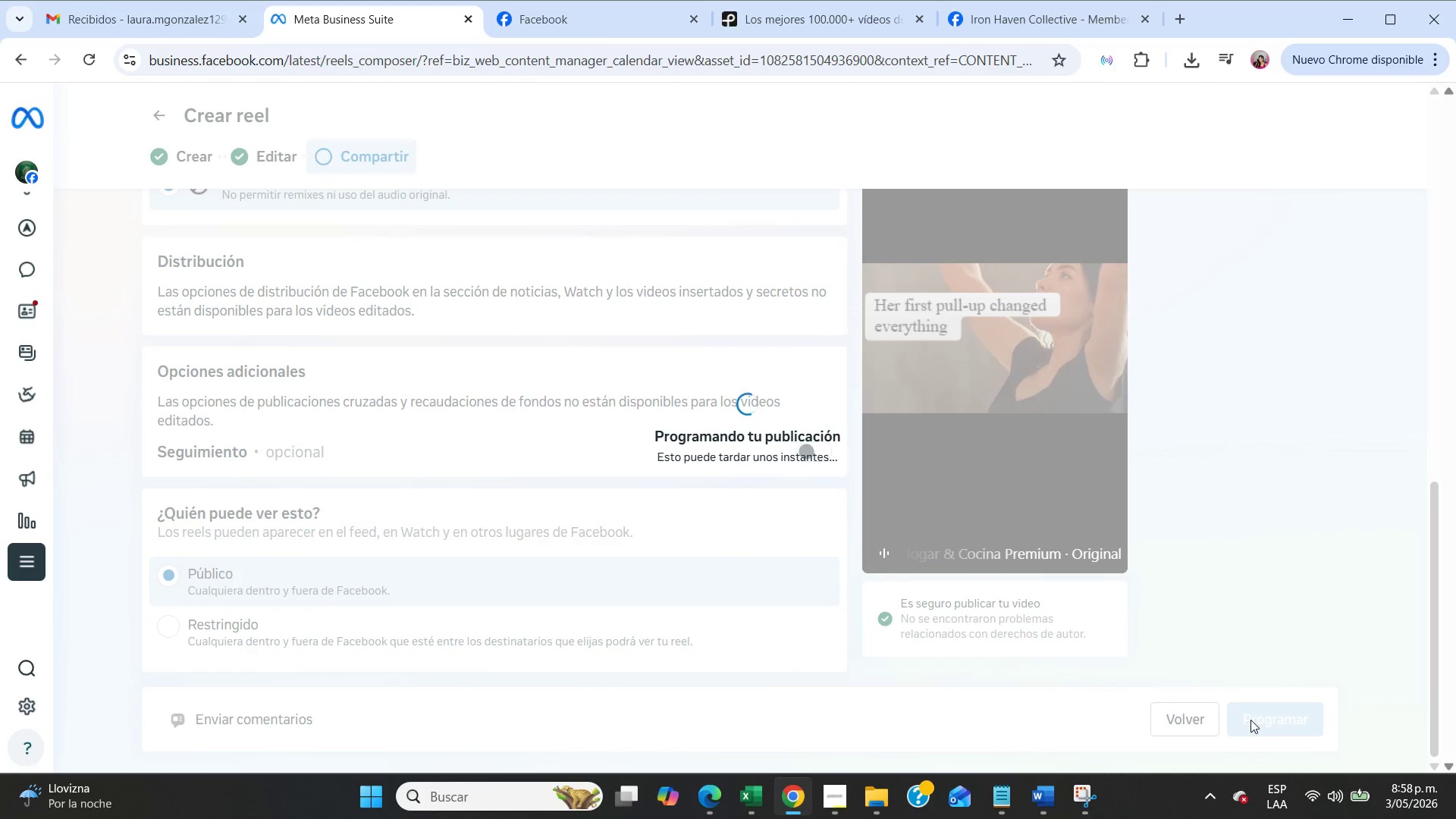 
left_click([947, 384])
 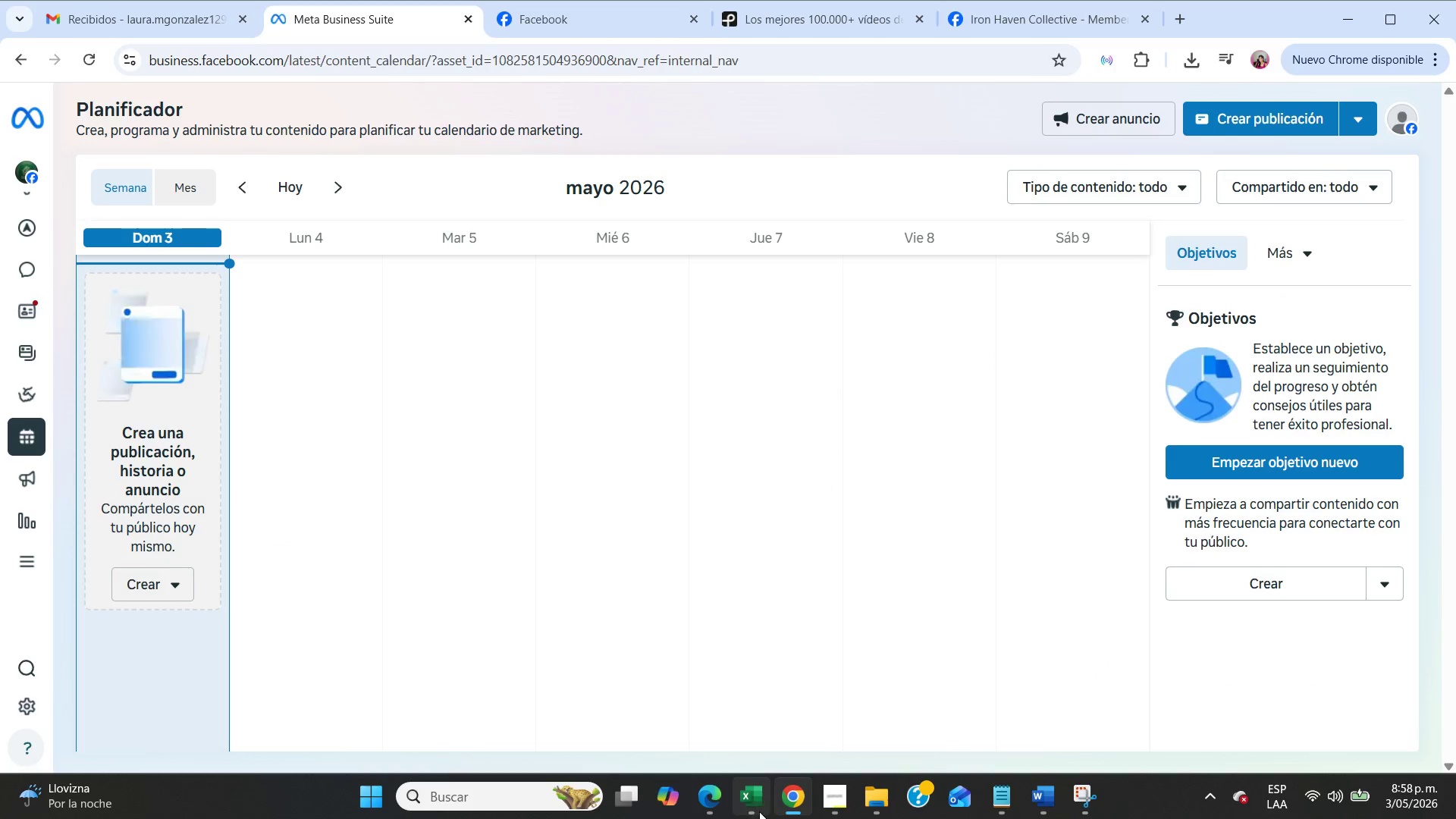 
left_click([760, 812])
 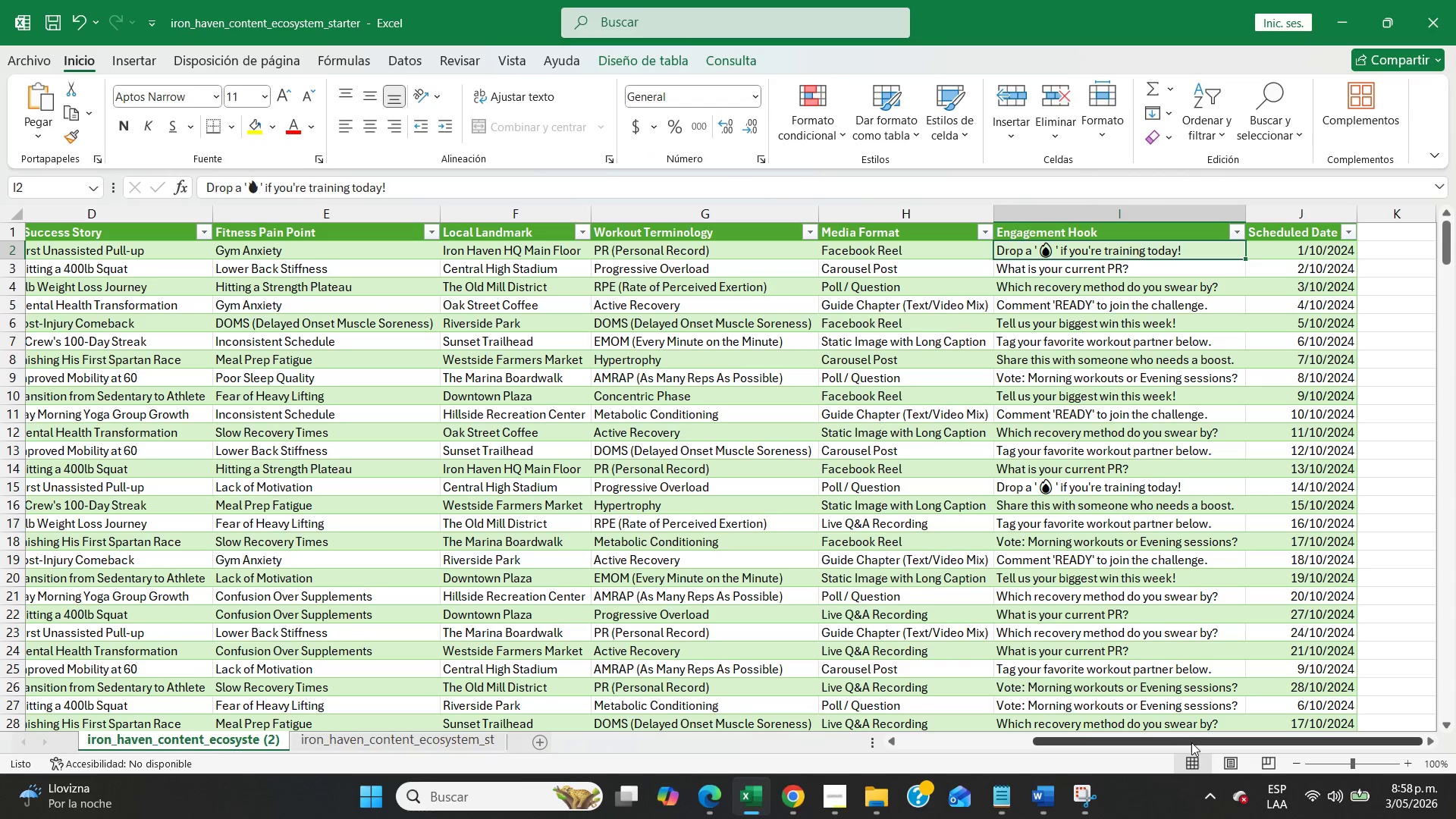 
left_click_drag(start_coordinate=[1191, 742], to_coordinate=[868, 745])
 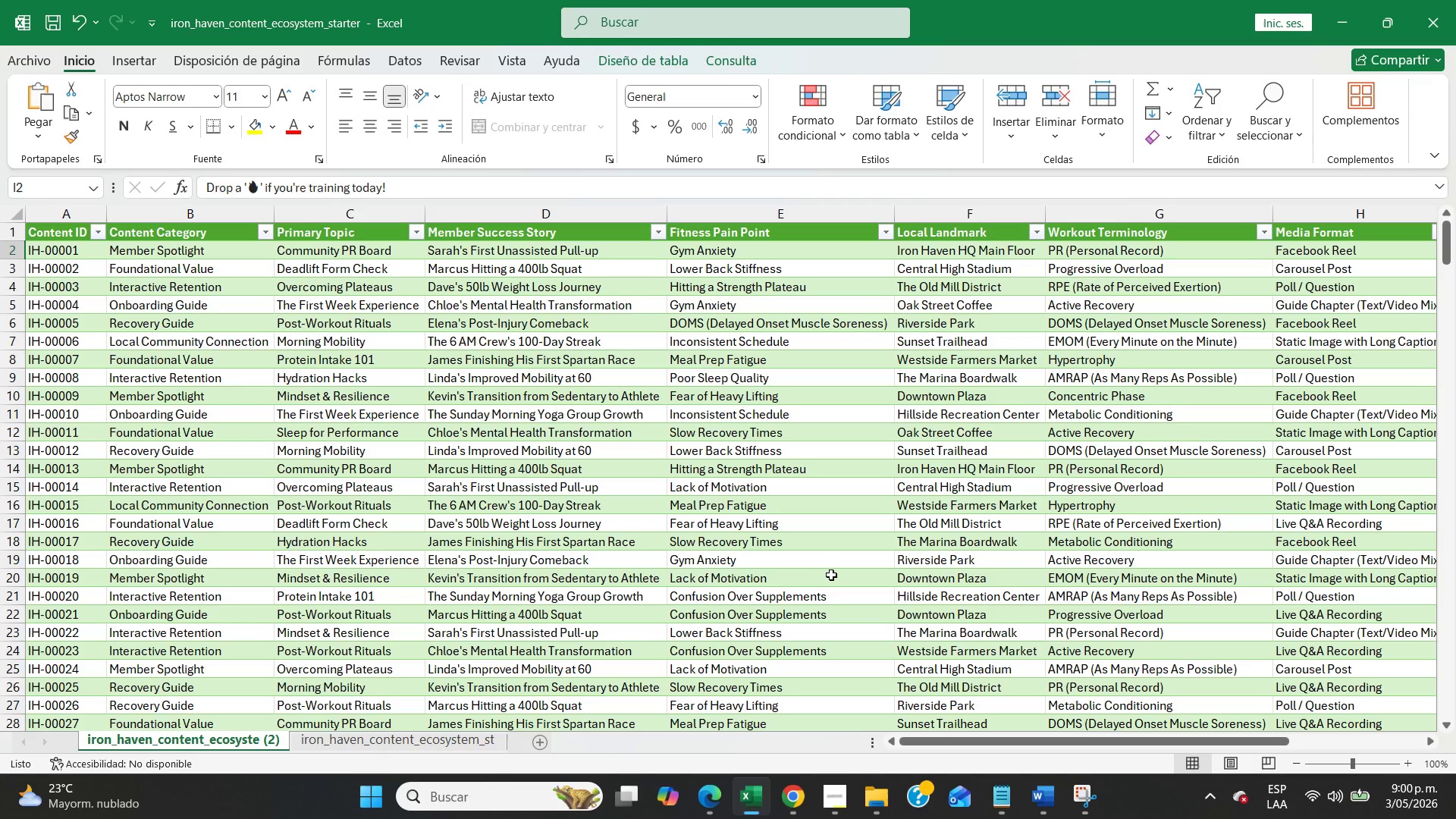 
wait(98.95)
 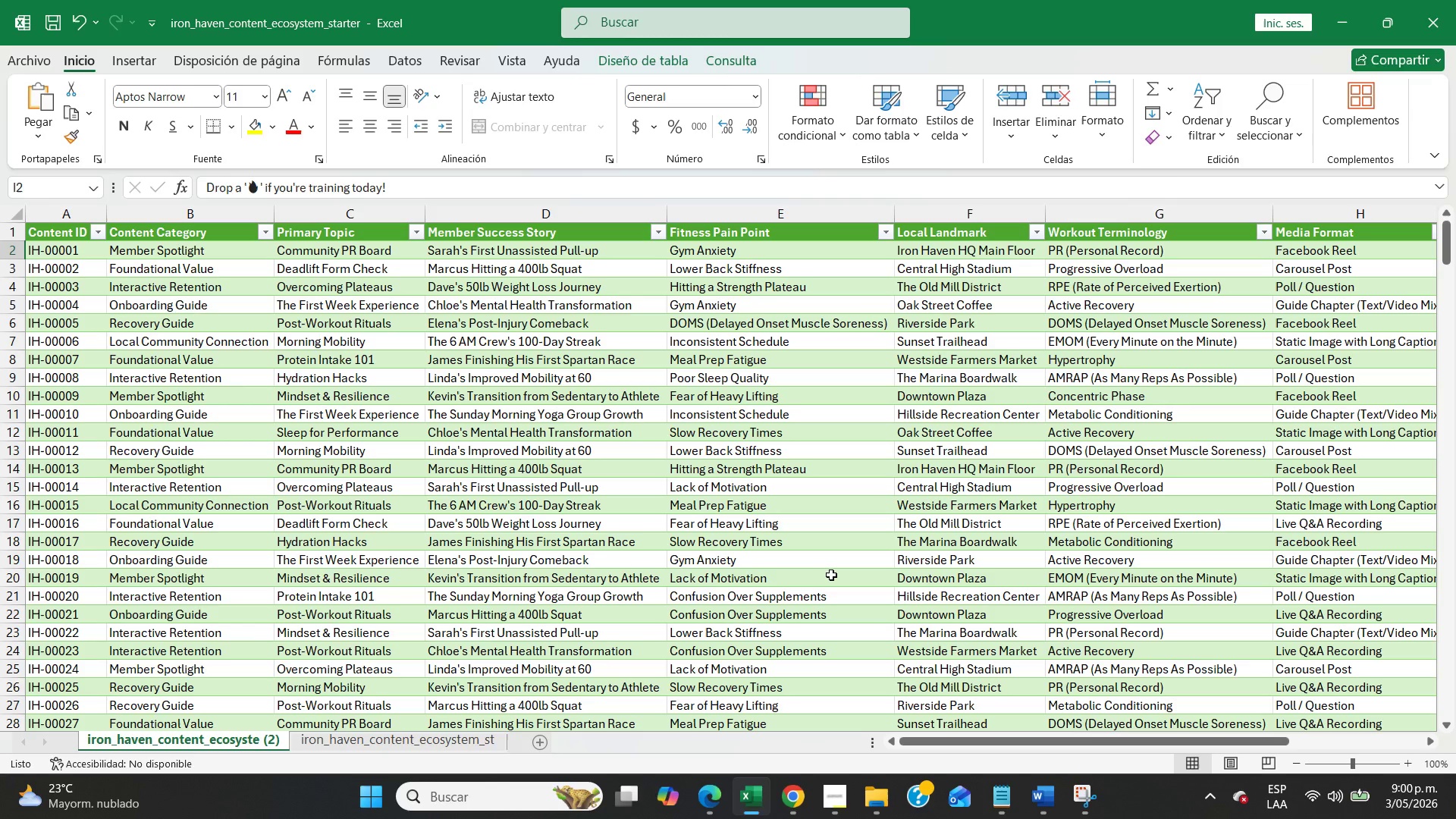 
left_click([1298, 271])
 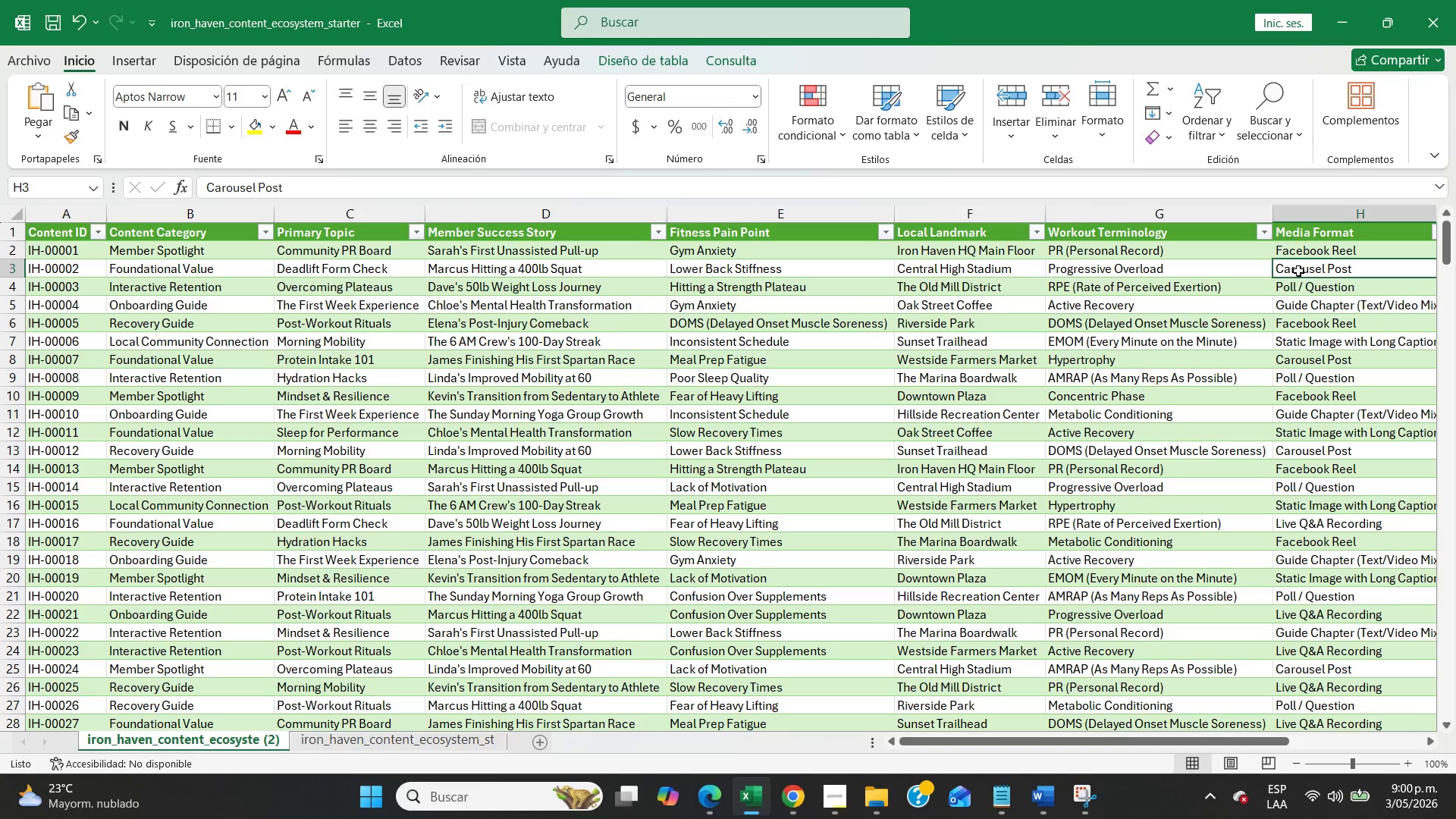 
wait(8.39)
 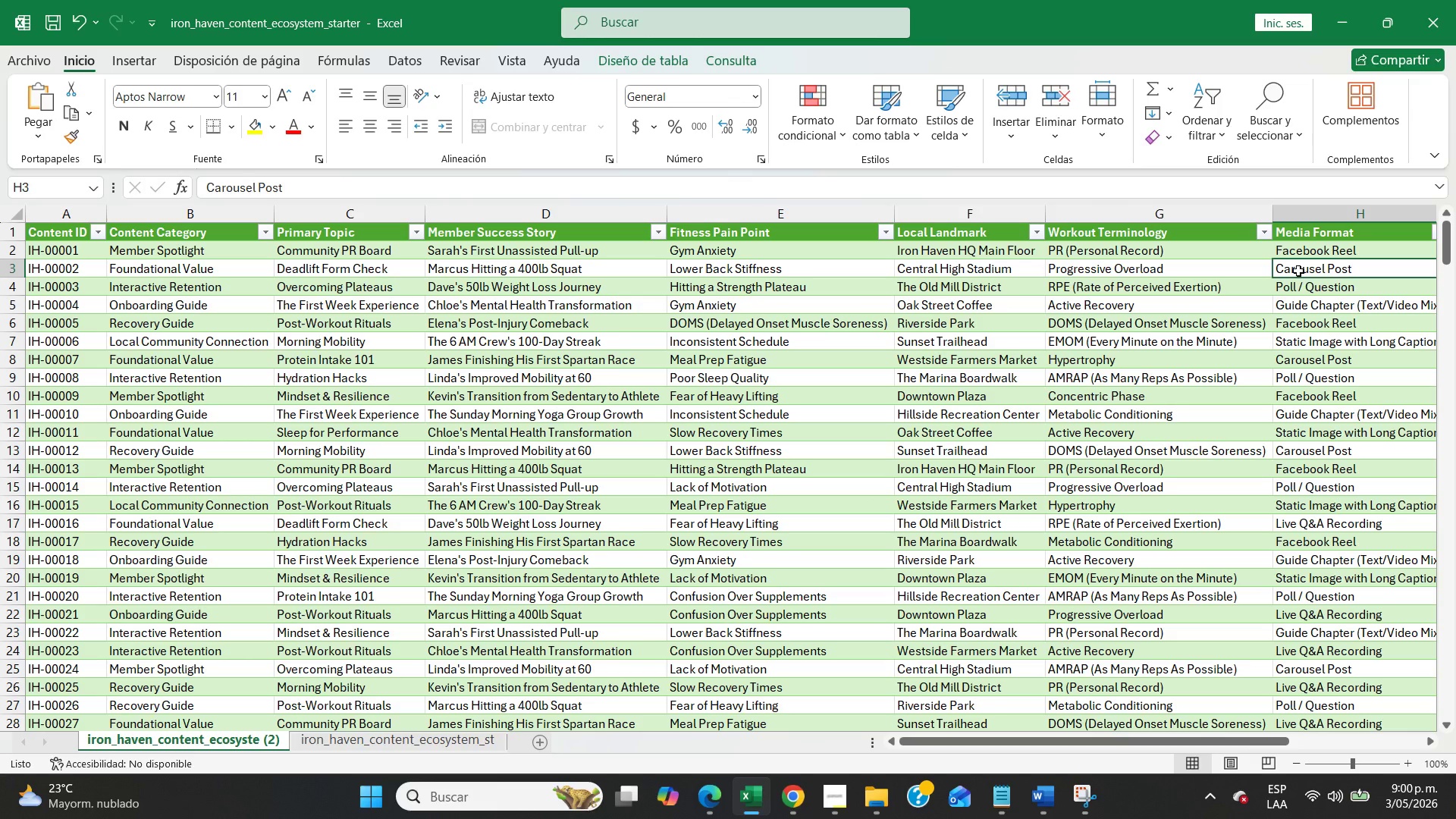 
key(ArrowRight)
 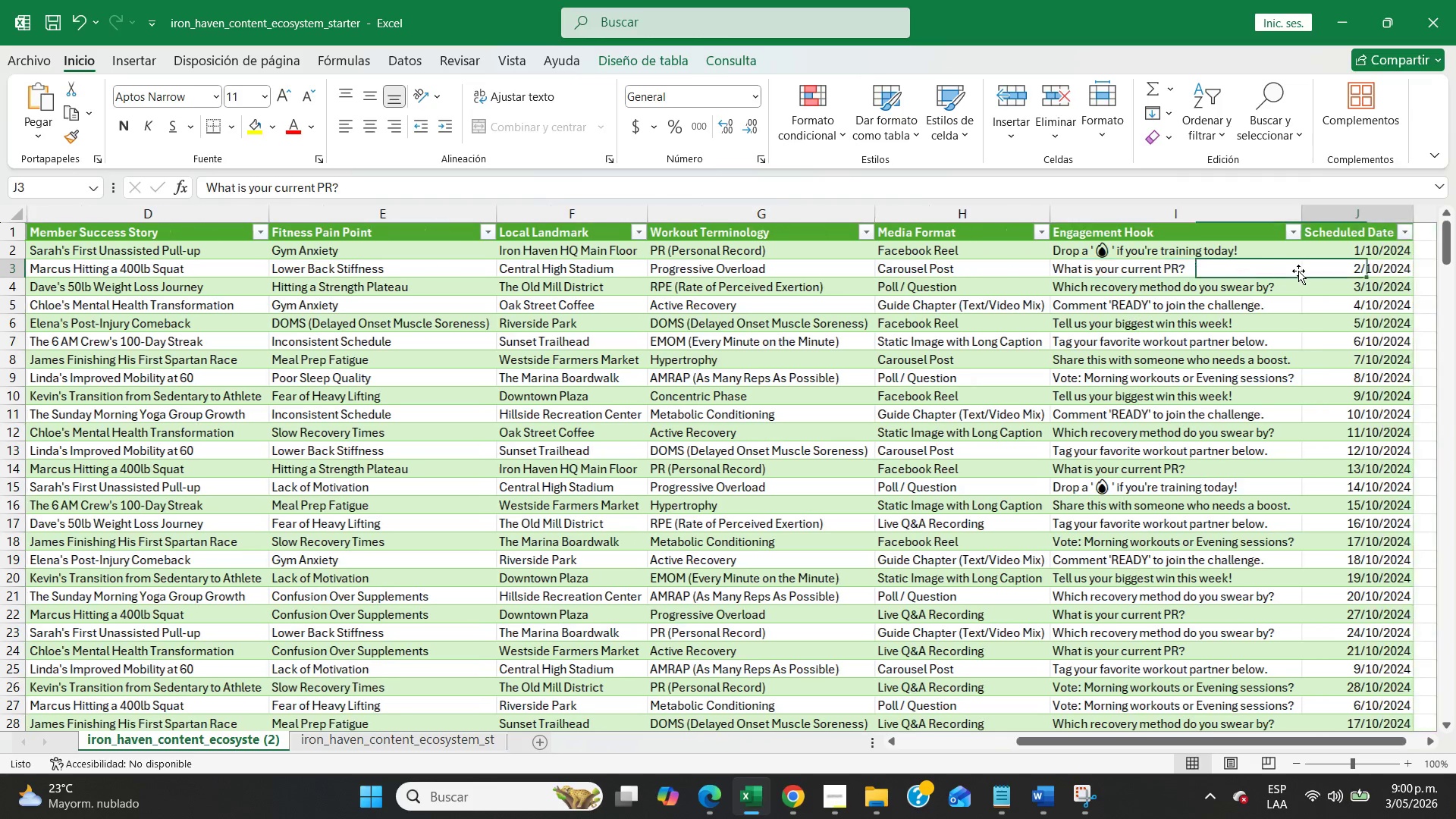 
key(ArrowRight)
 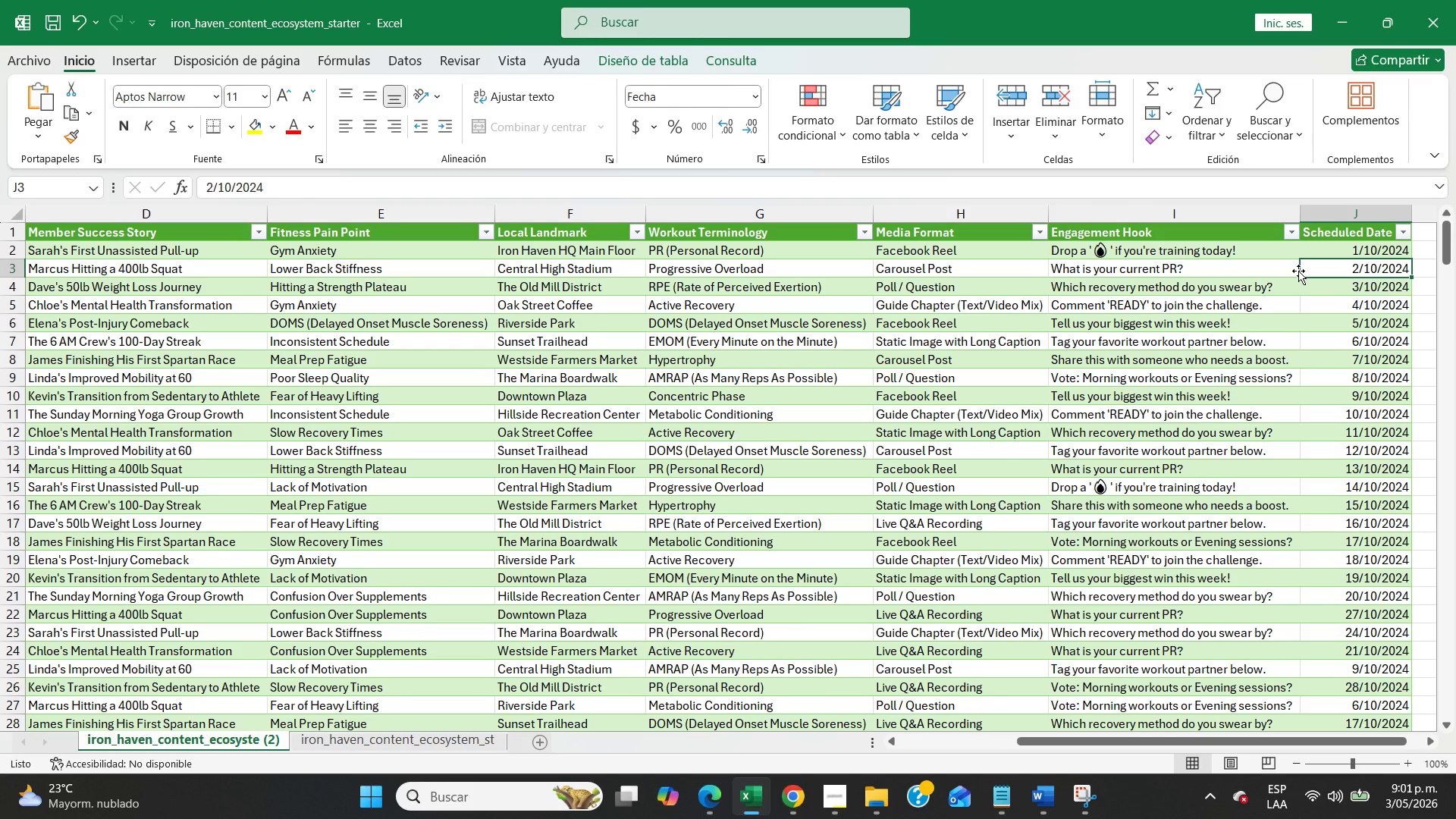 
wait(38.33)
 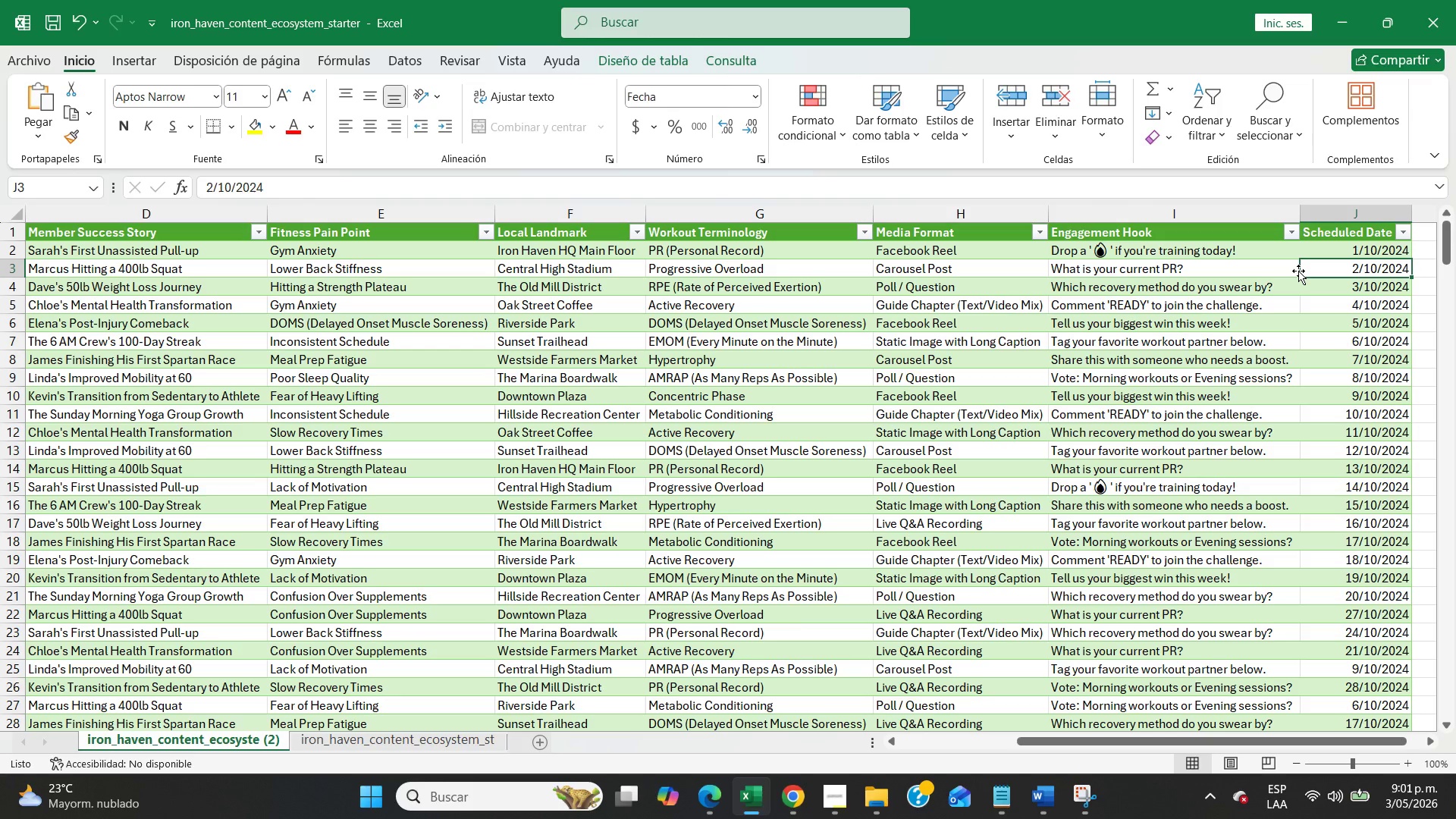 
left_click([1238, 284])
 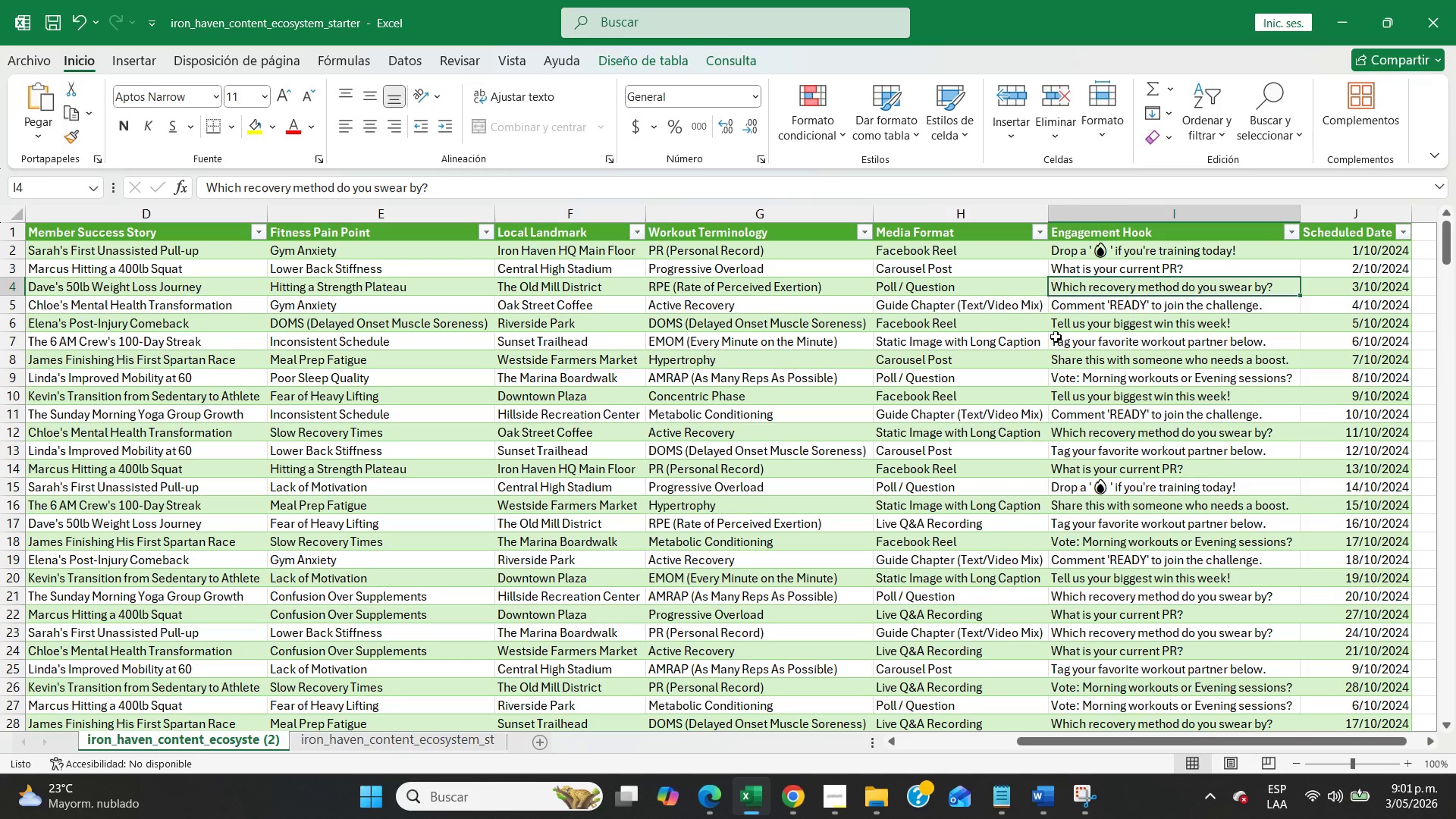 
left_click([1003, 340])
 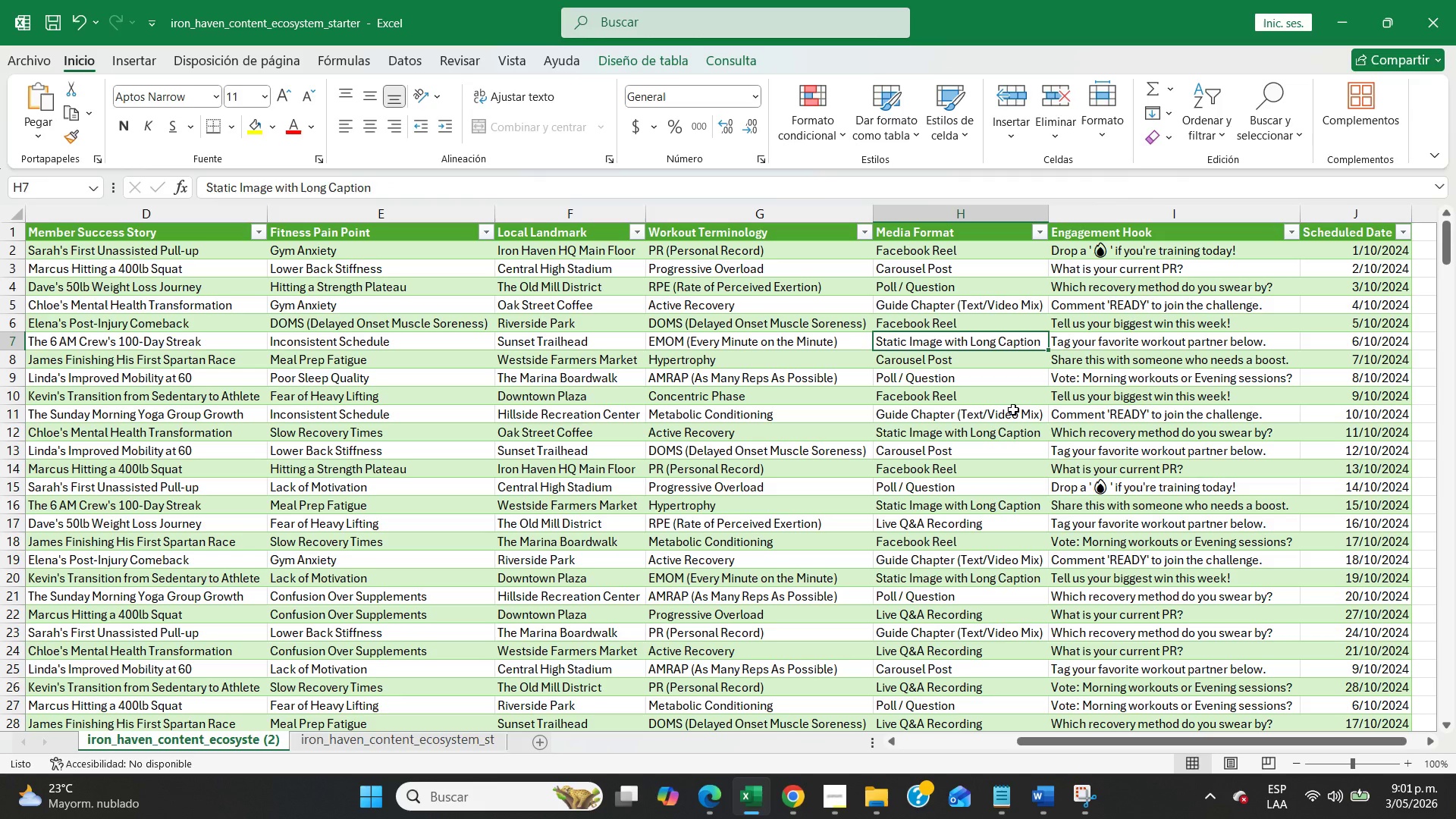 
wait(5.17)
 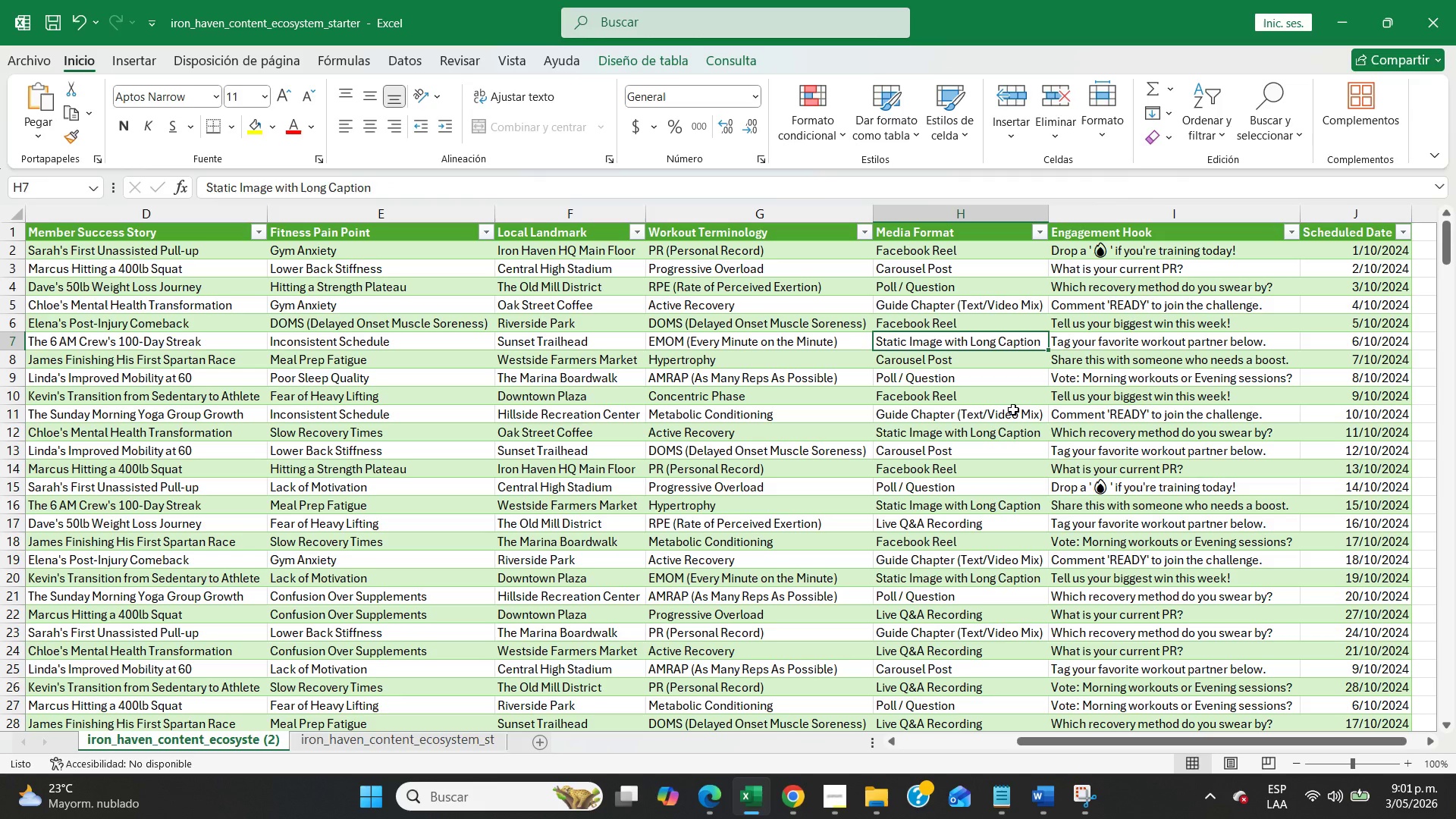 
scroll: coordinate [914, 695], scroll_direction: down, amount: 2.0
 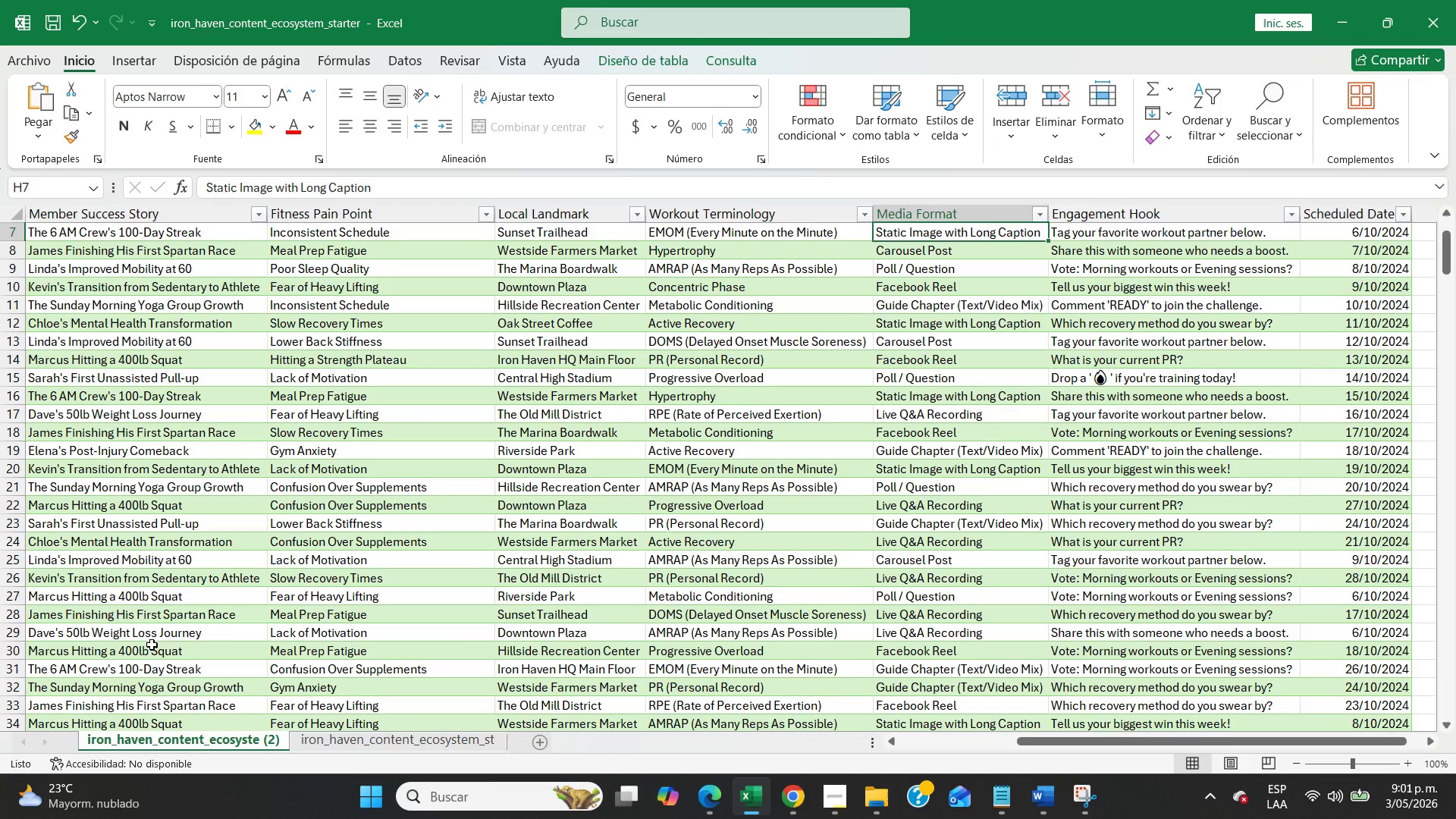 
left_click([152, 651])
 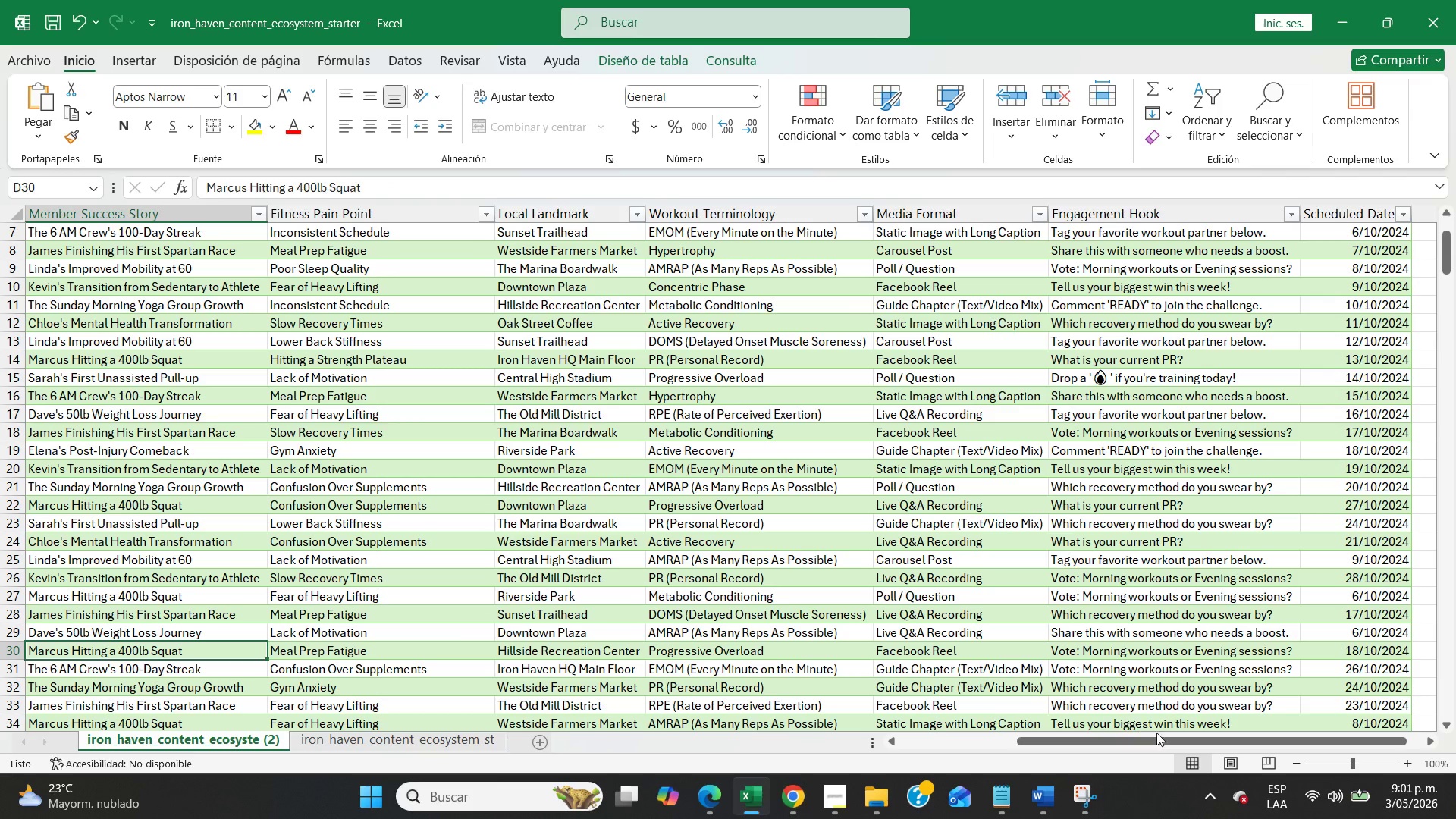 
left_click_drag(start_coordinate=[1173, 736], to_coordinate=[1001, 780])
 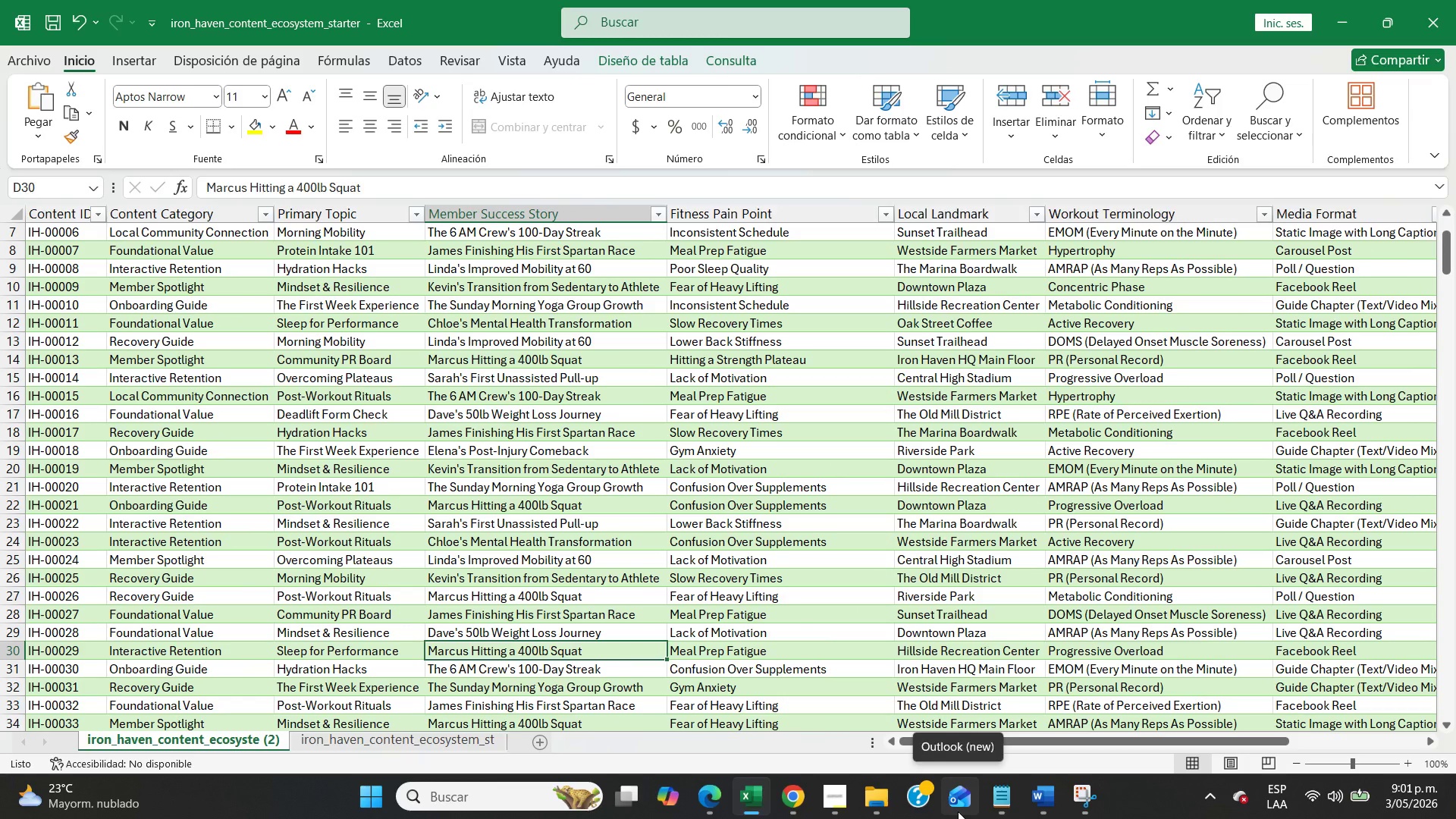 
wait(21.94)
 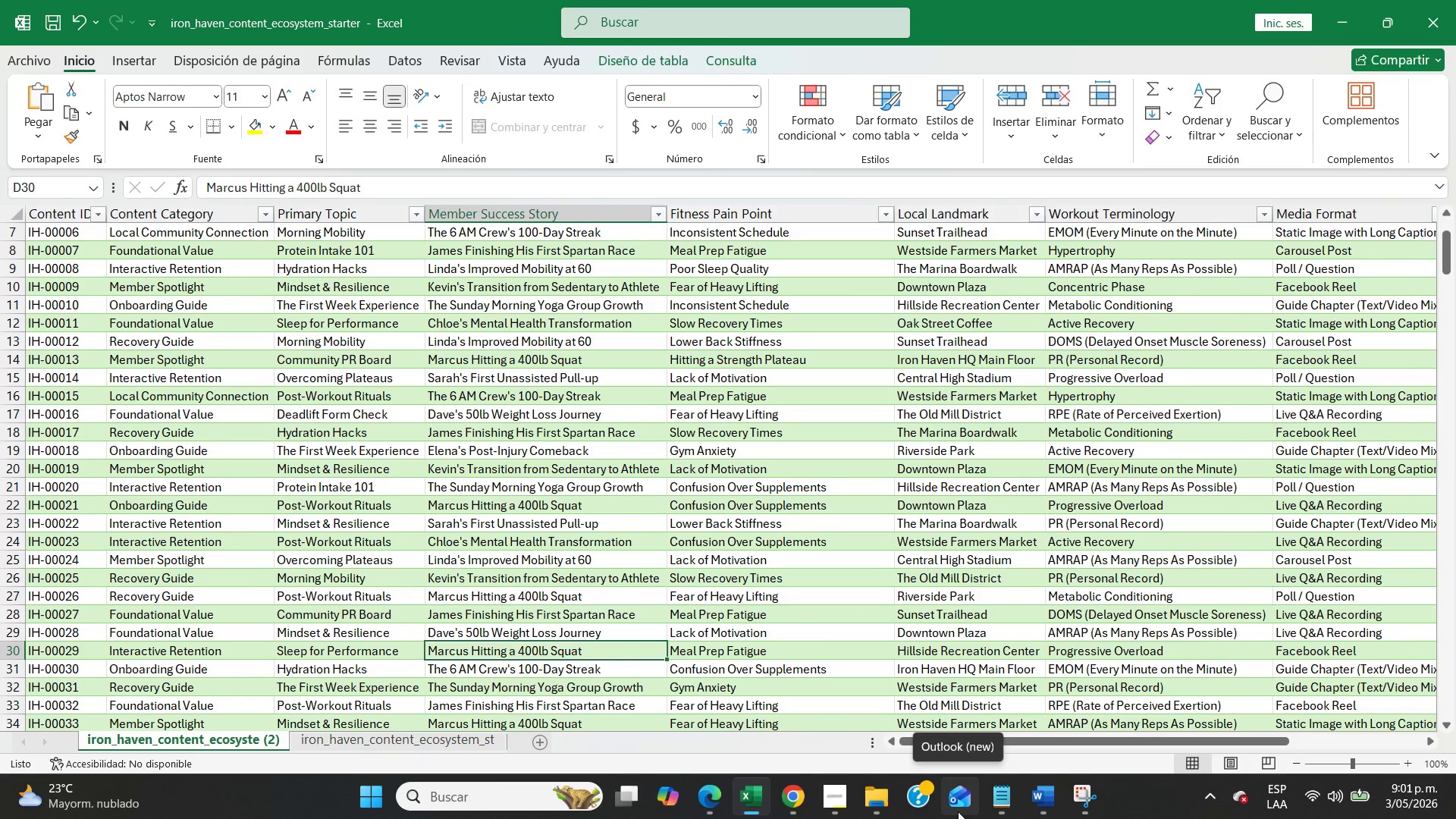 
left_click([786, 805])
 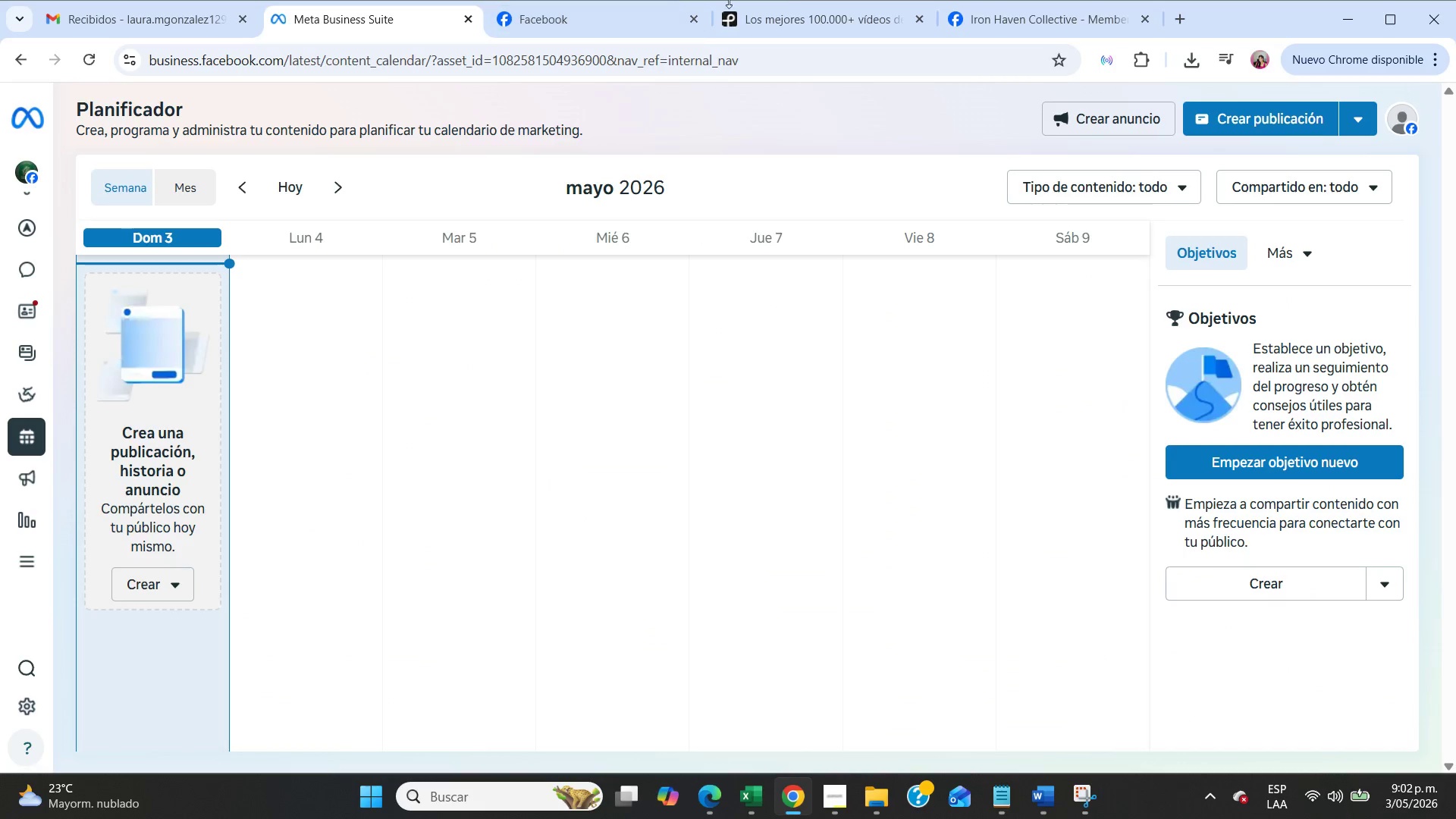 
left_click([807, 0])
 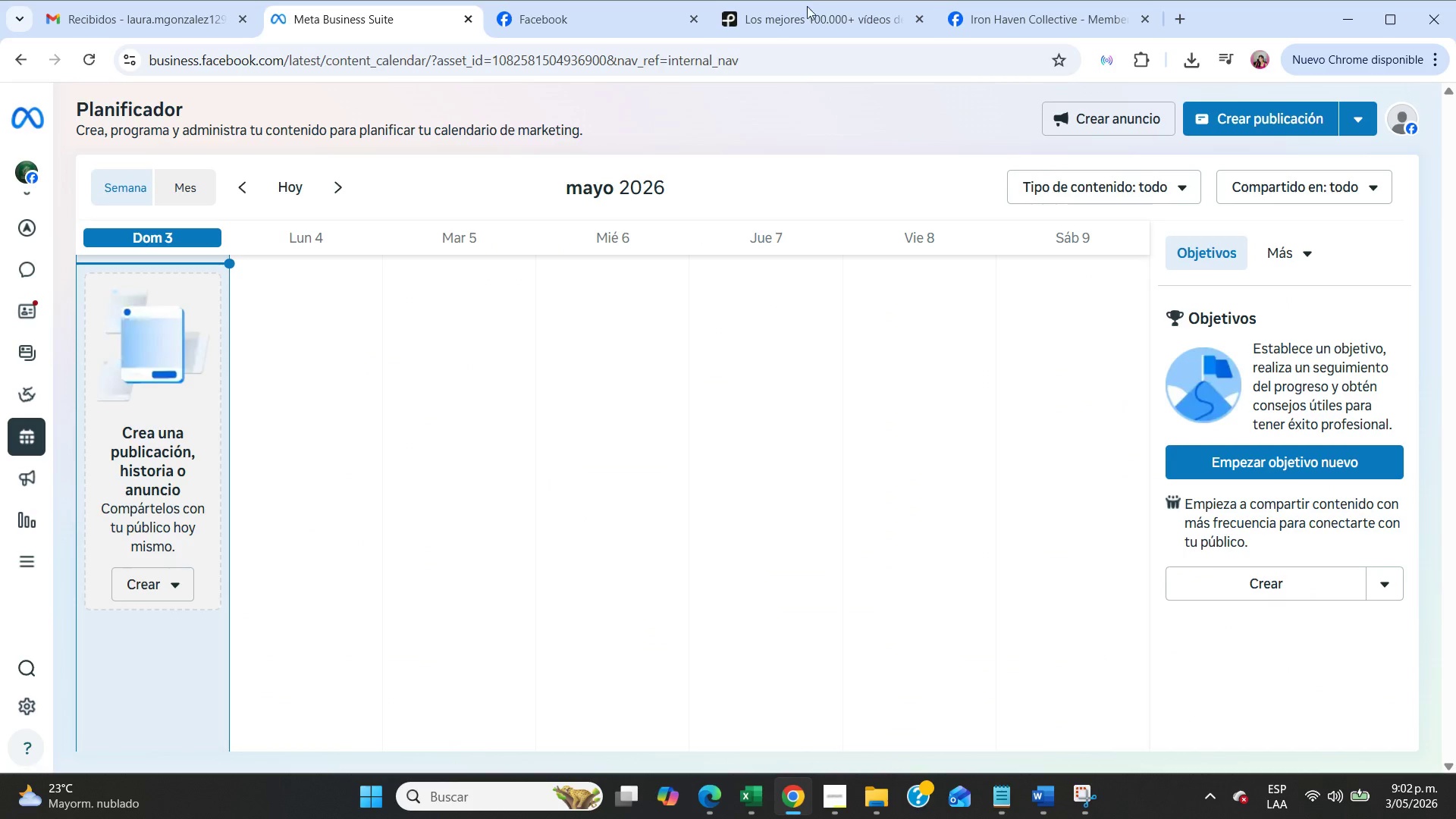 
left_click([804, 20])
 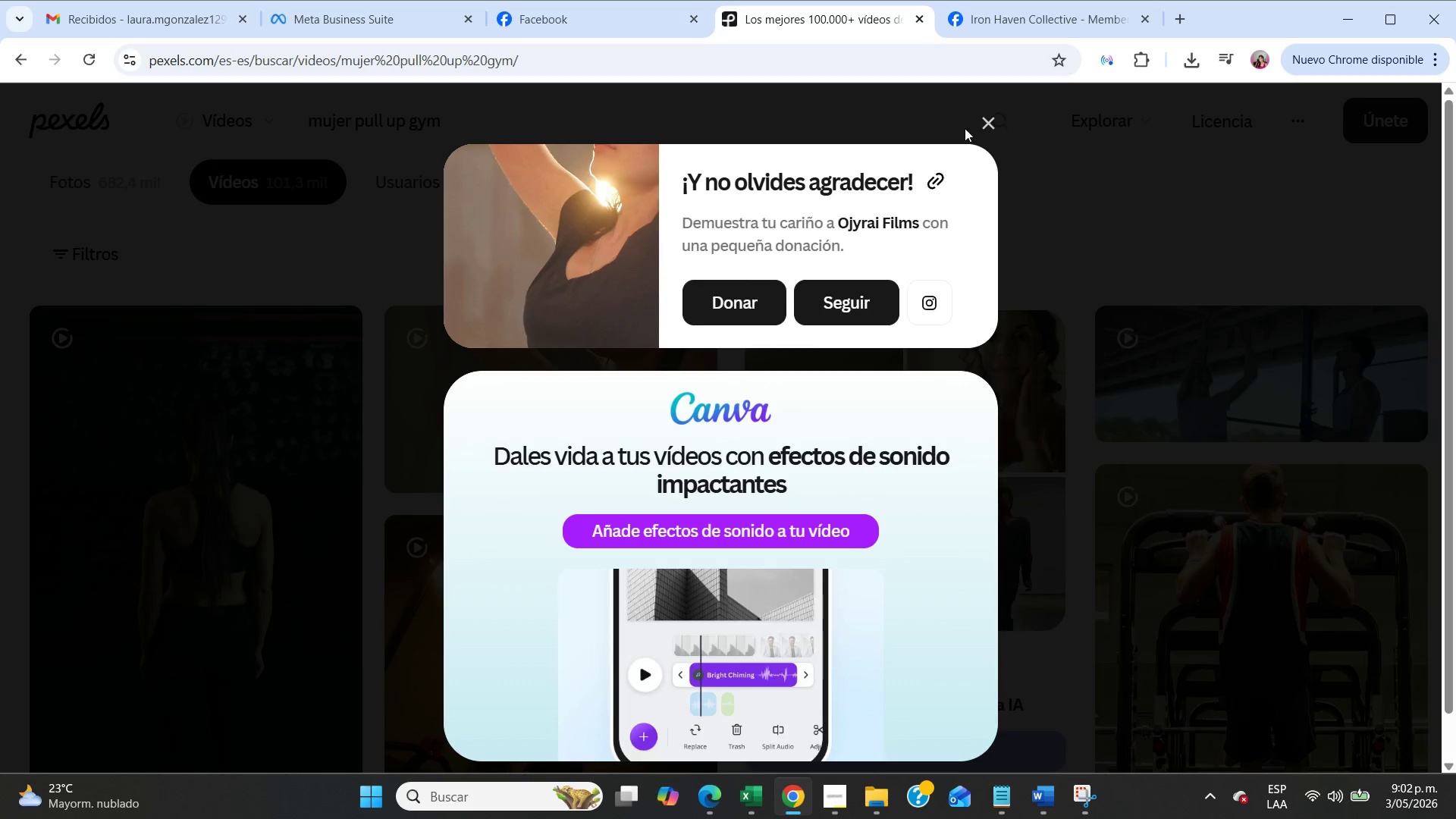 
left_click([981, 125])
 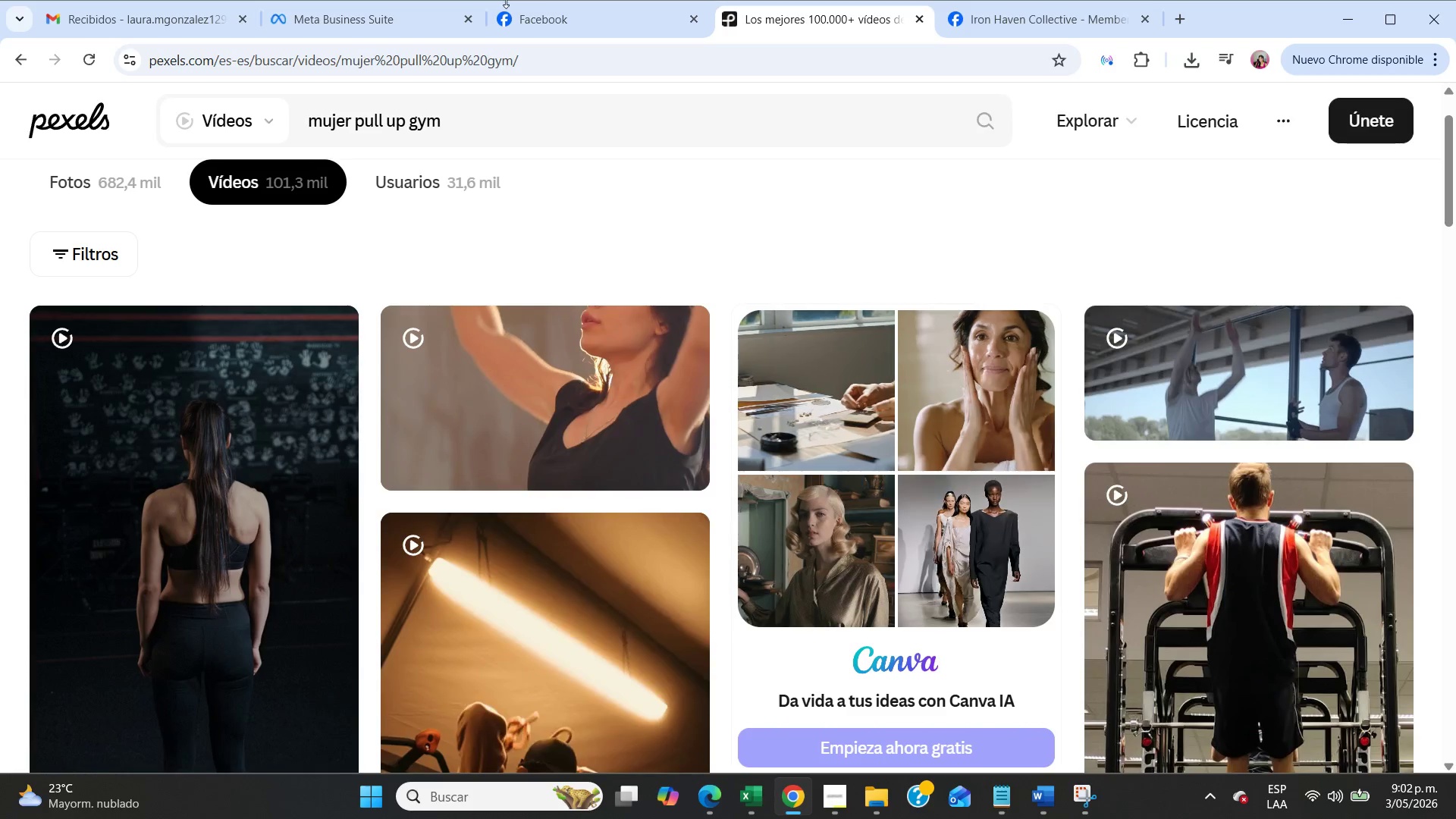 
double_click([344, 14])
 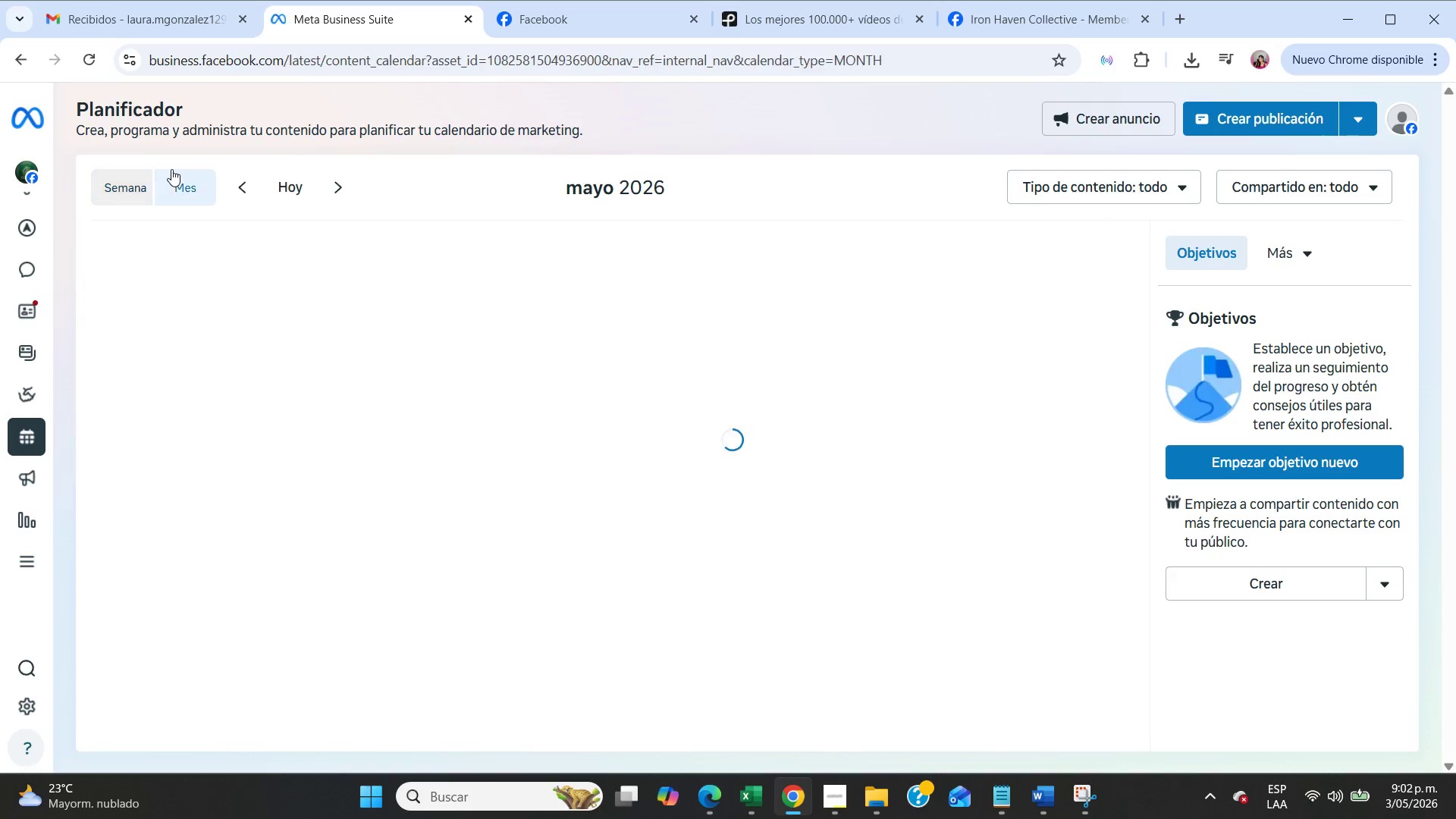 
left_click([334, 187])
 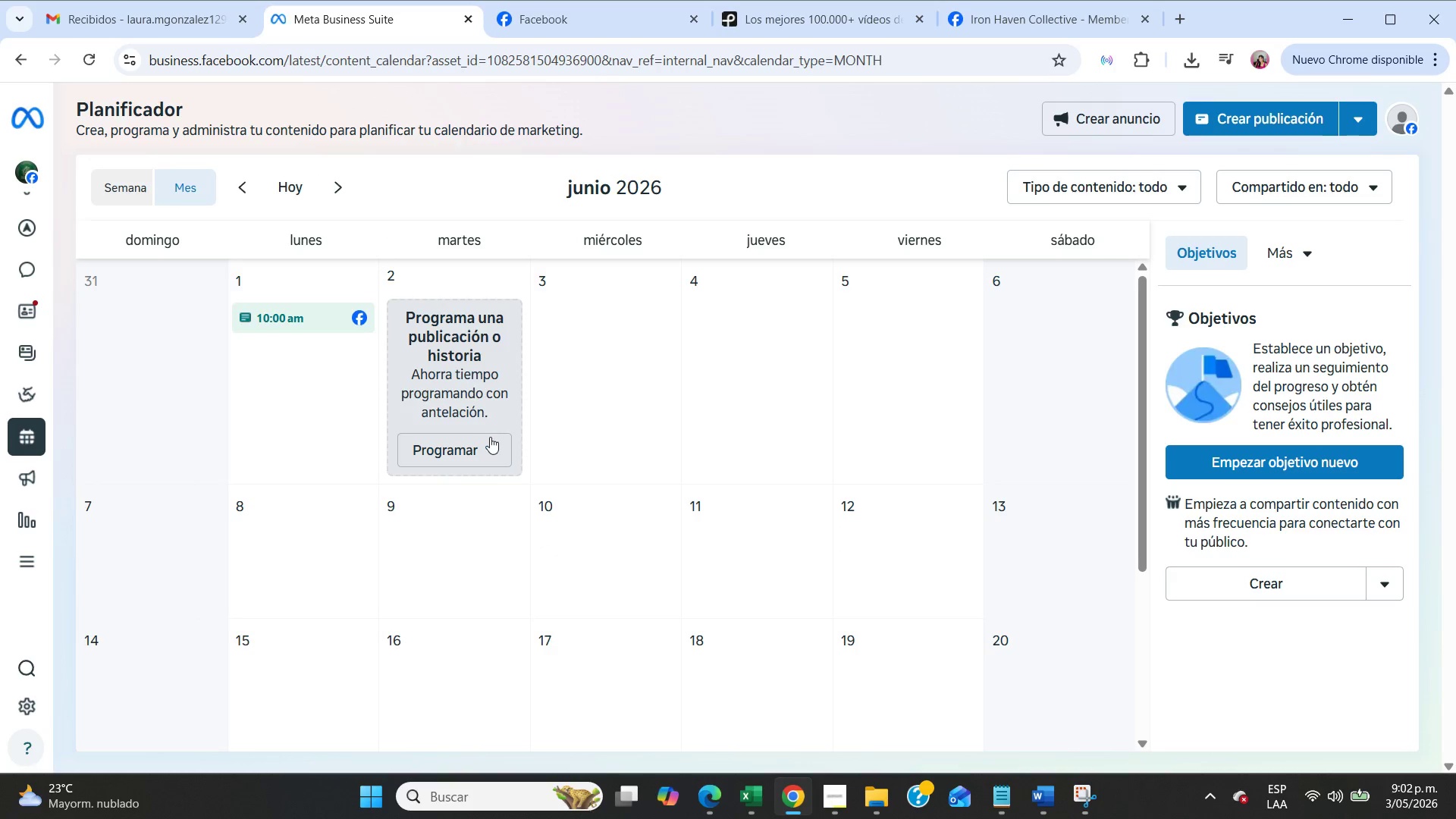 
left_click([492, 454])
 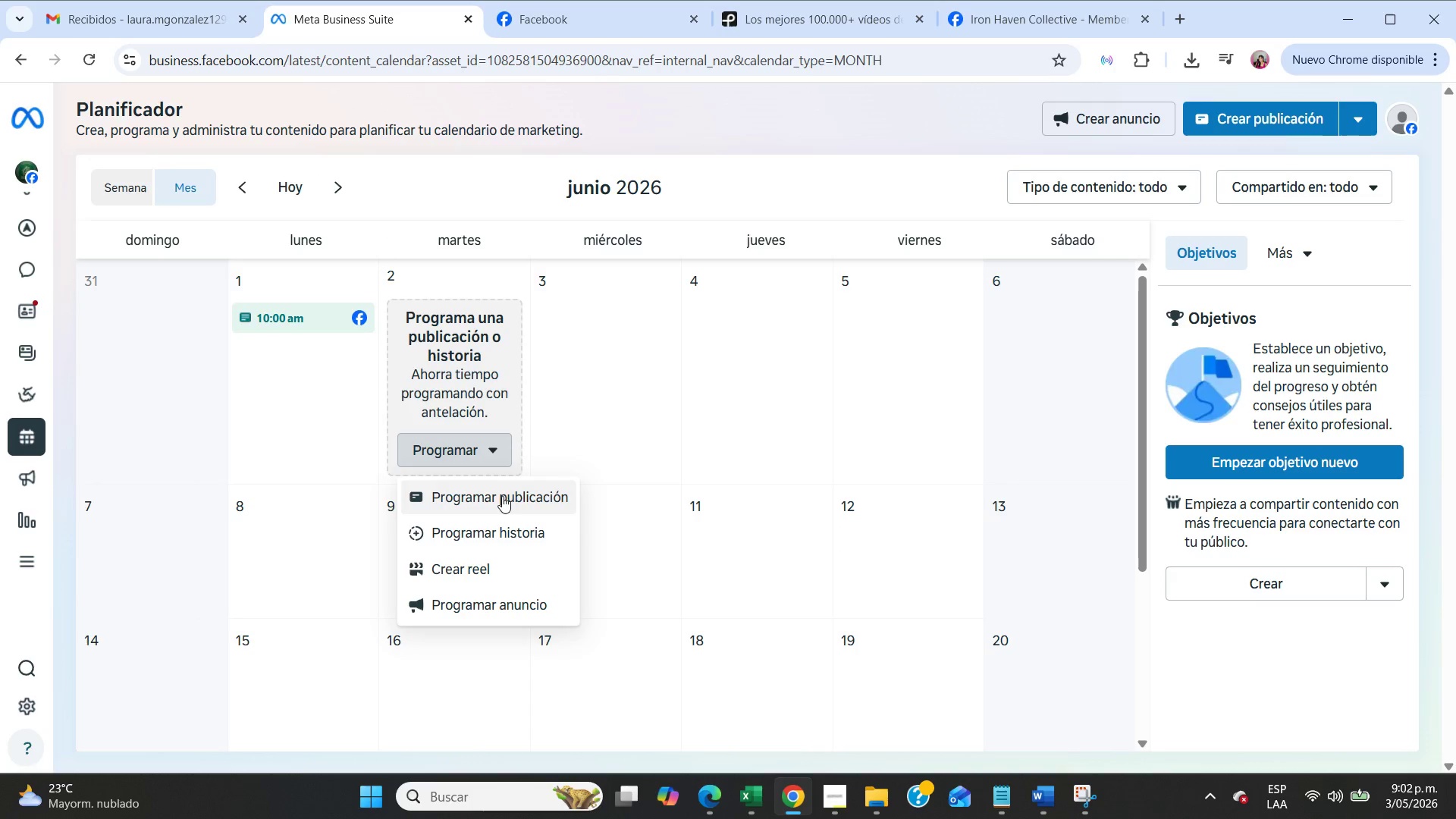 
left_click([504, 499])
 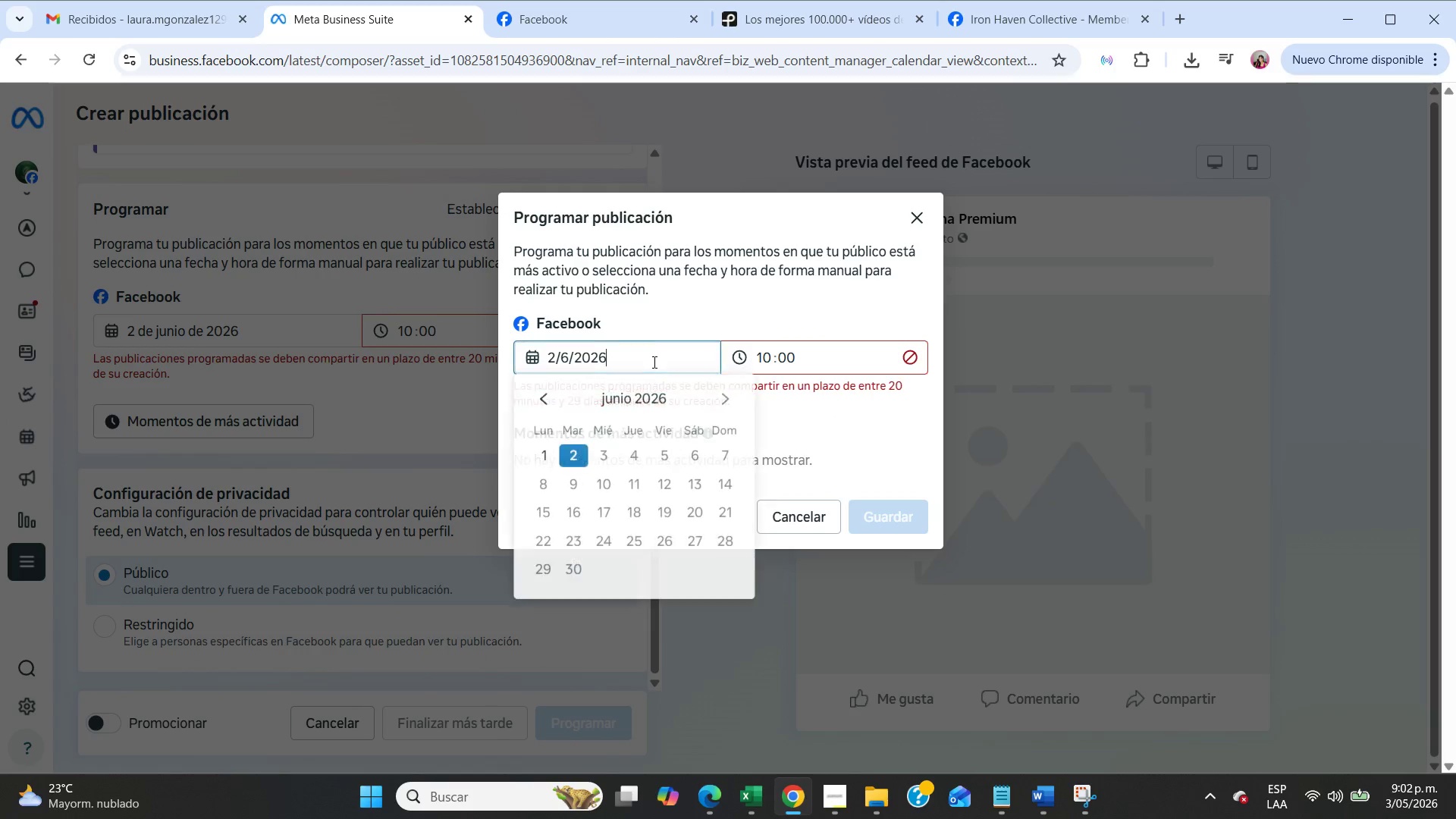 
left_click([578, 455])
 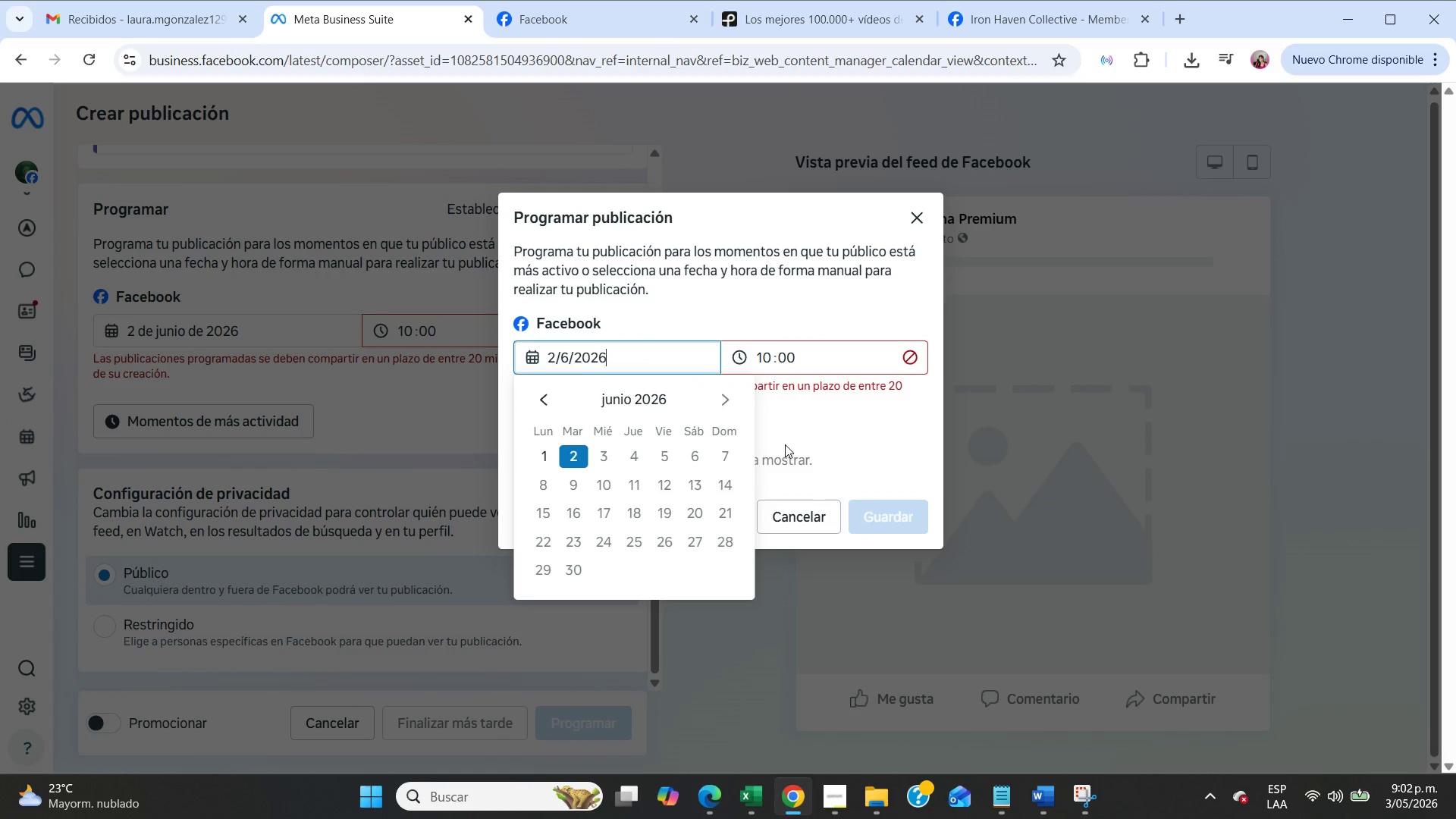 
left_click([816, 437])
 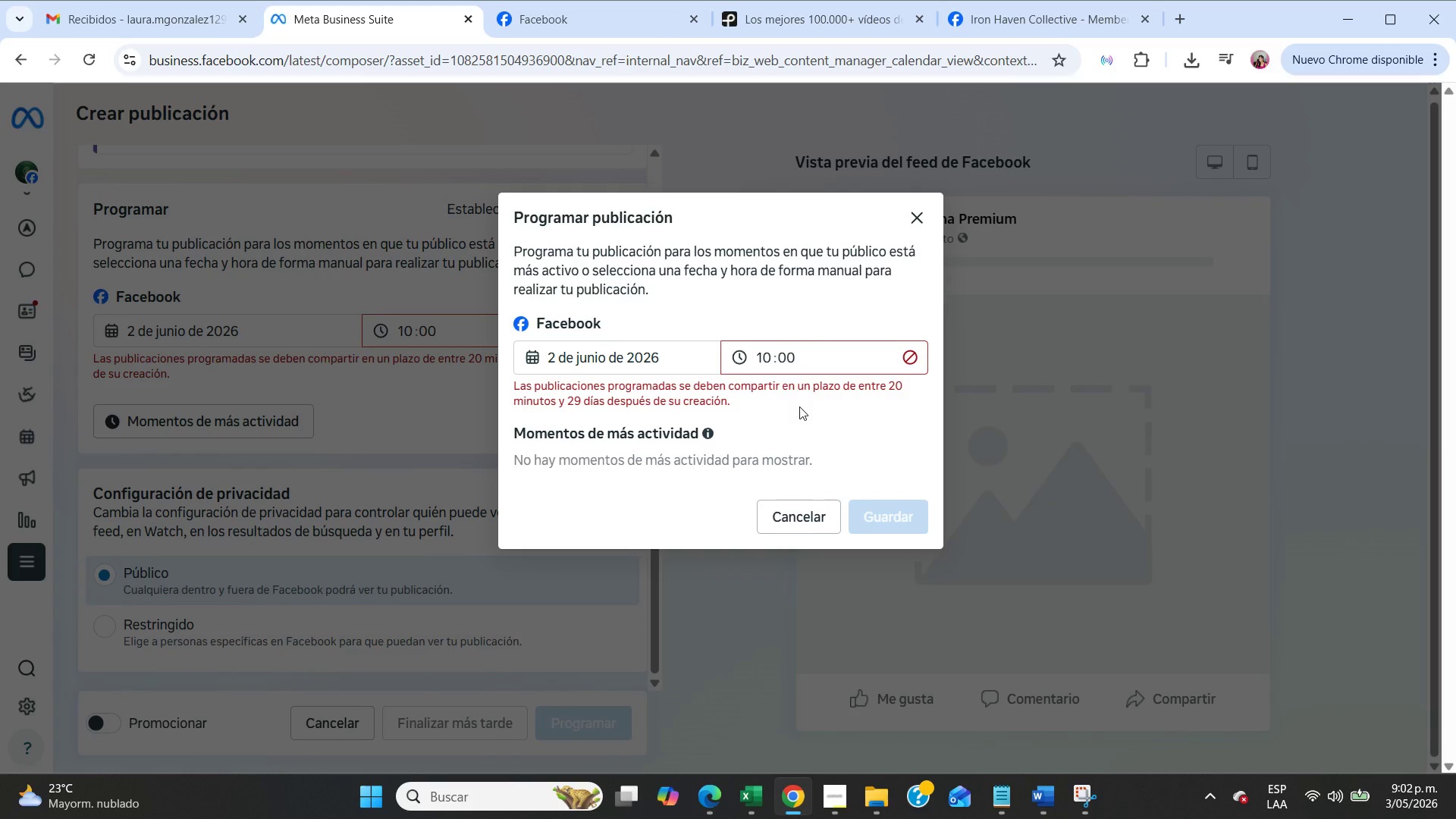 
left_click([814, 362])
 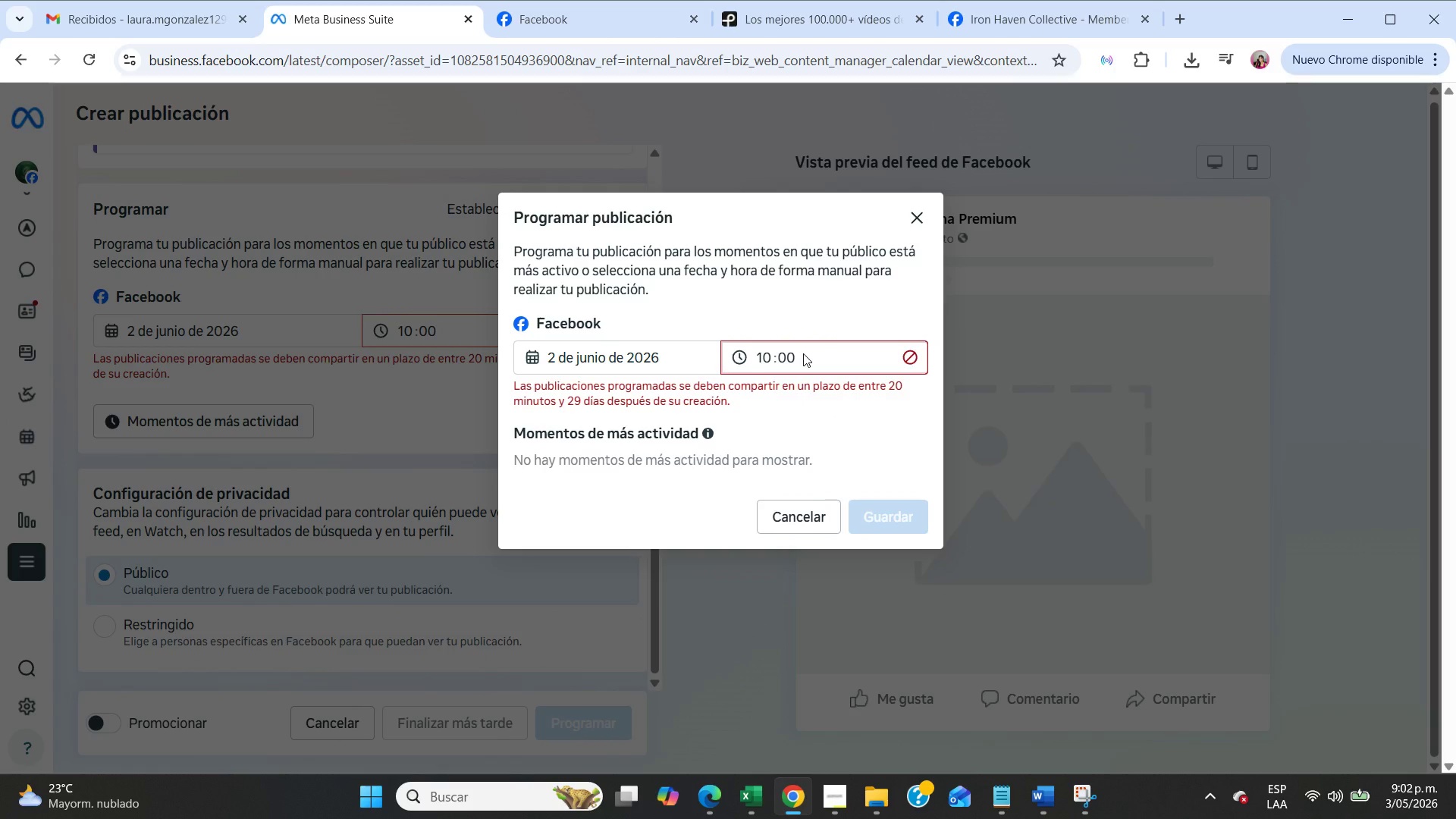 
double_click([803, 353])
 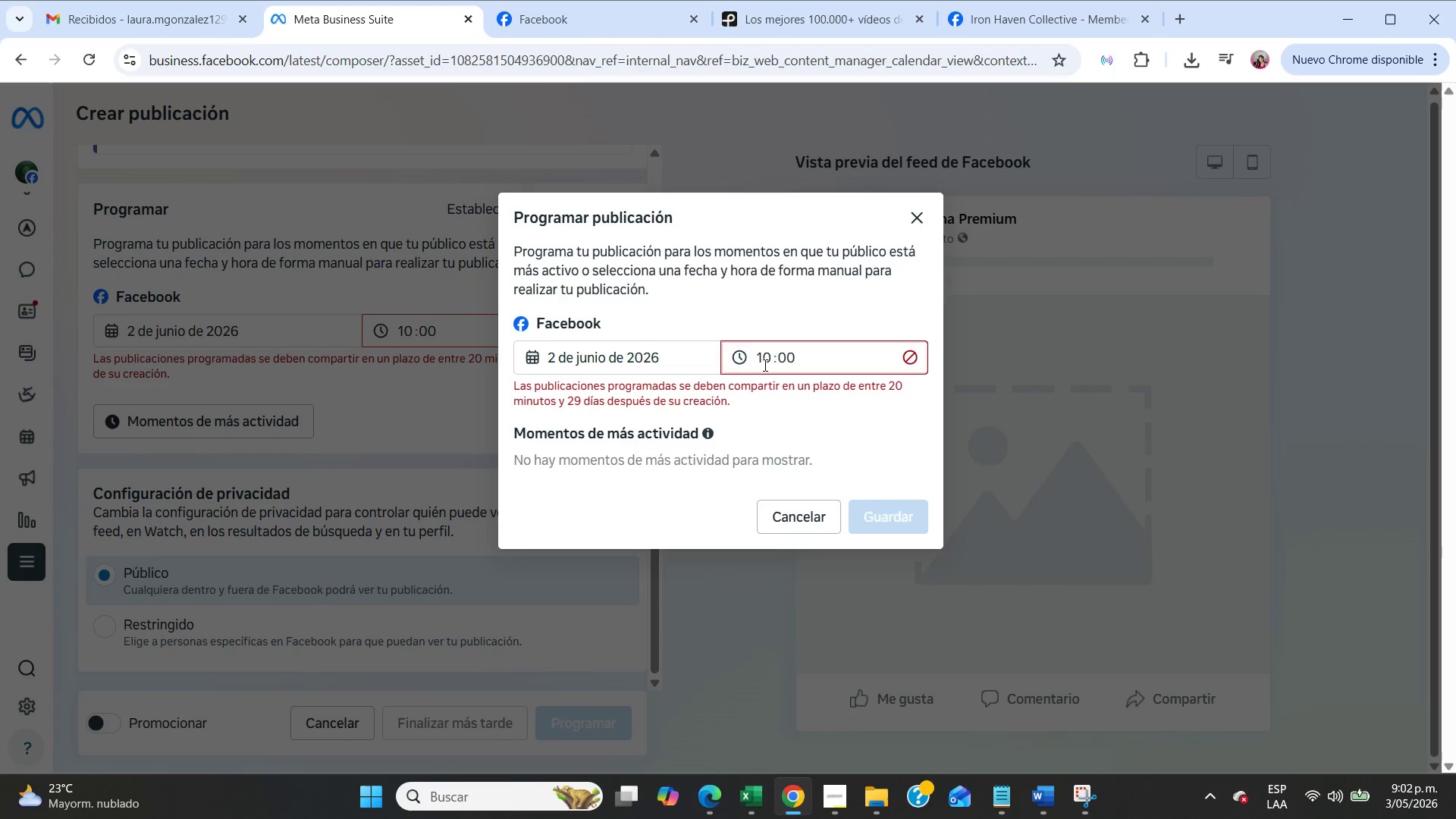 
left_click([764, 365])
 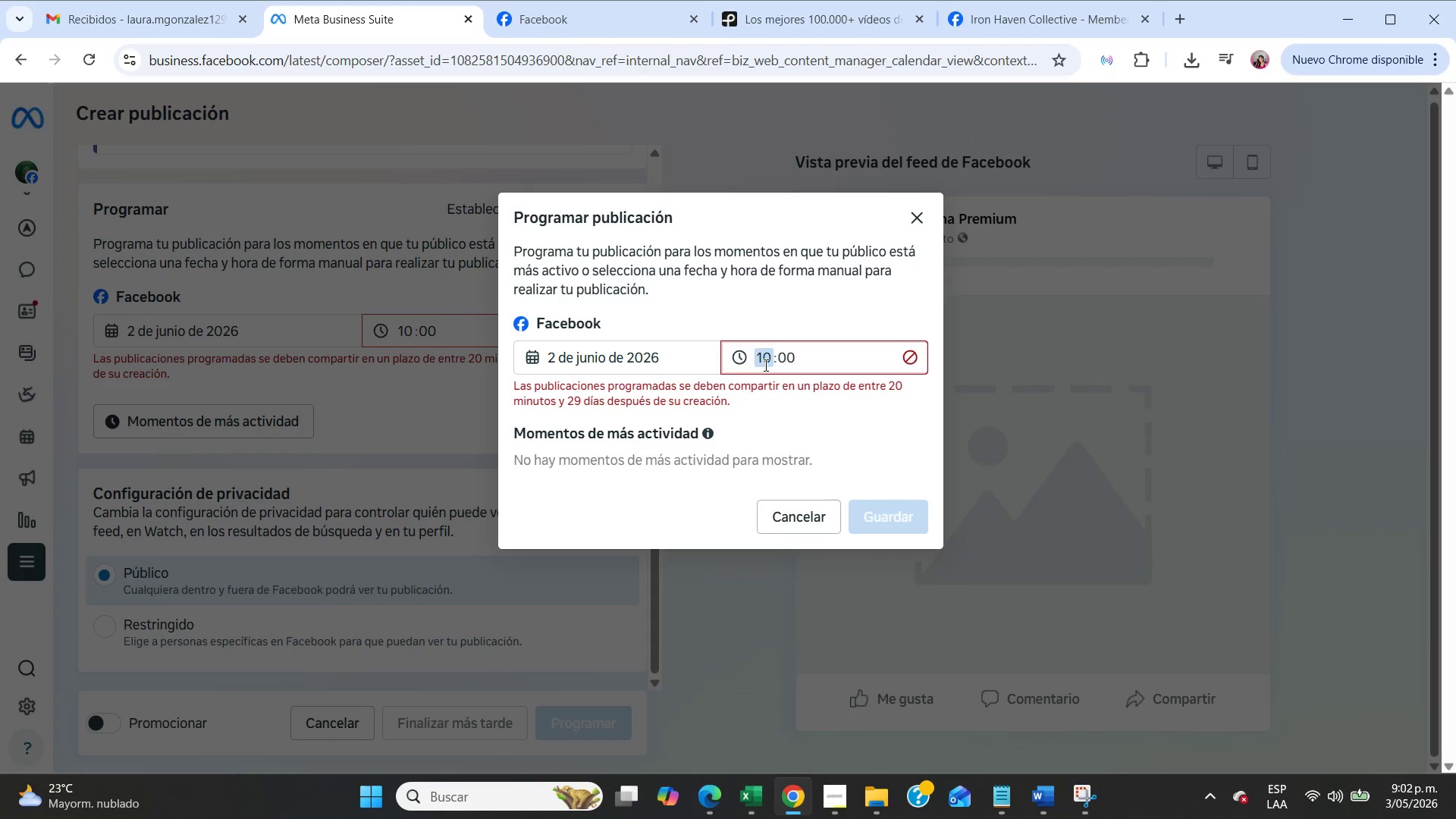 
key(Numpad1)
 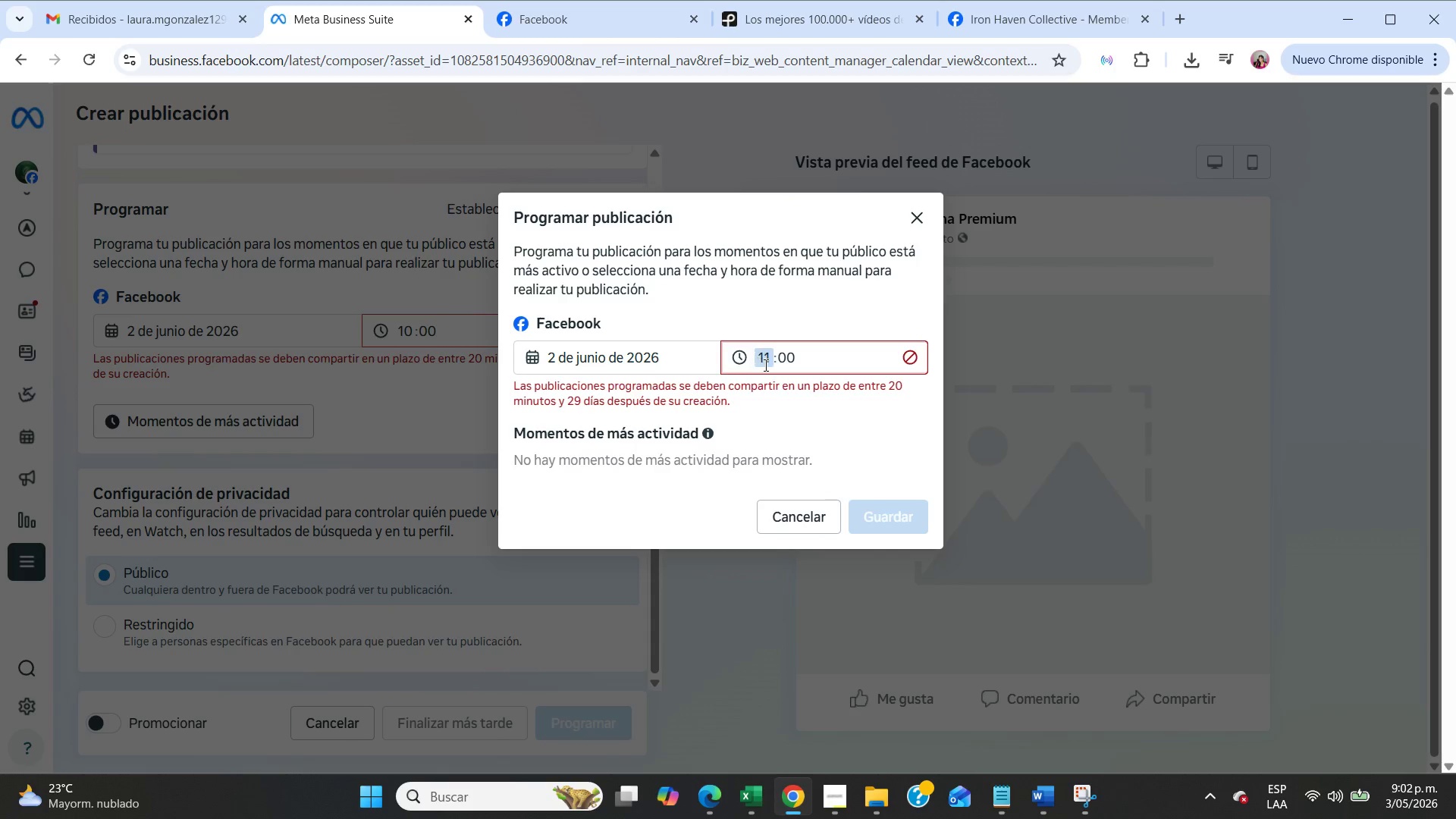 
key(Numpad1)
 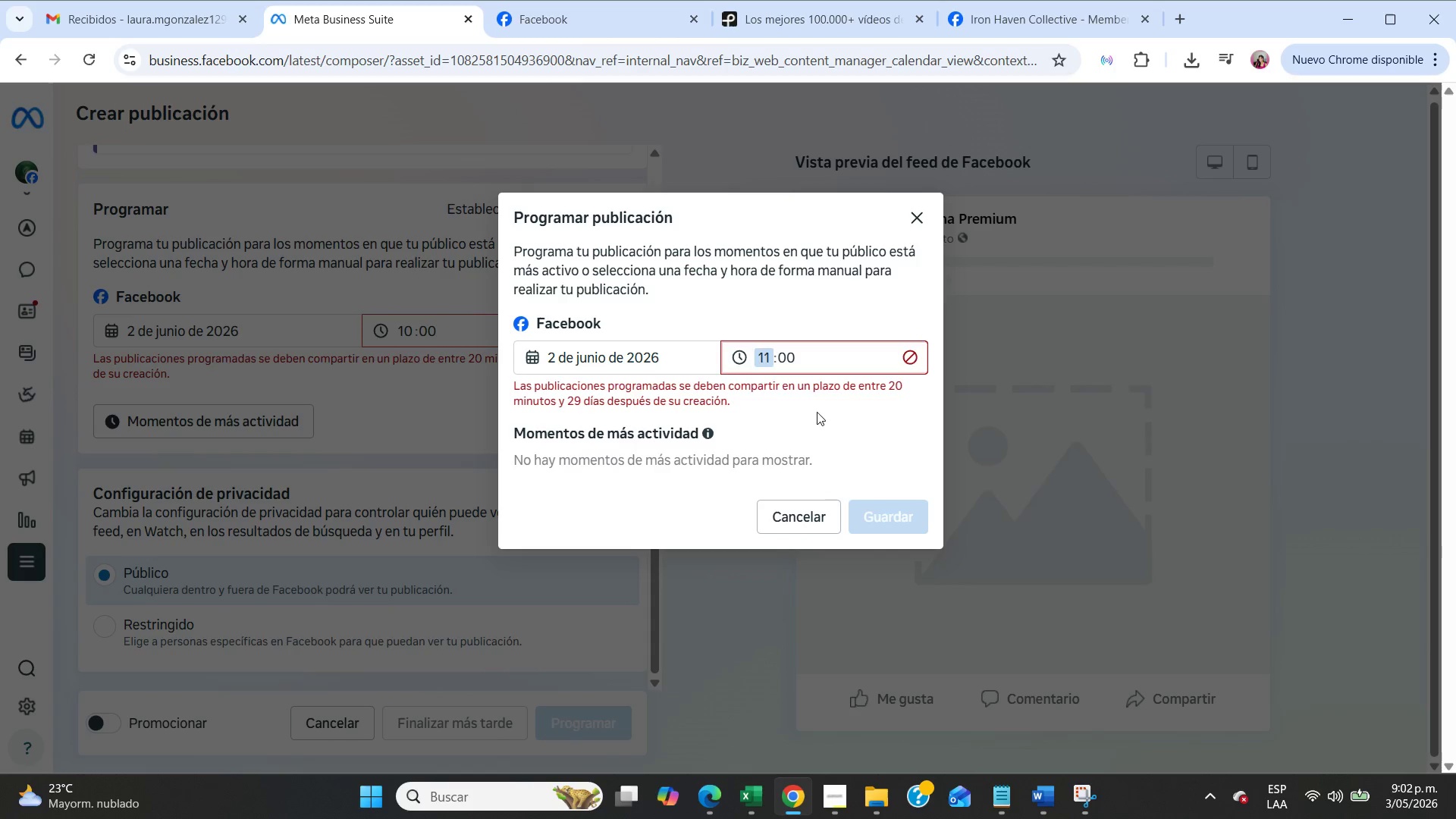 
left_click([836, 442])
 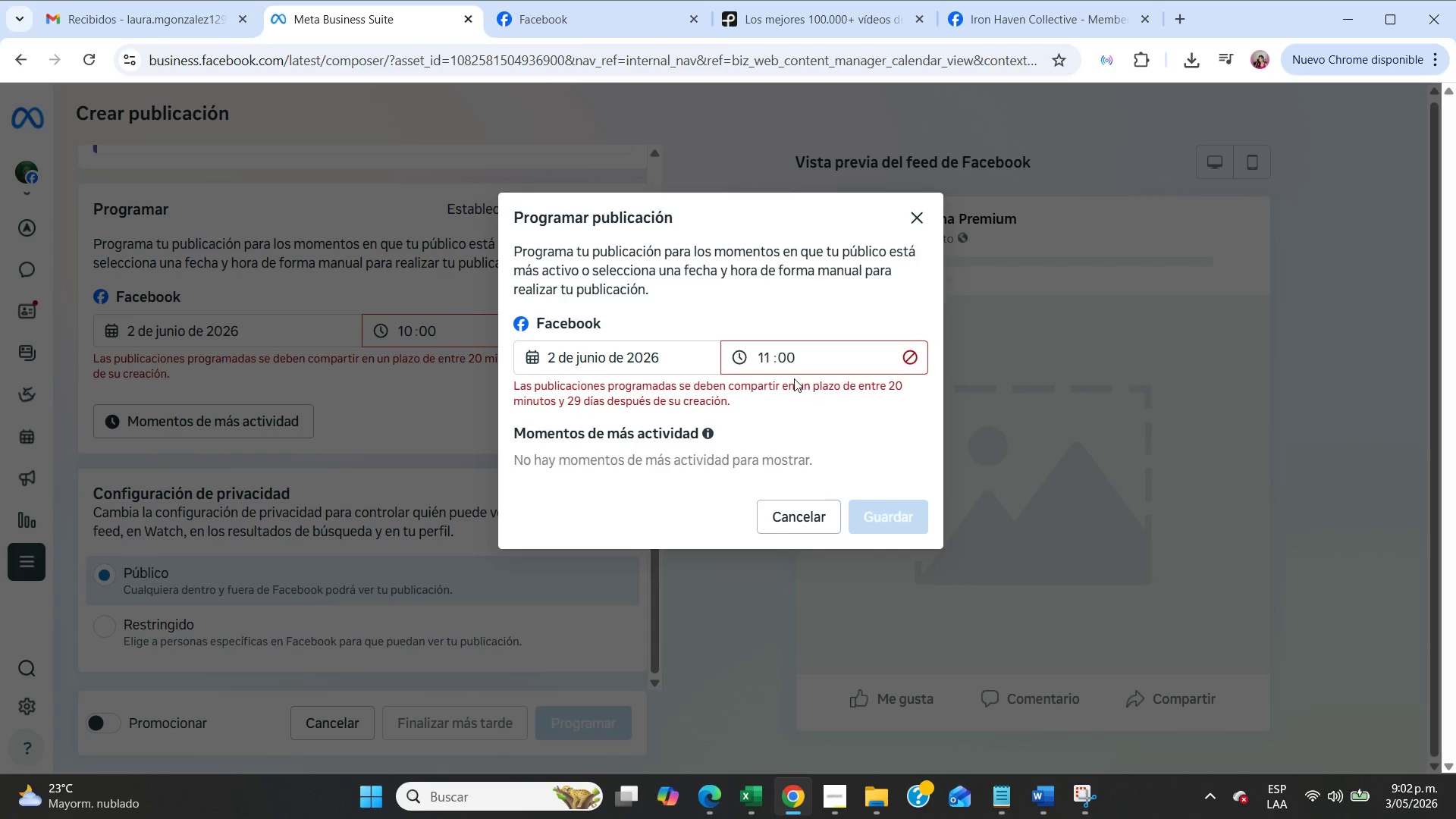 
double_click([756, 362])
 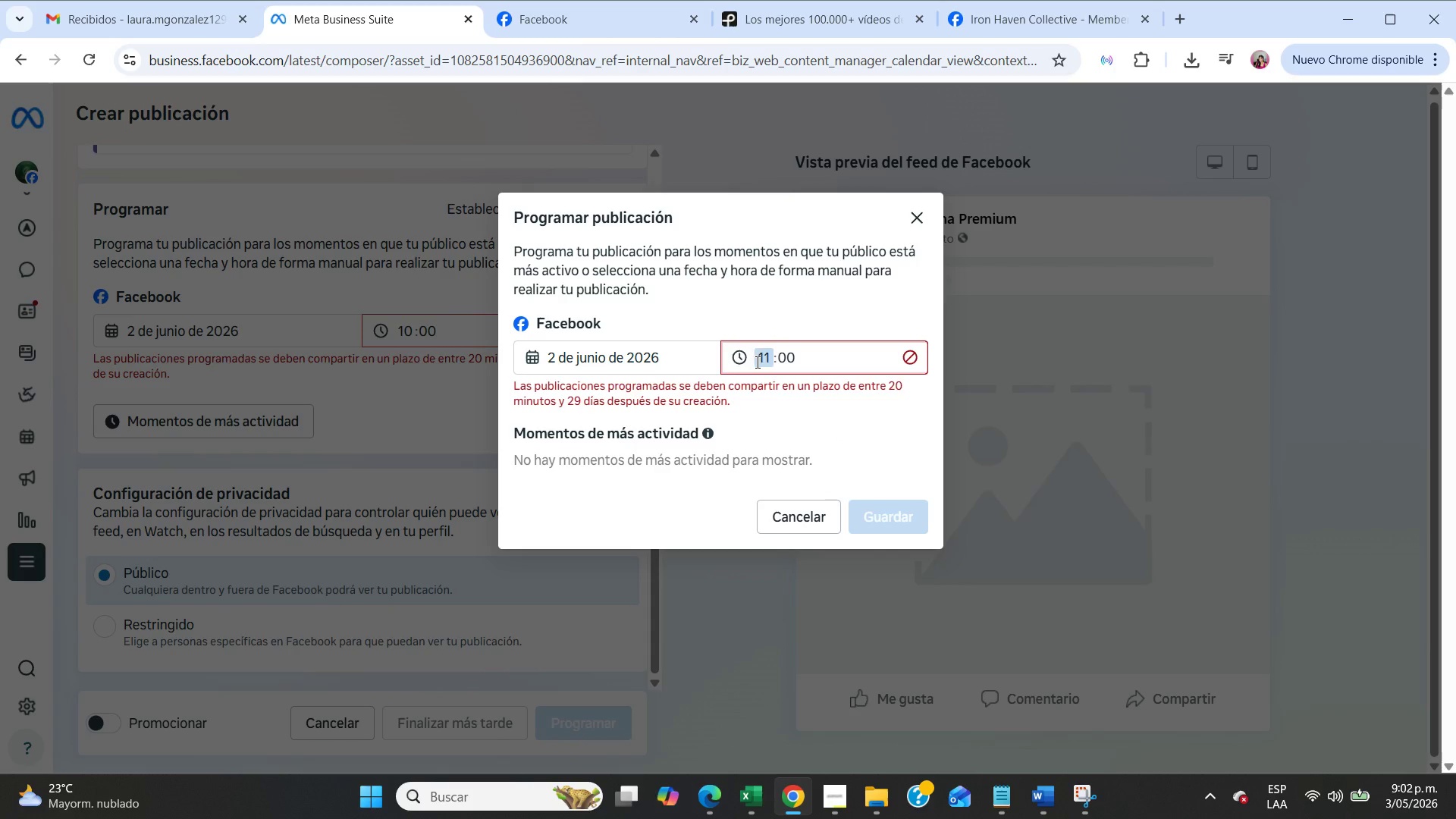 
key(Numpad1)
 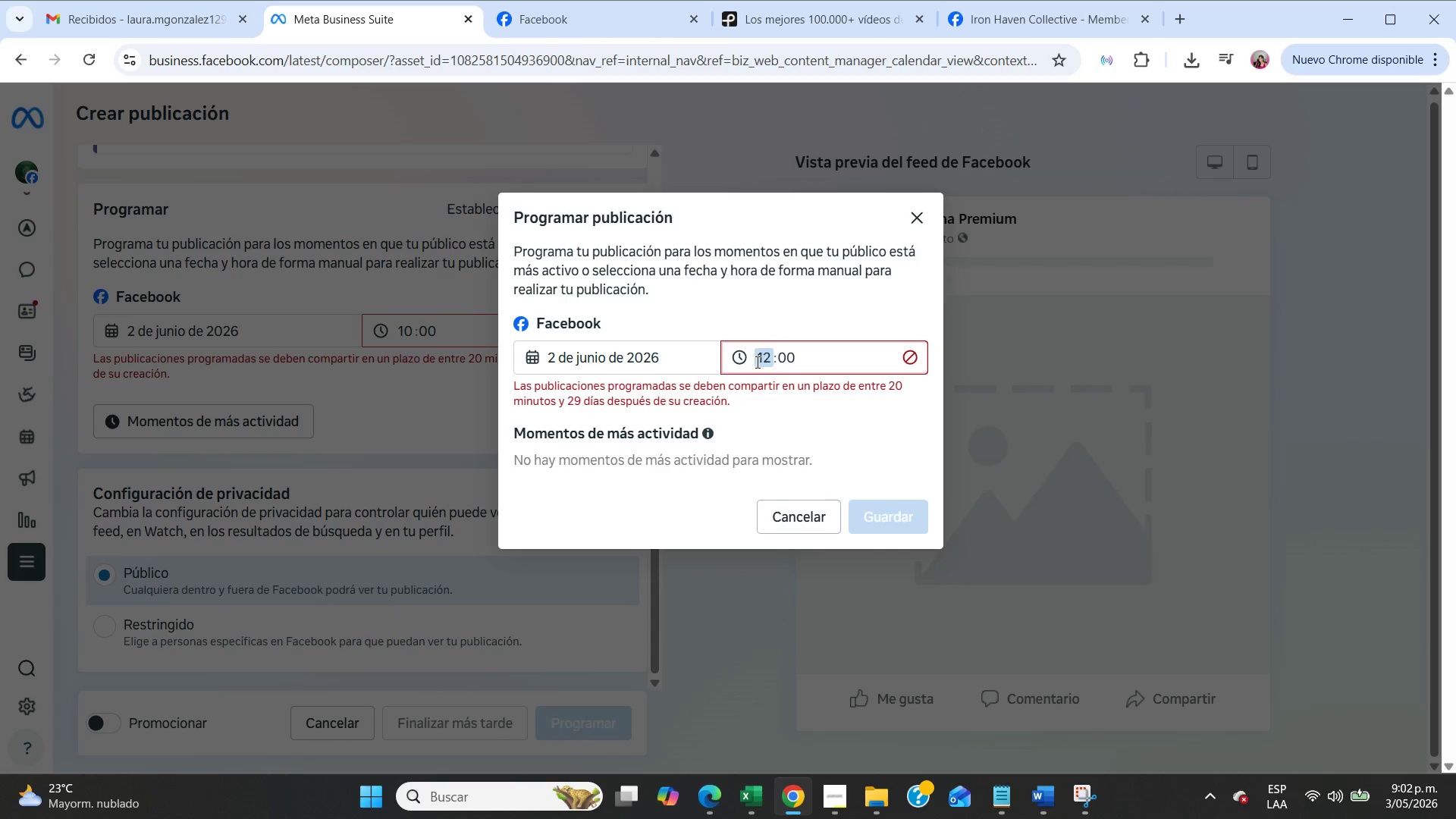 
key(Numpad2)
 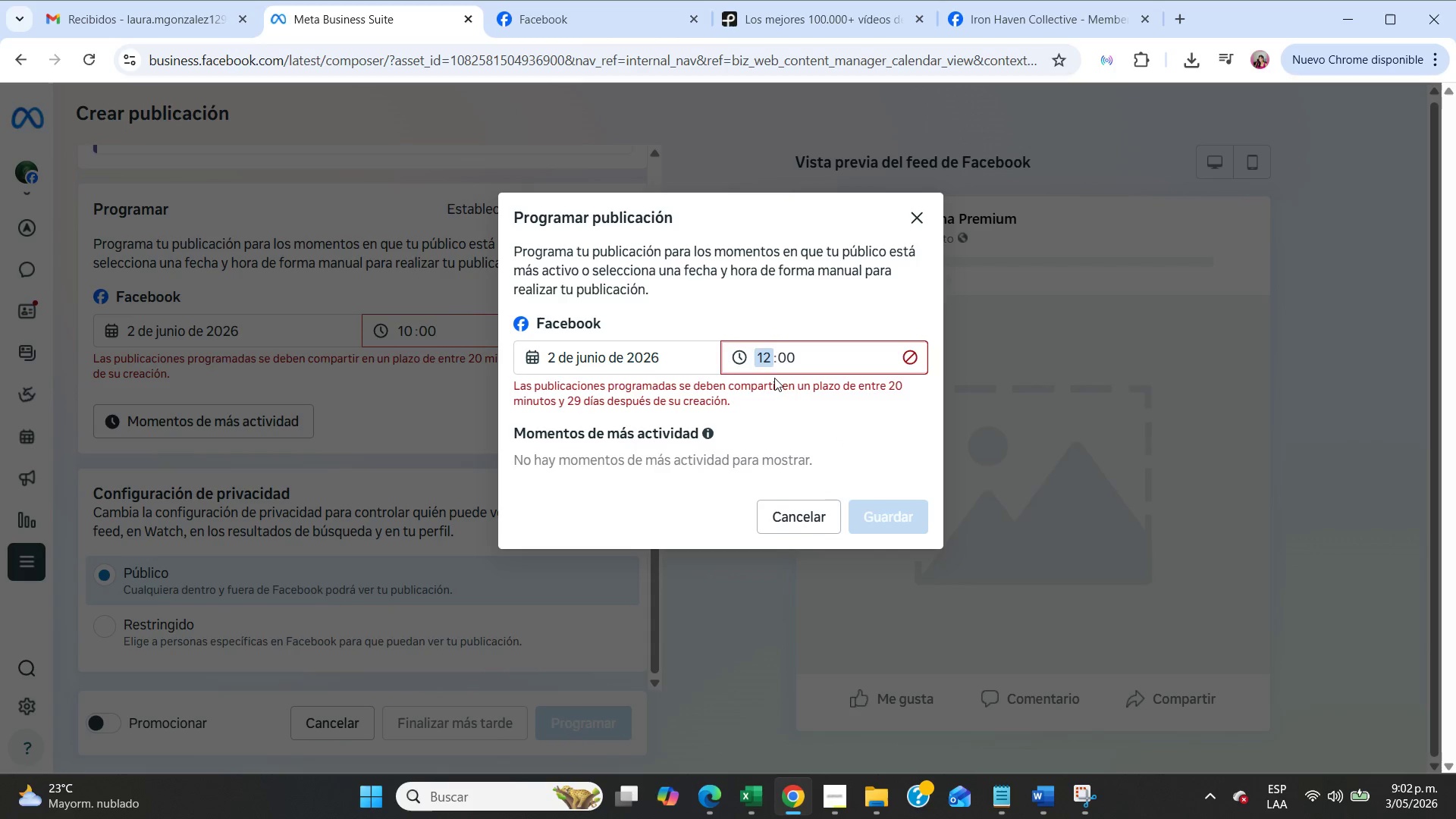 
left_click([777, 379])
 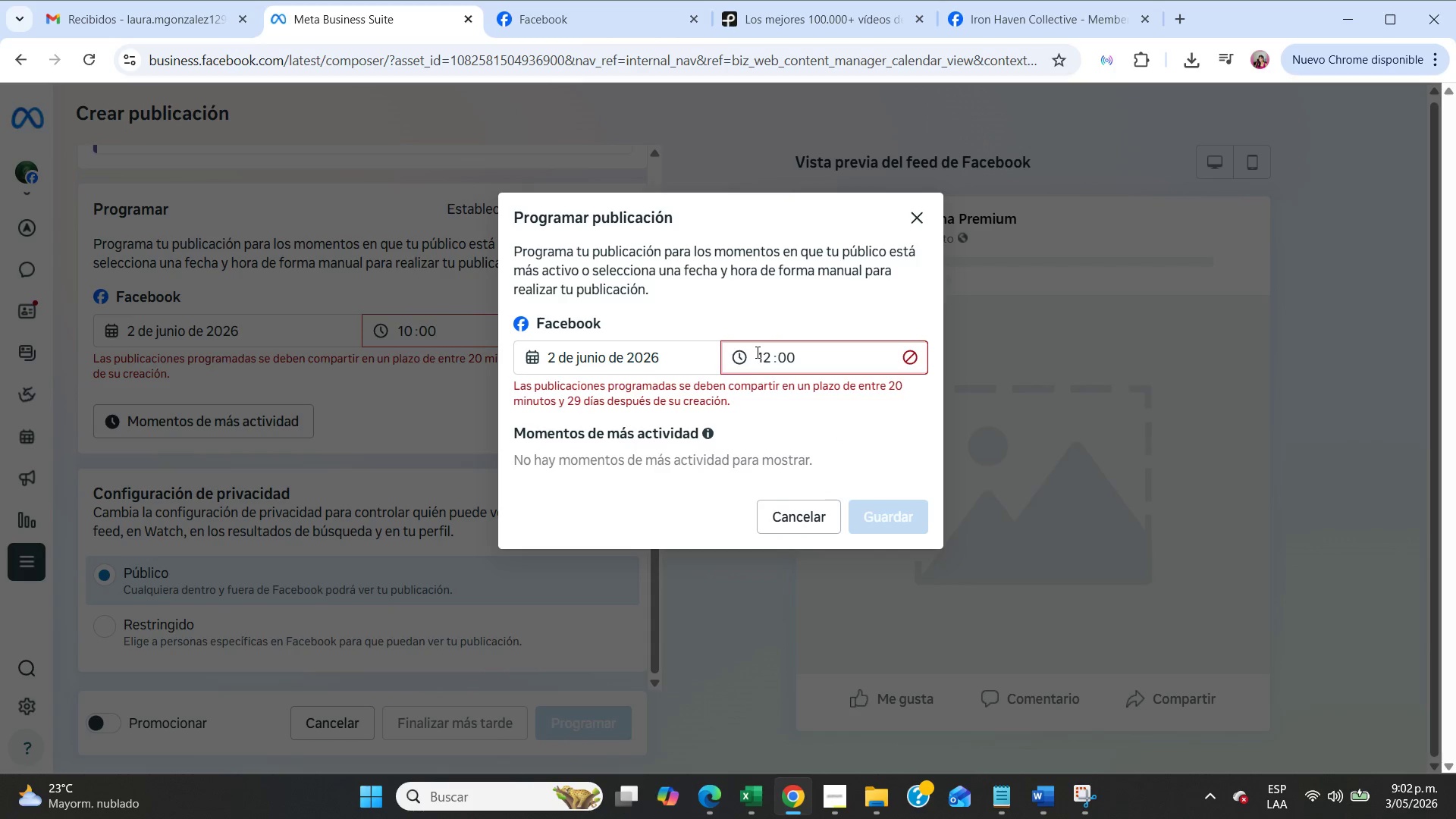 
double_click([756, 352])
 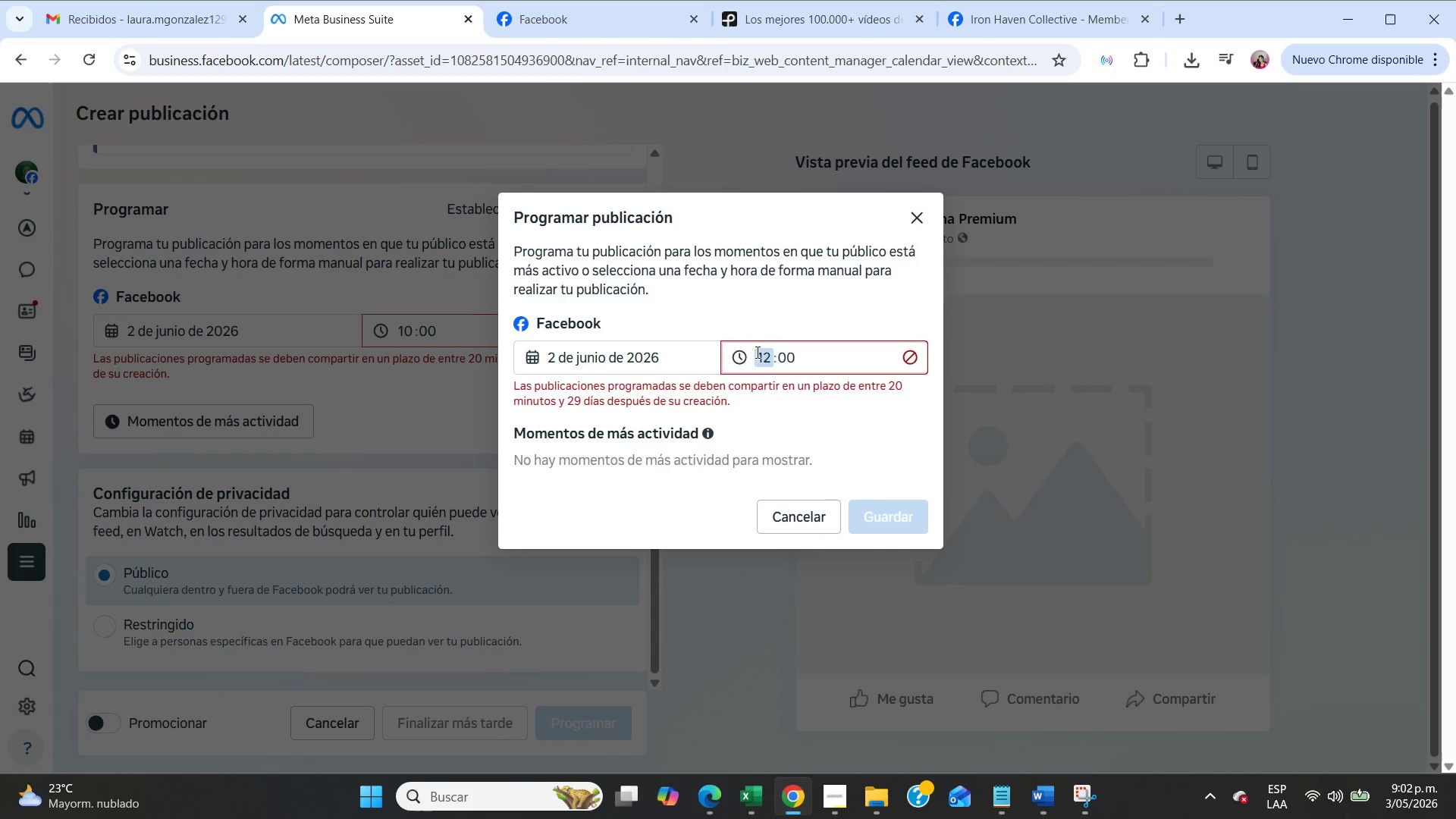 
key(Numpad1)
 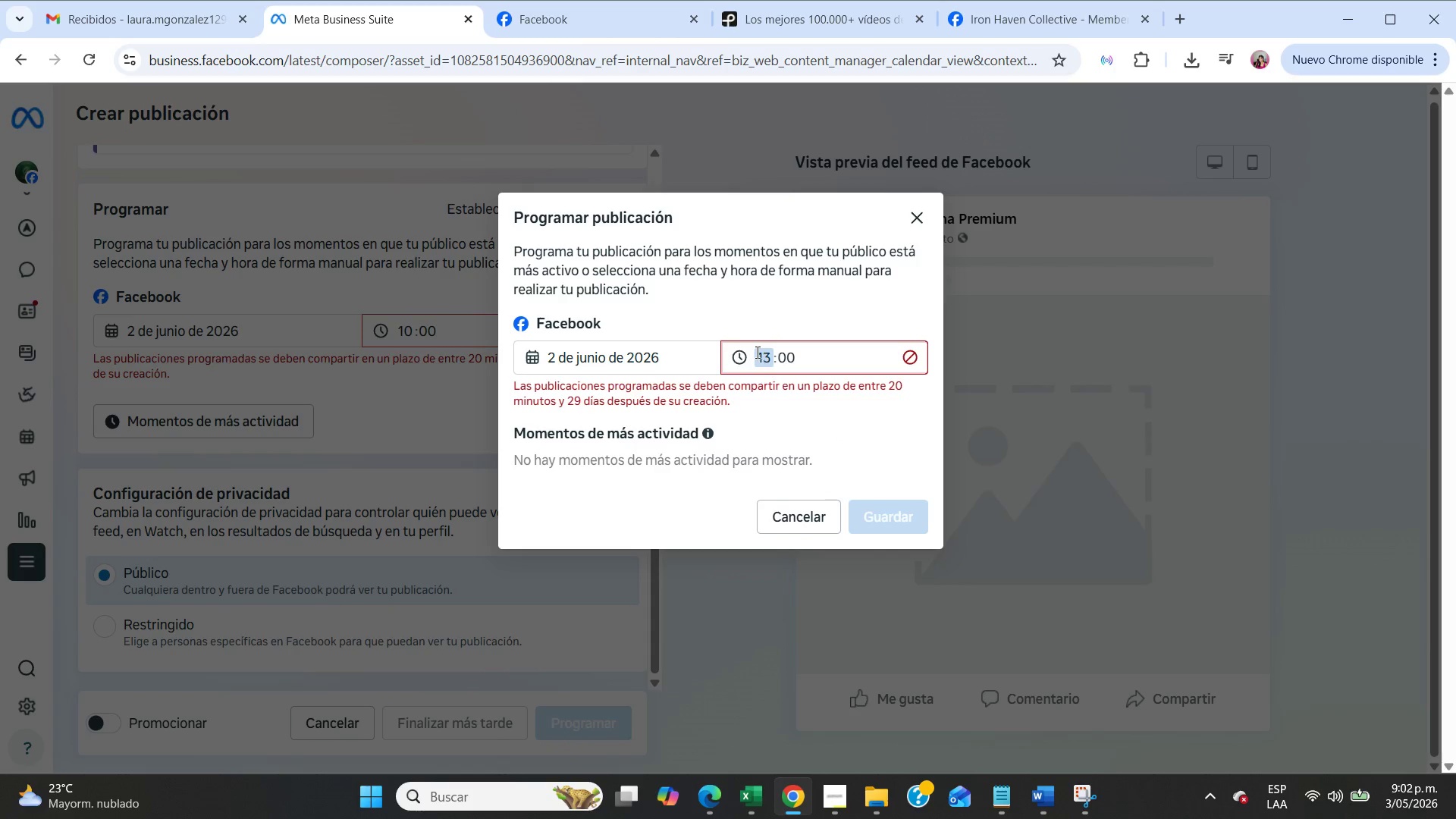 
key(Numpad3)
 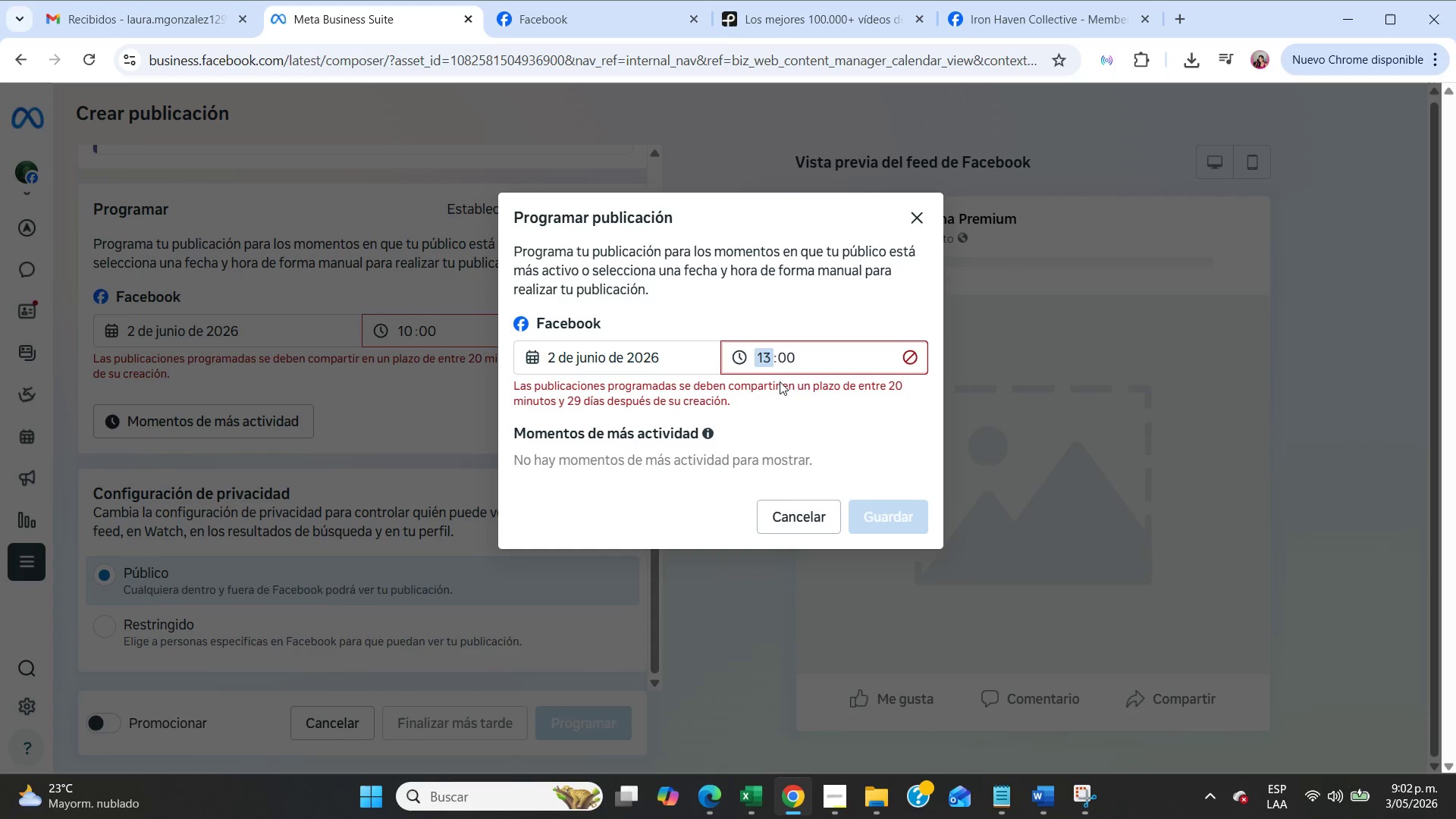 
left_click([780, 381])
 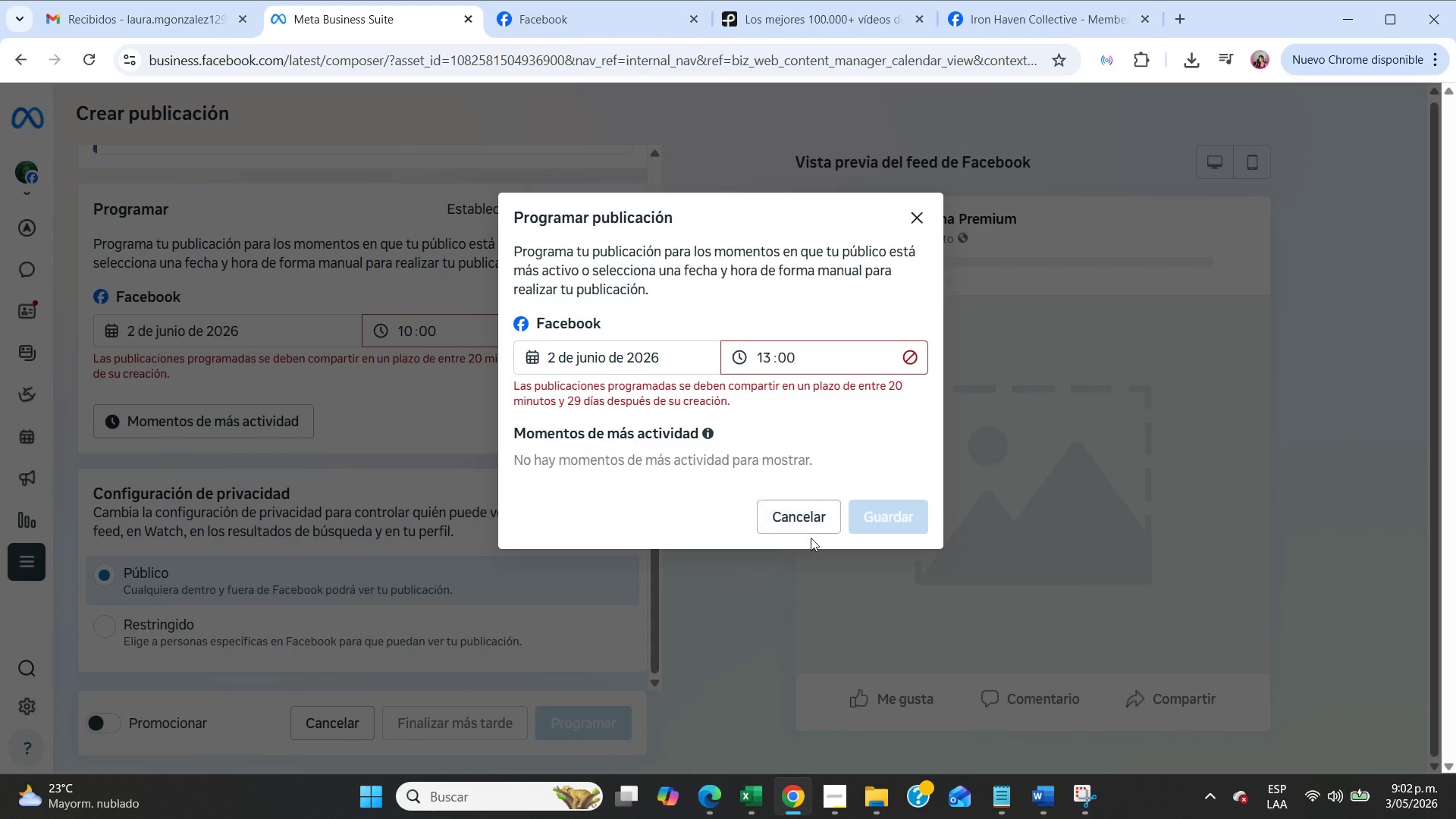 
left_click([805, 515])
 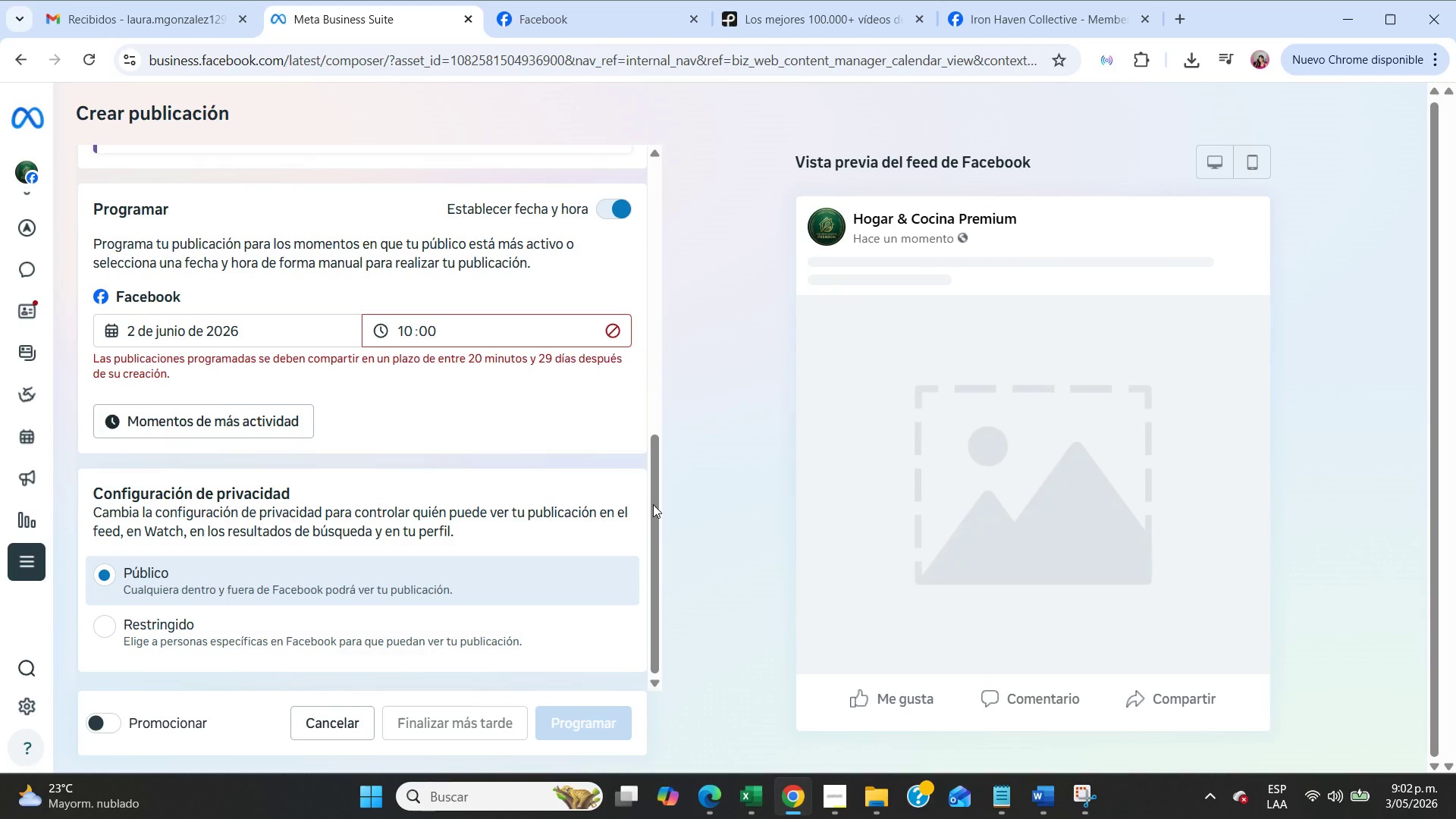 
scroll: coordinate [638, 507], scroll_direction: up, amount: 3.0
 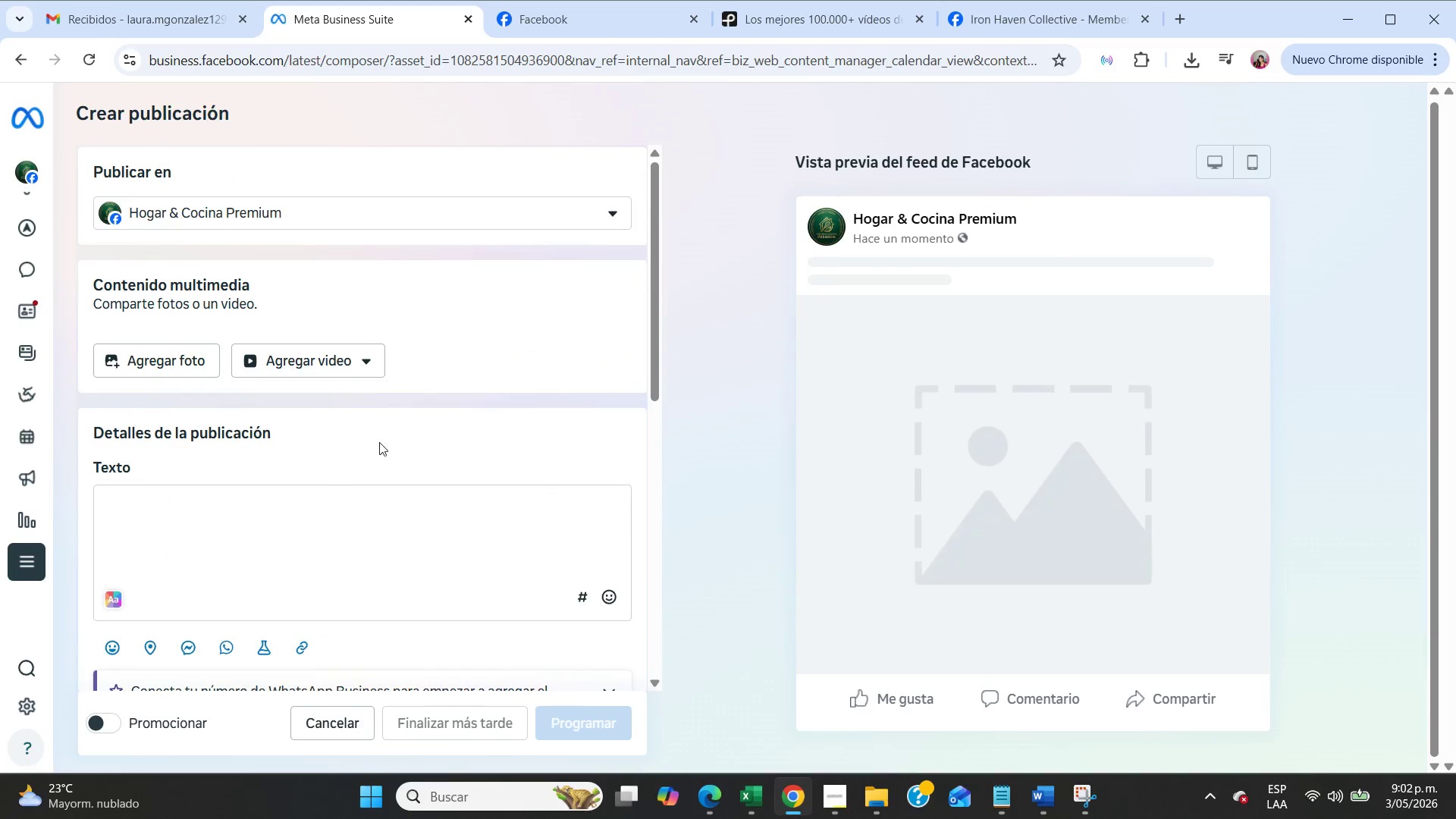 
left_click([165, 372])
 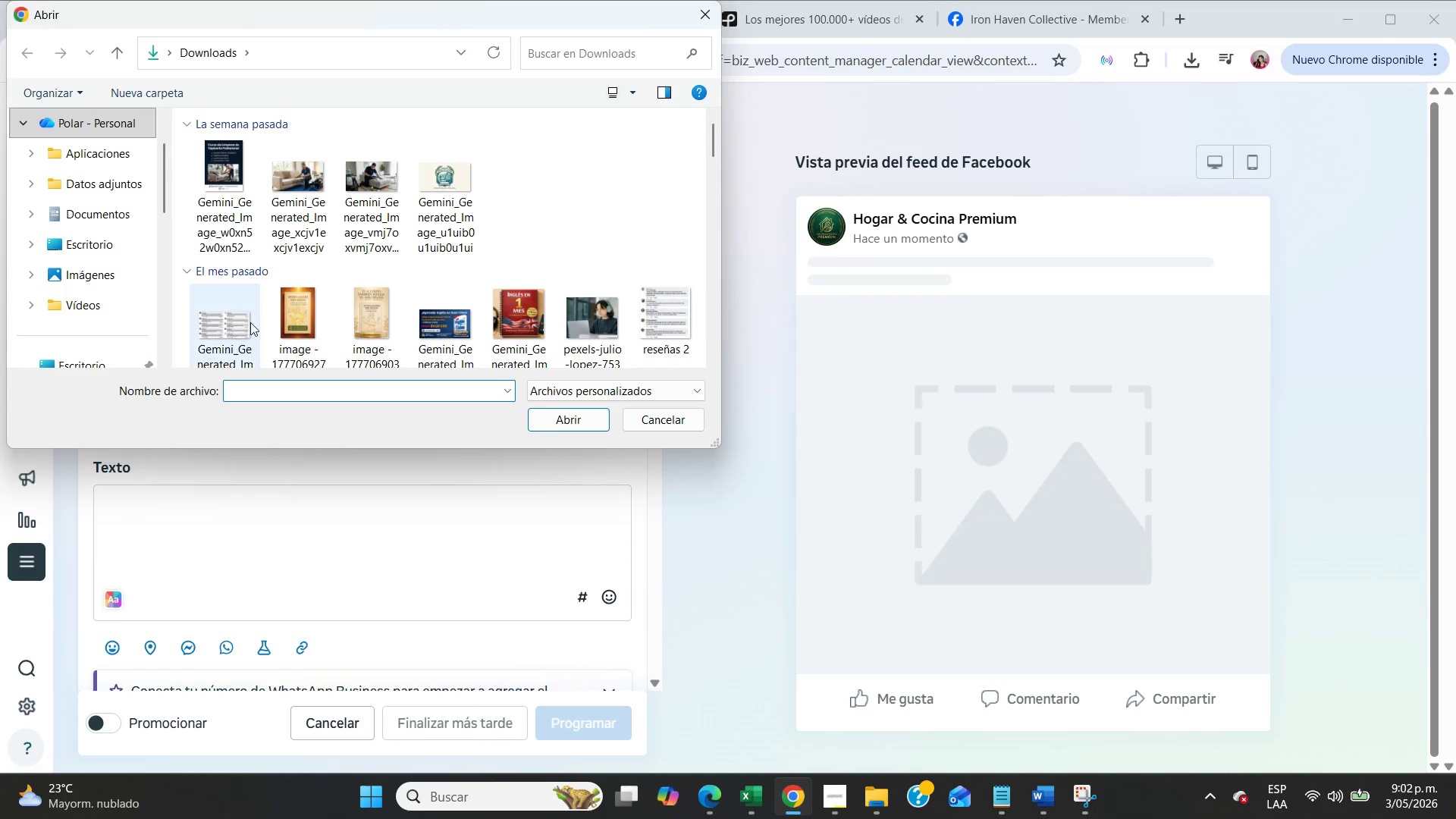 
left_click([221, 220])
 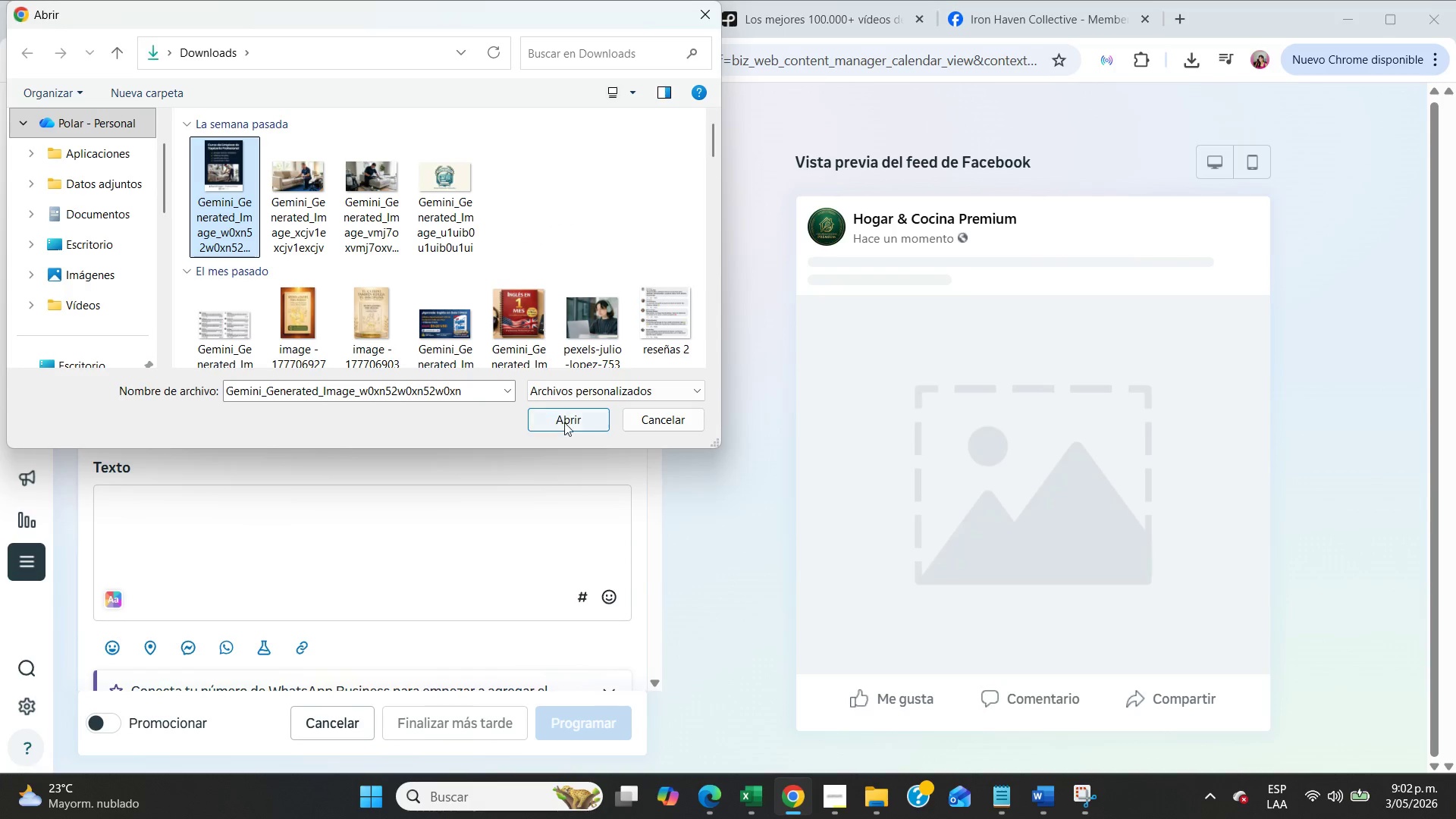 
left_click([573, 424])
 